 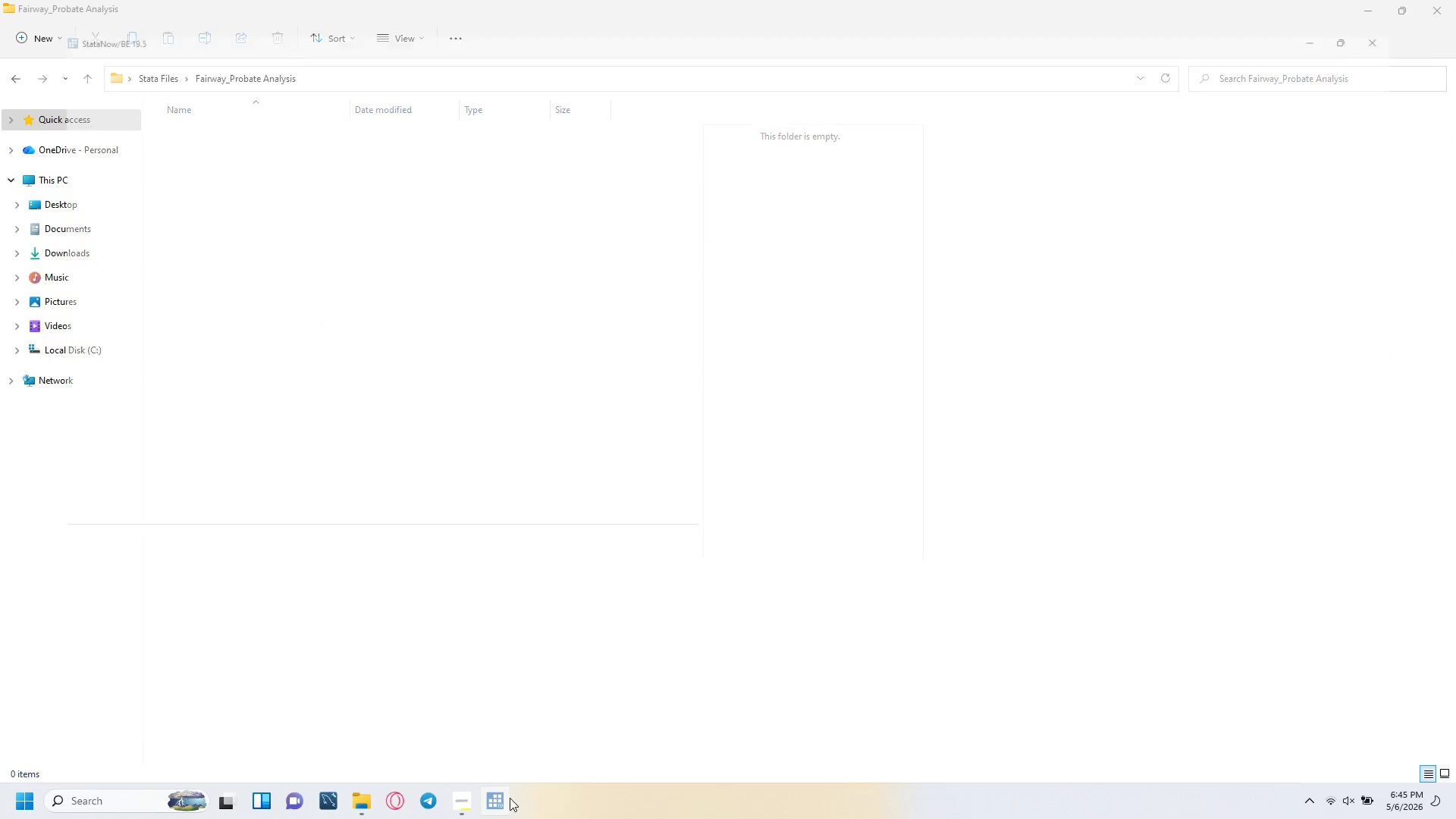 
left_click([10, 26])
 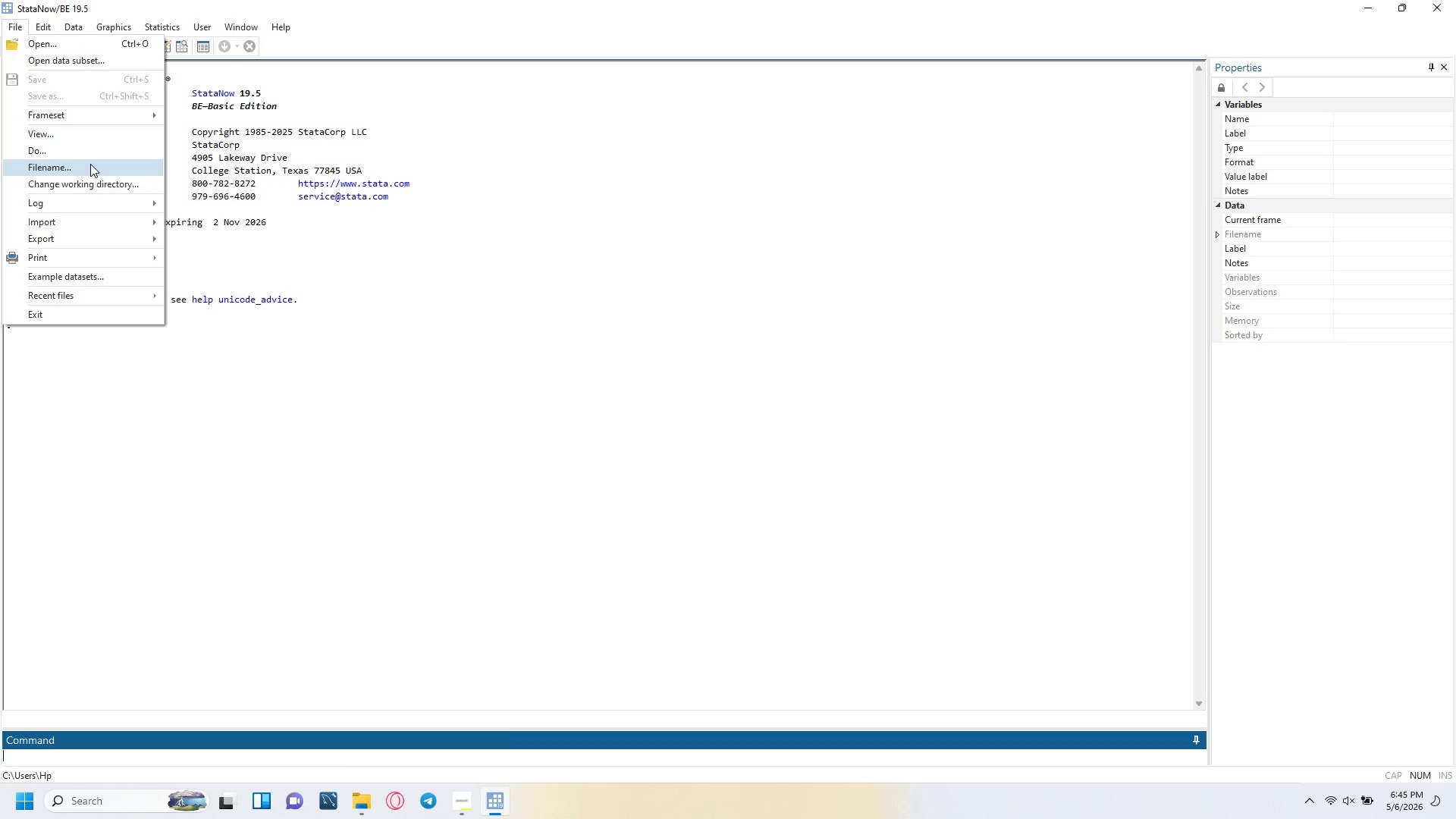 
left_click([98, 180])
 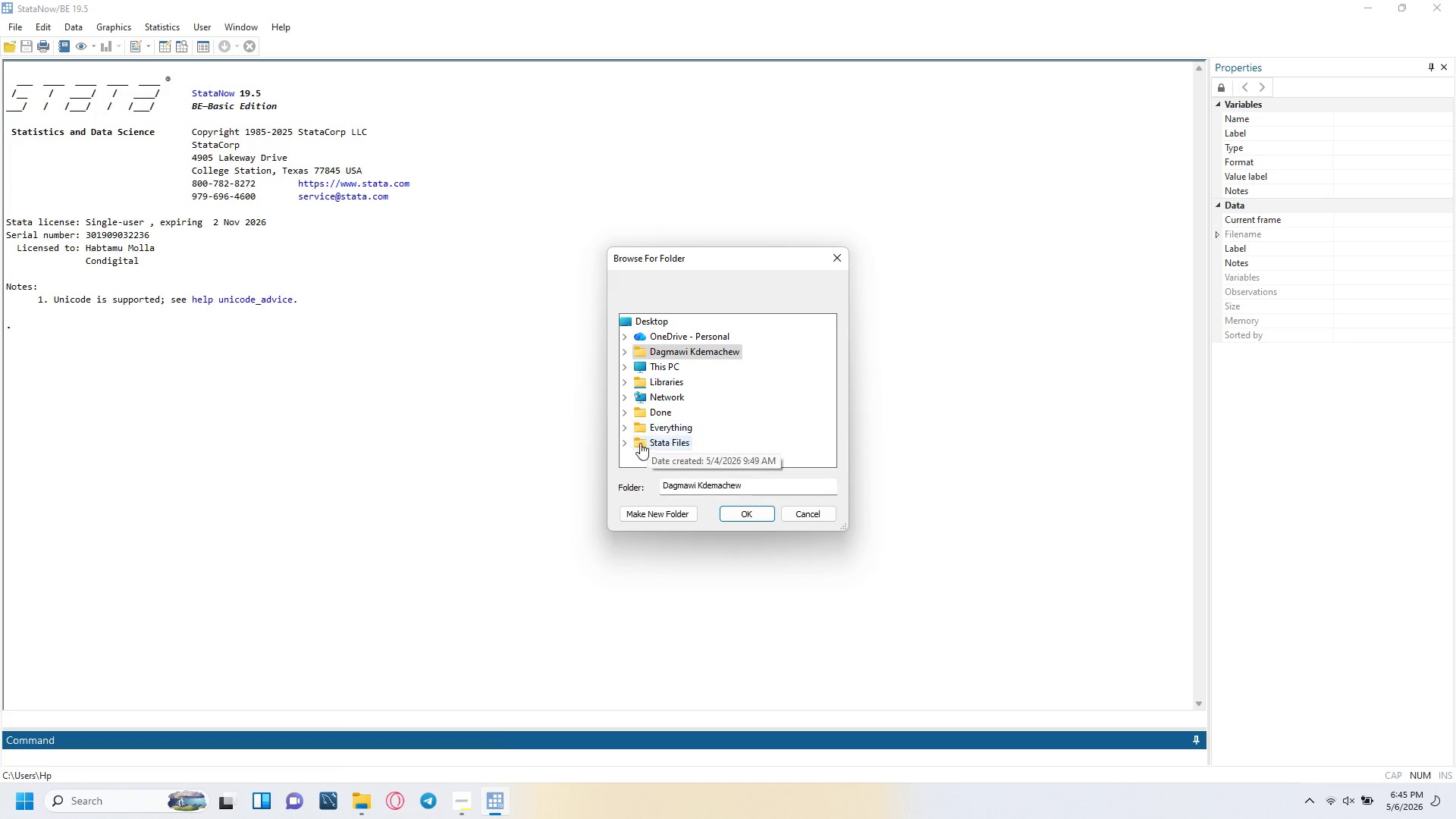 
left_click([624, 442])
 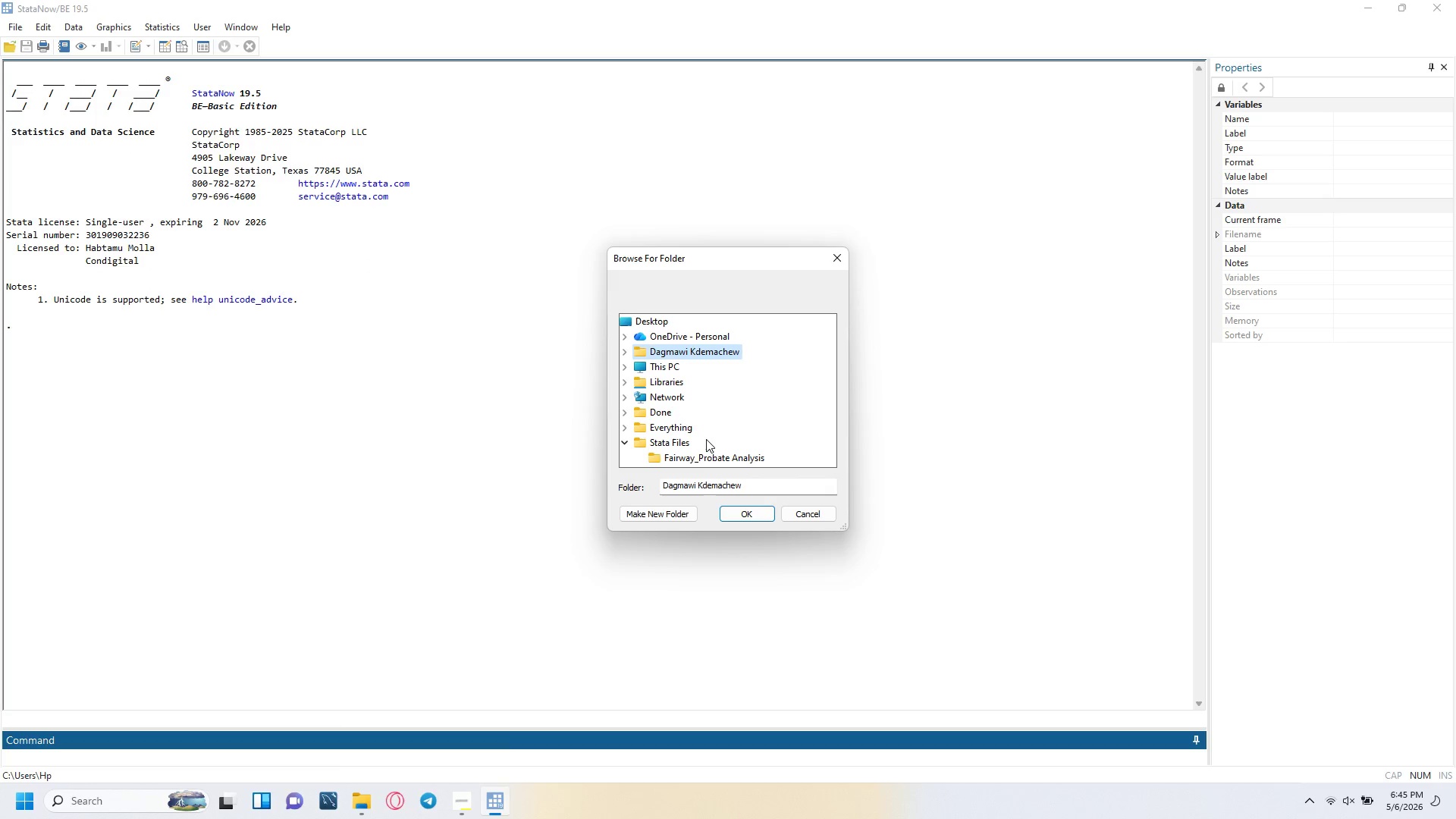 
scroll: coordinate [706, 438], scroll_direction: down, amount: 2.0
 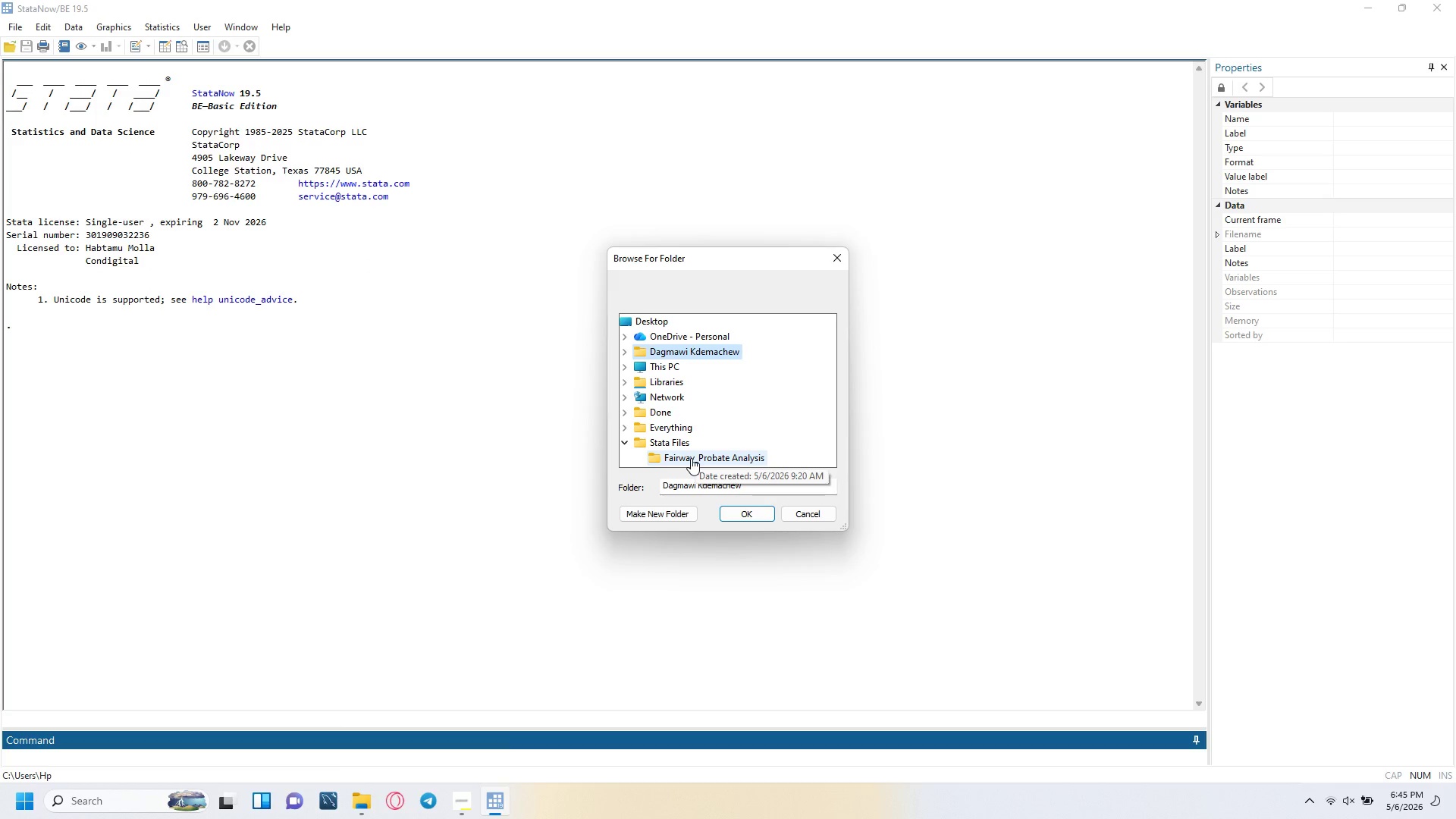 
left_click([691, 458])
 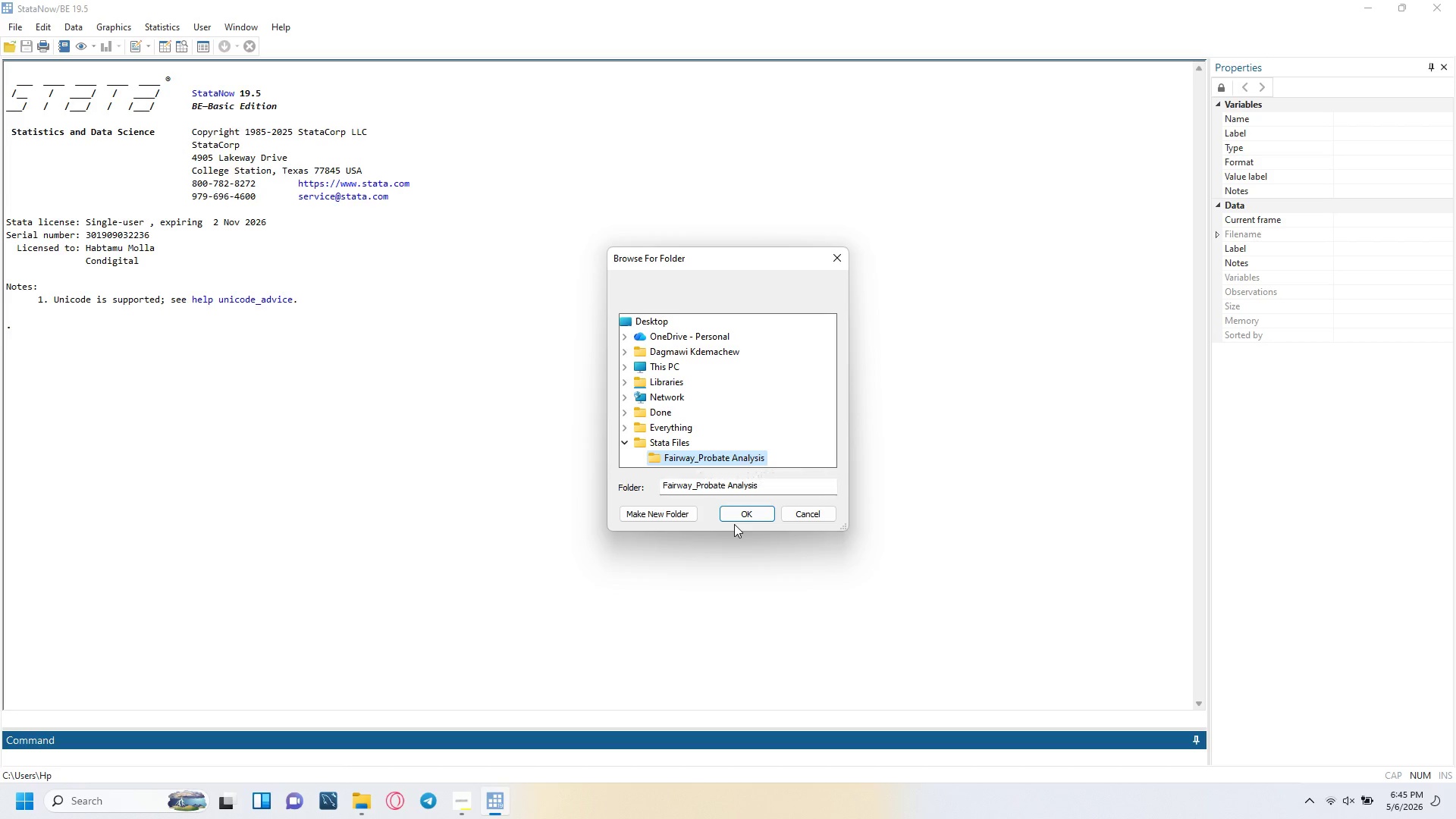 
left_click([734, 524])
 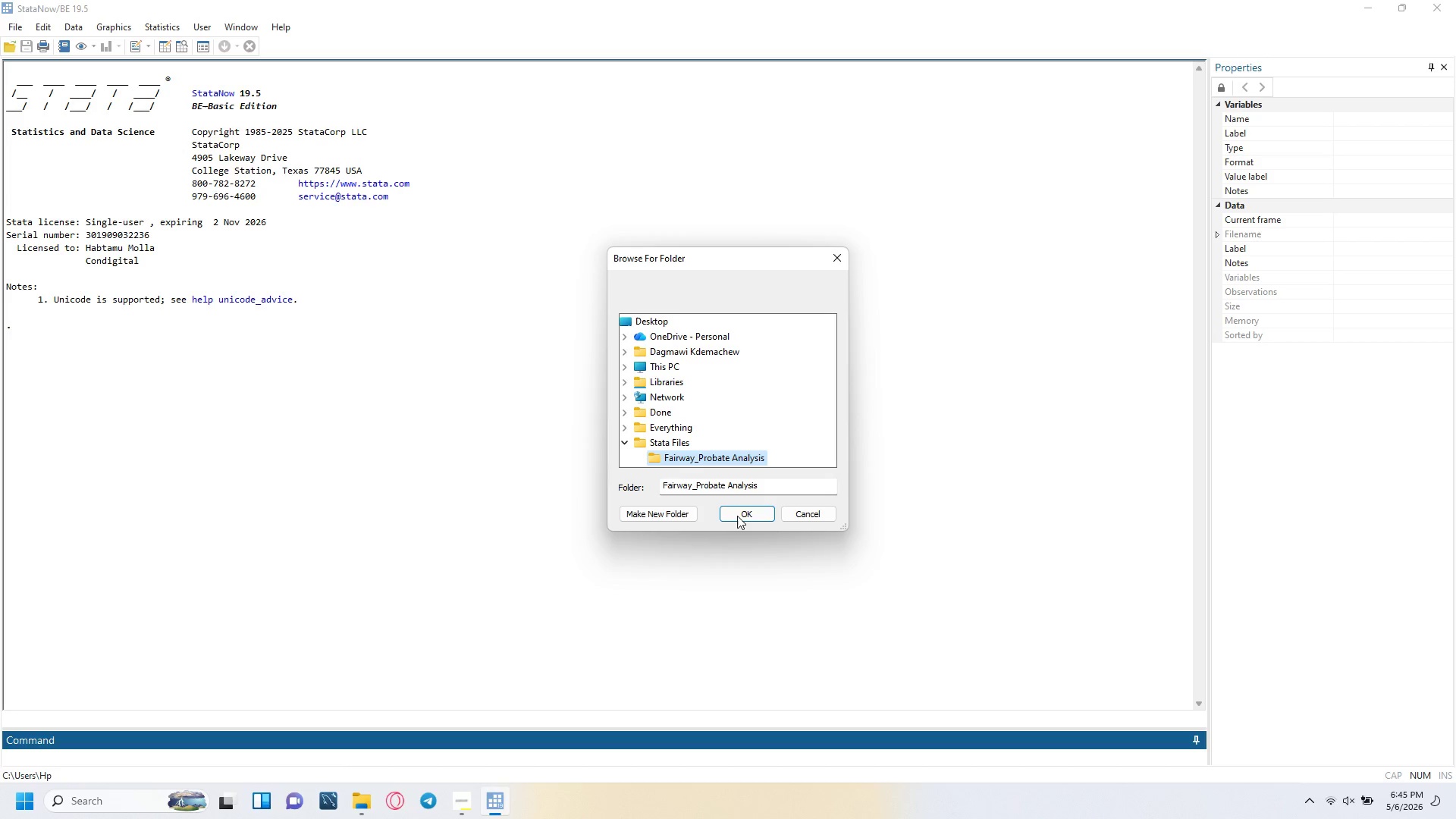 
left_click([737, 516])
 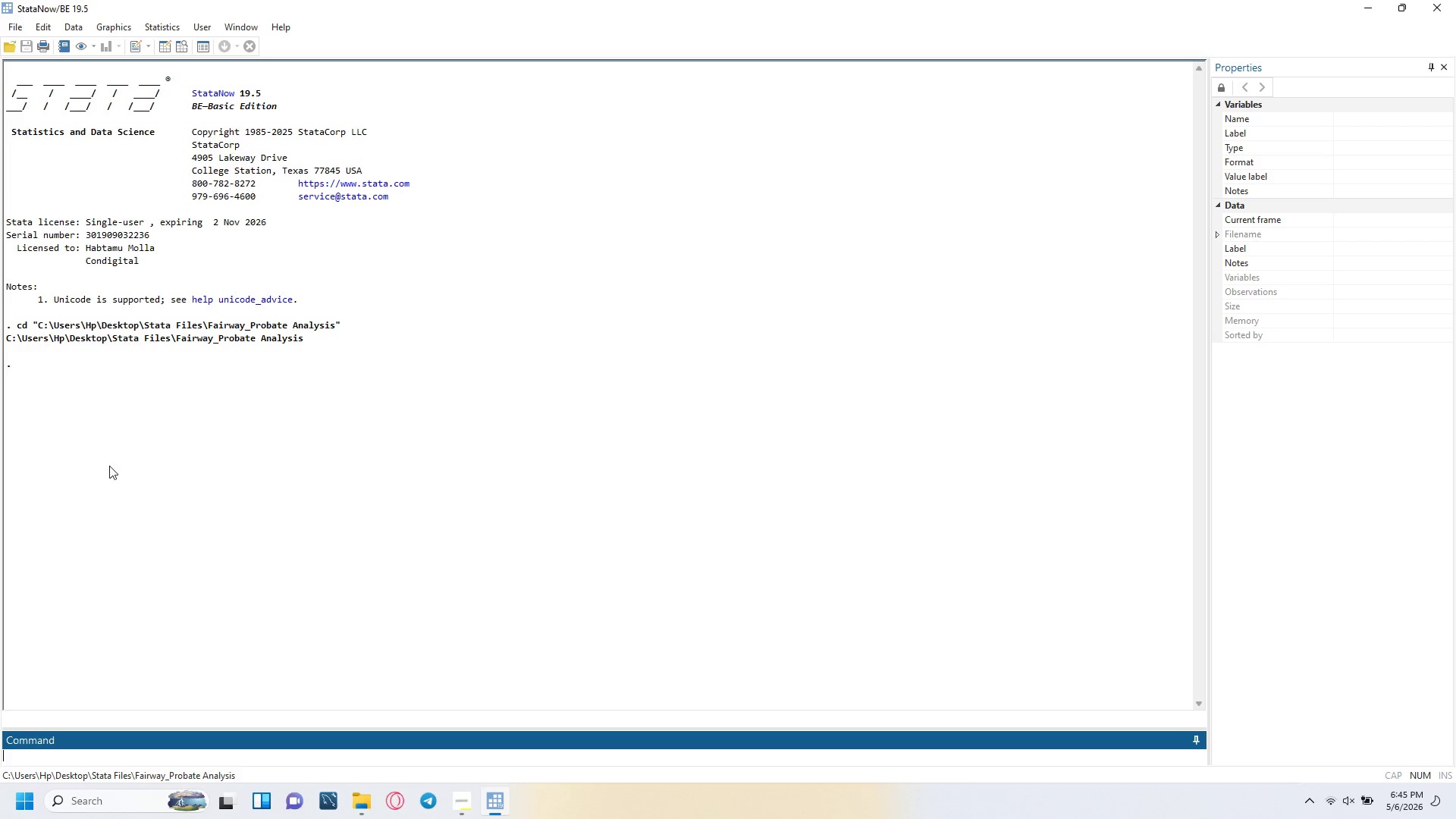 
key(Control+9)
 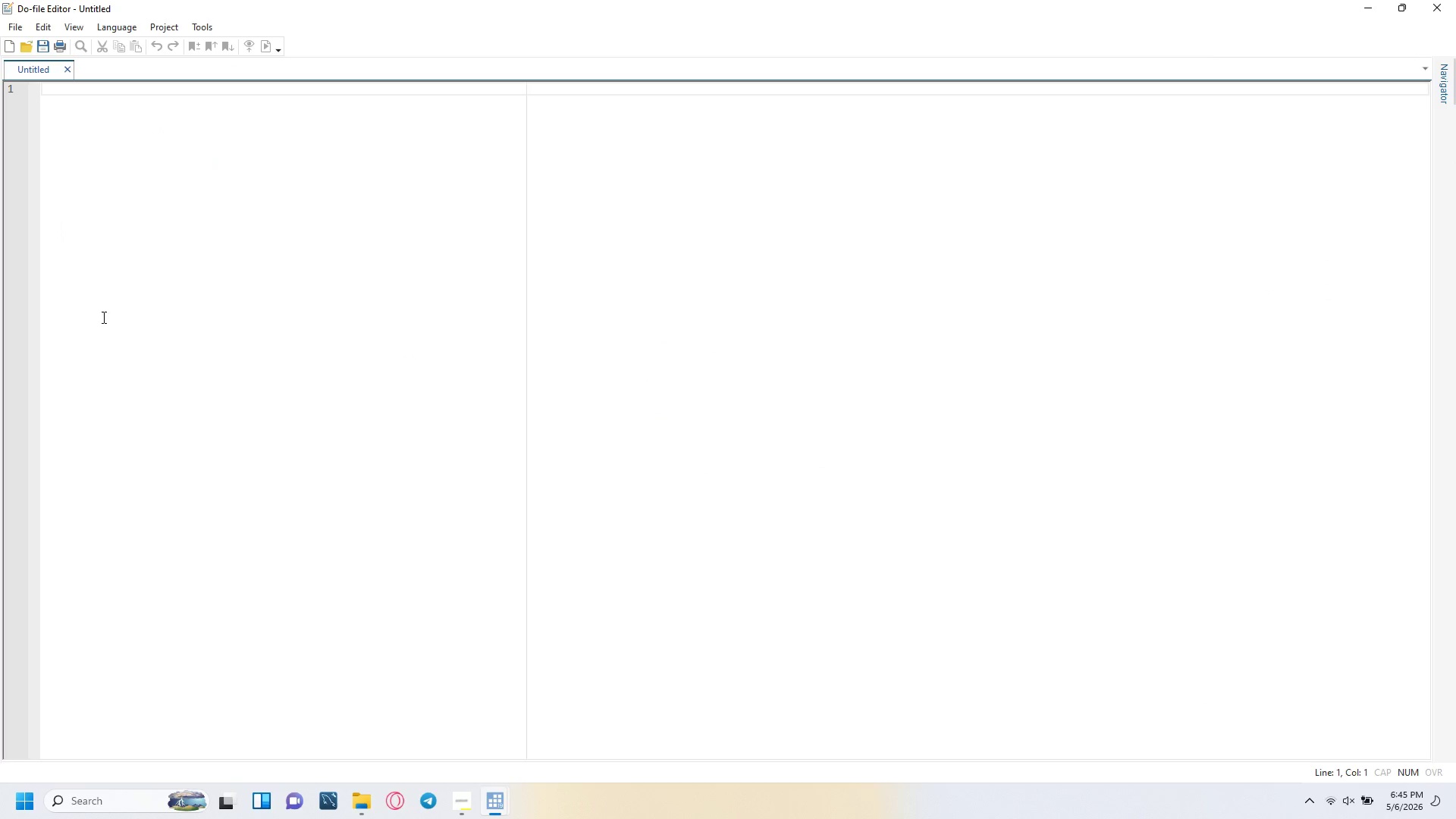 
left_click([171, 143])
 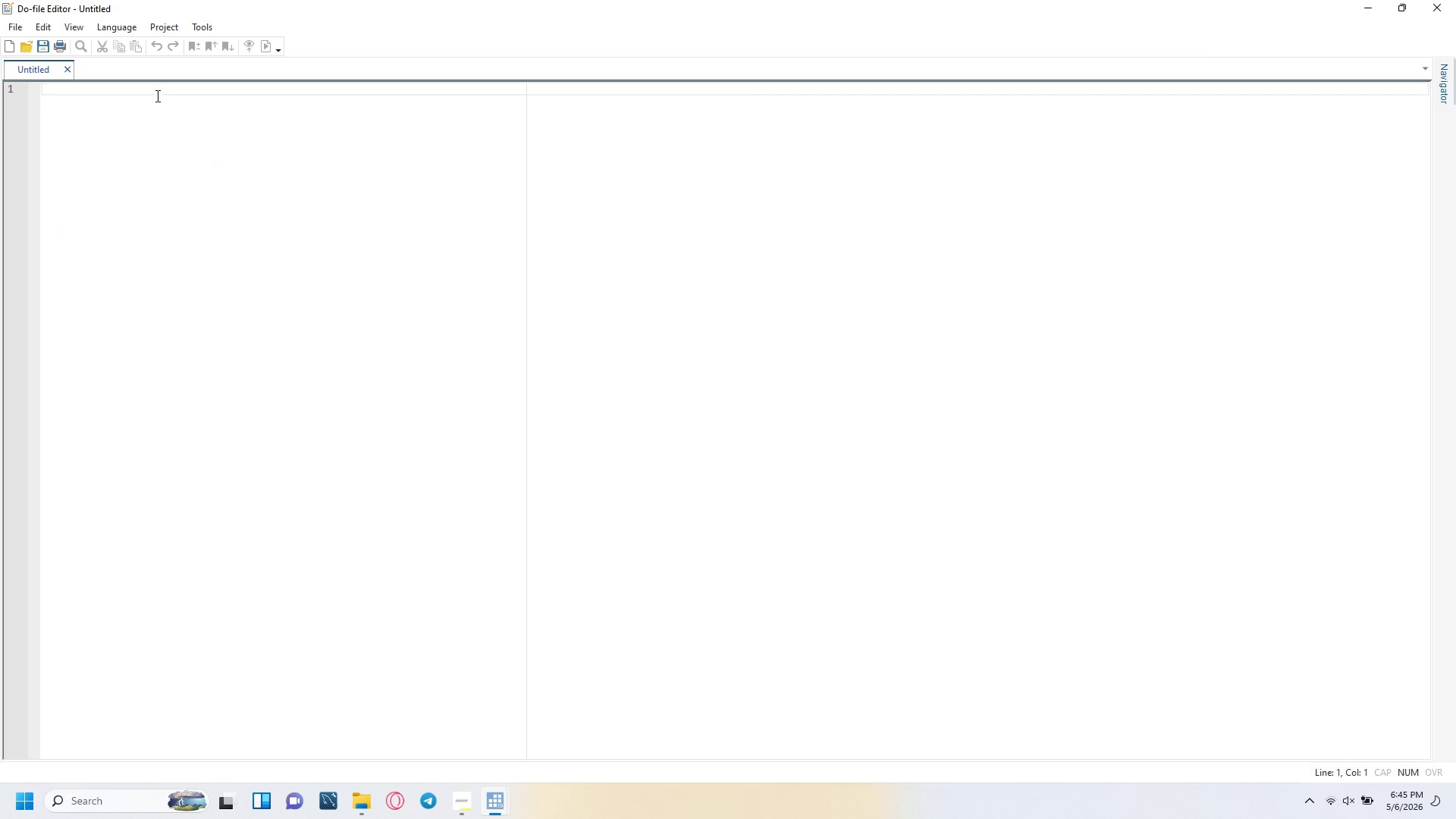 
left_click([156, 94])
 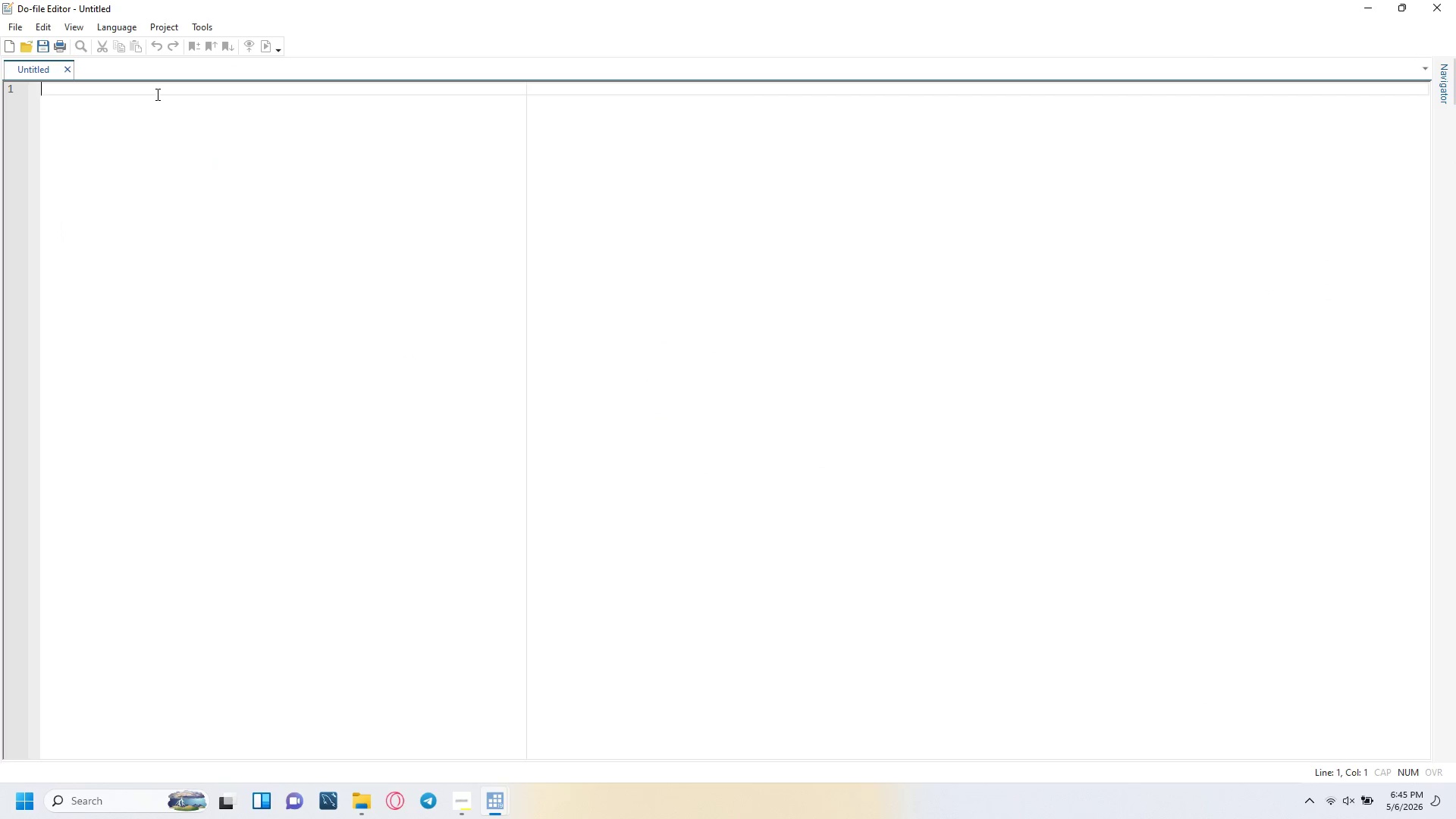 
key(Slash)
 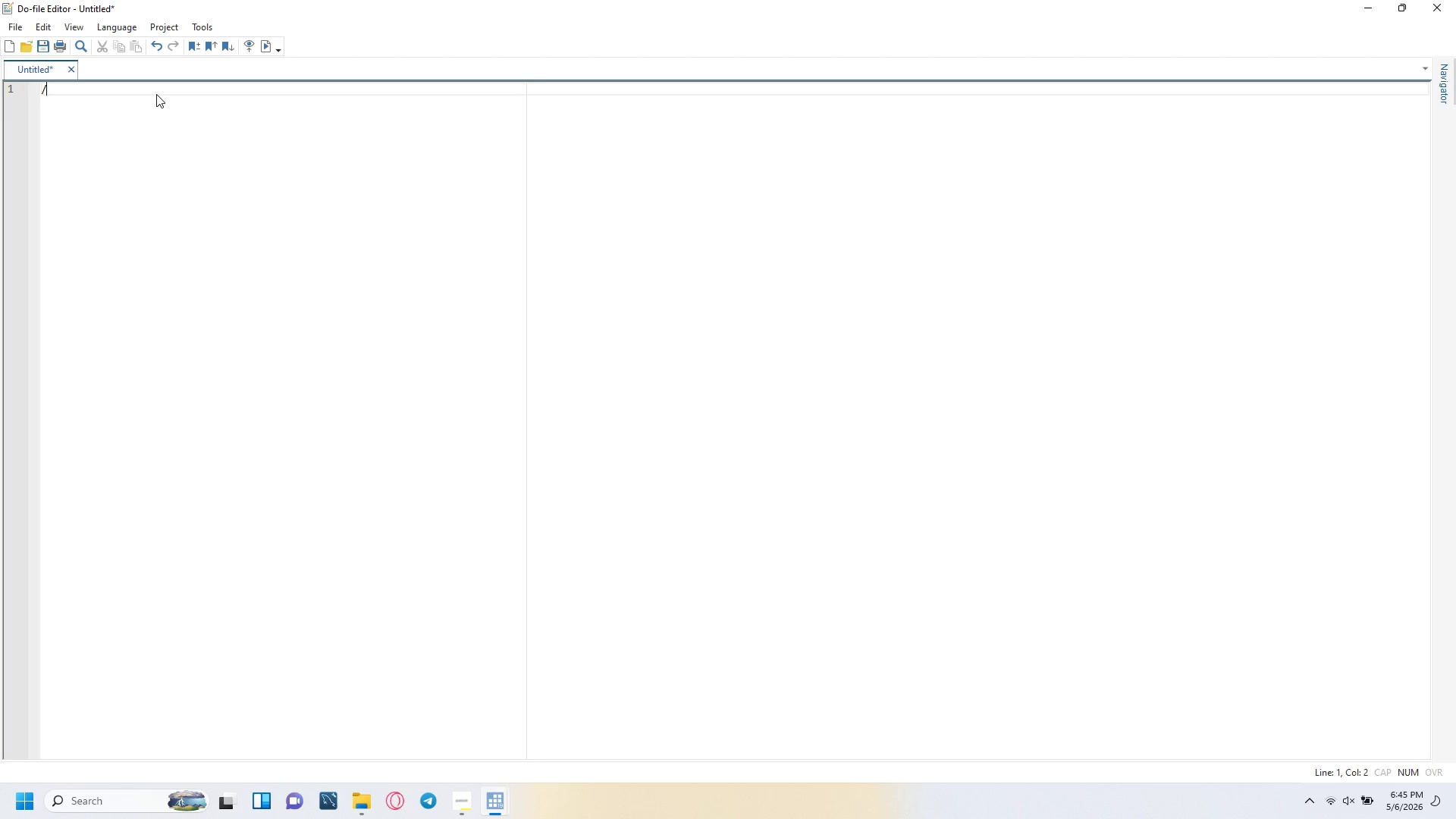 
key(Shift+8)
 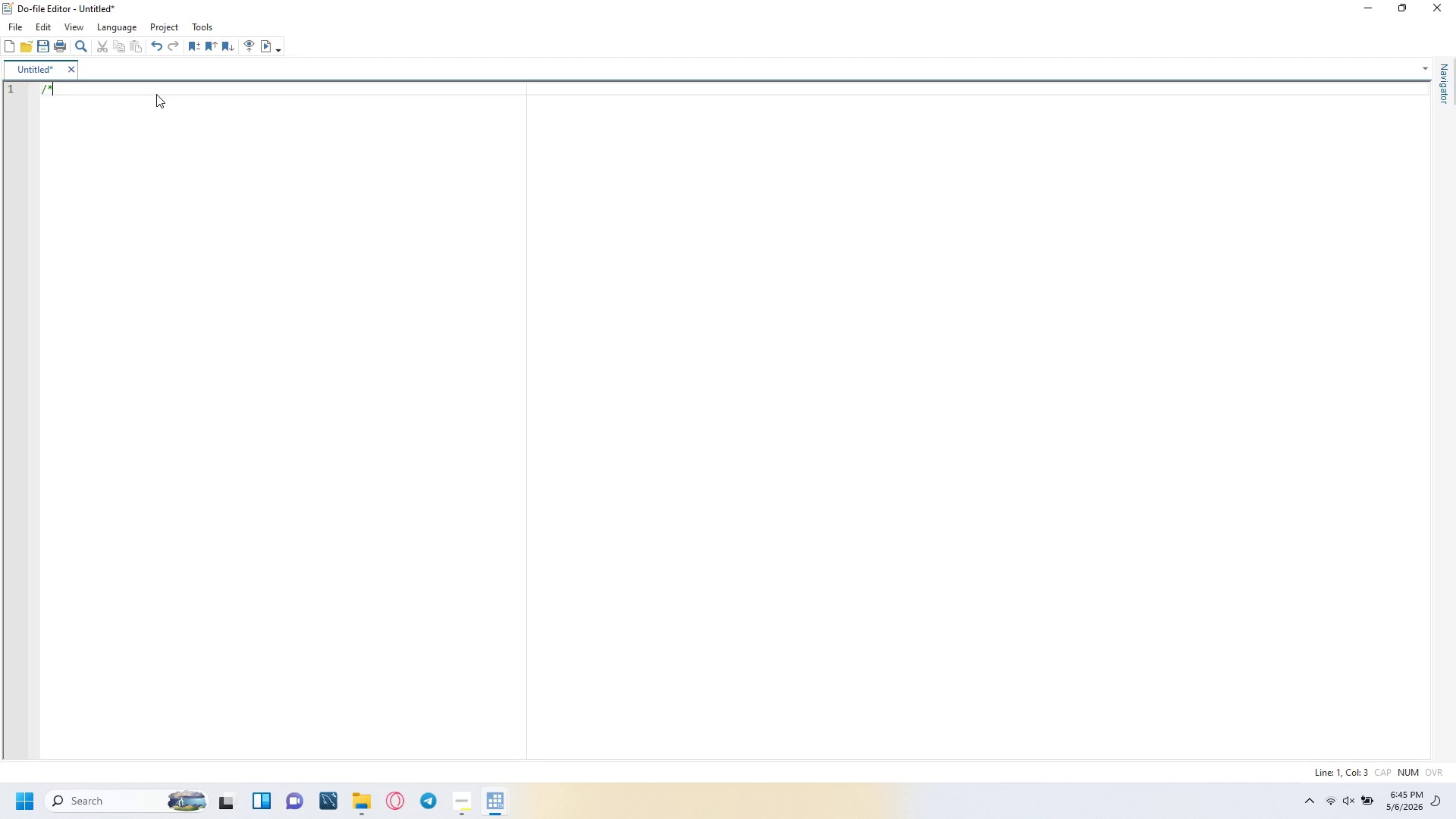 
key(Minus)
 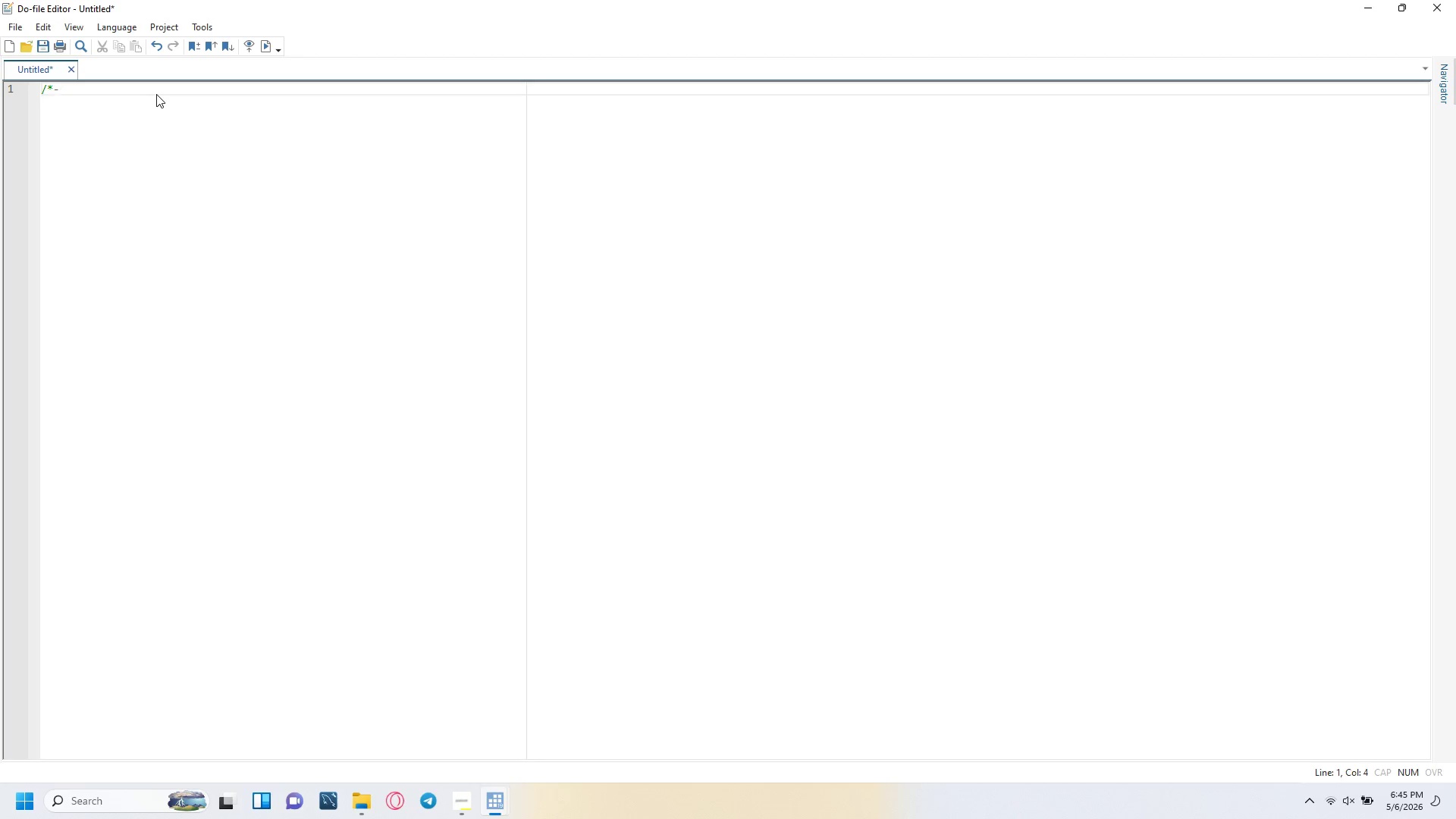 
key(Backspace)
 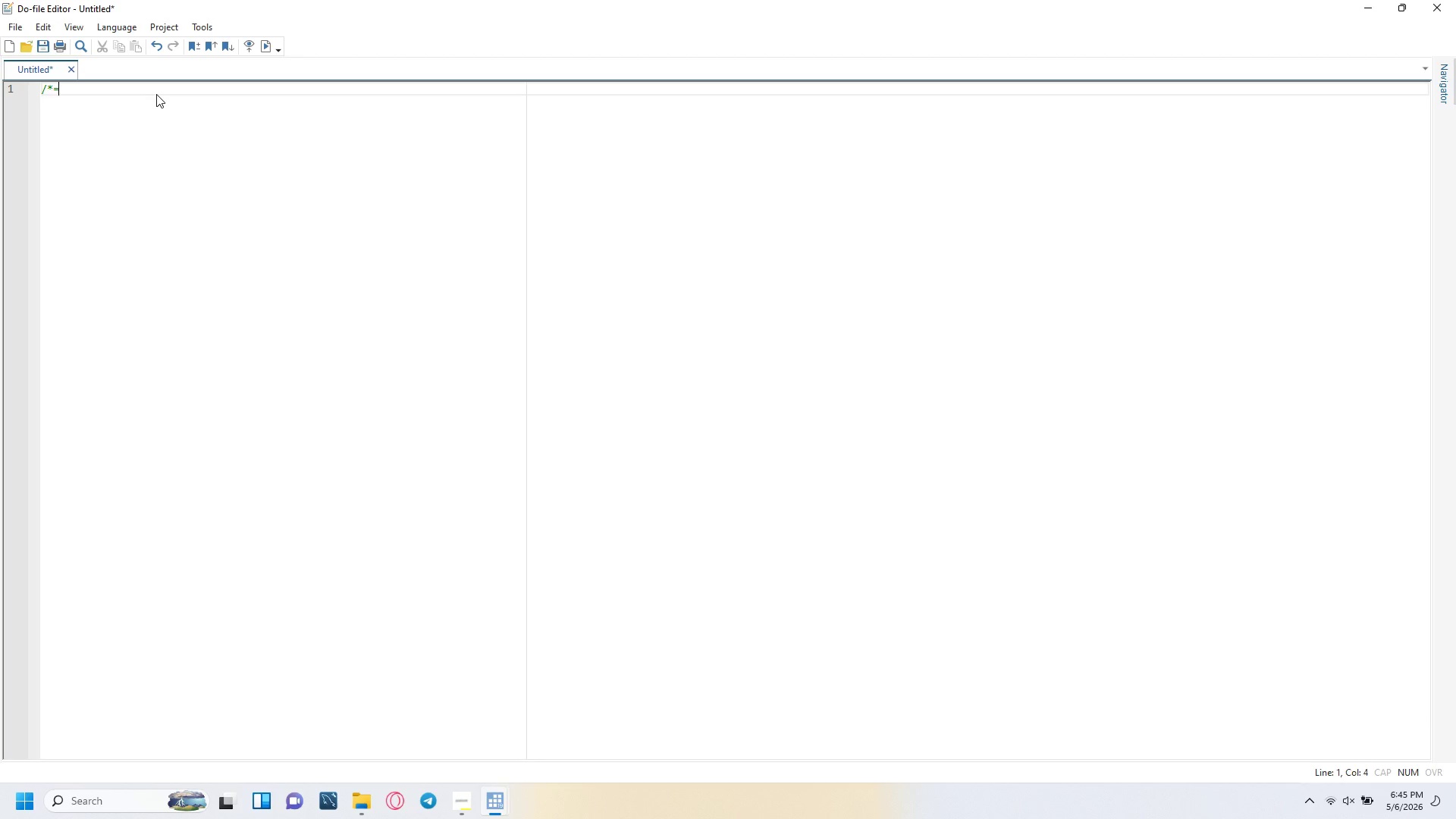 
key(Equal)
 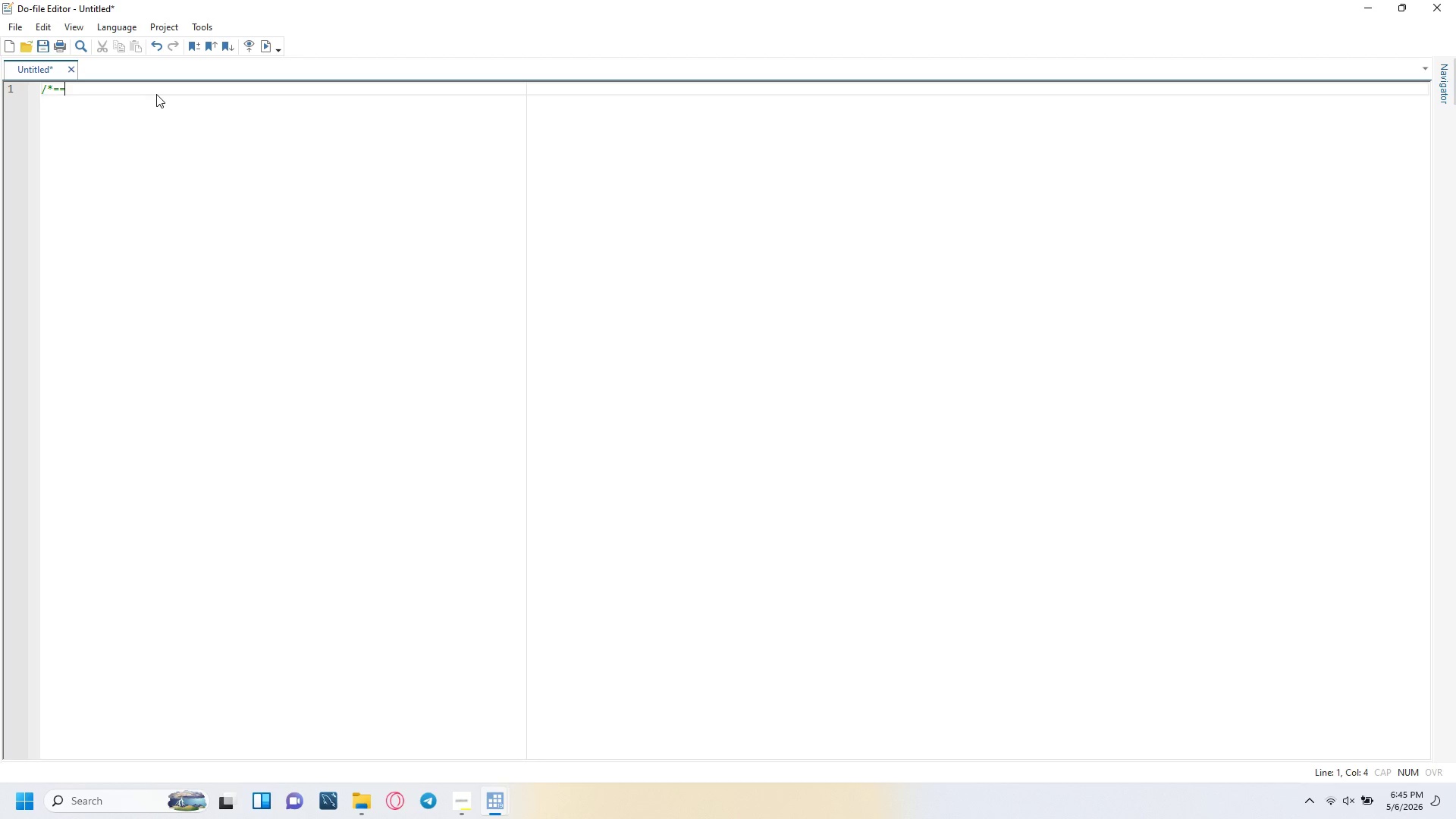 
key(Equal)
 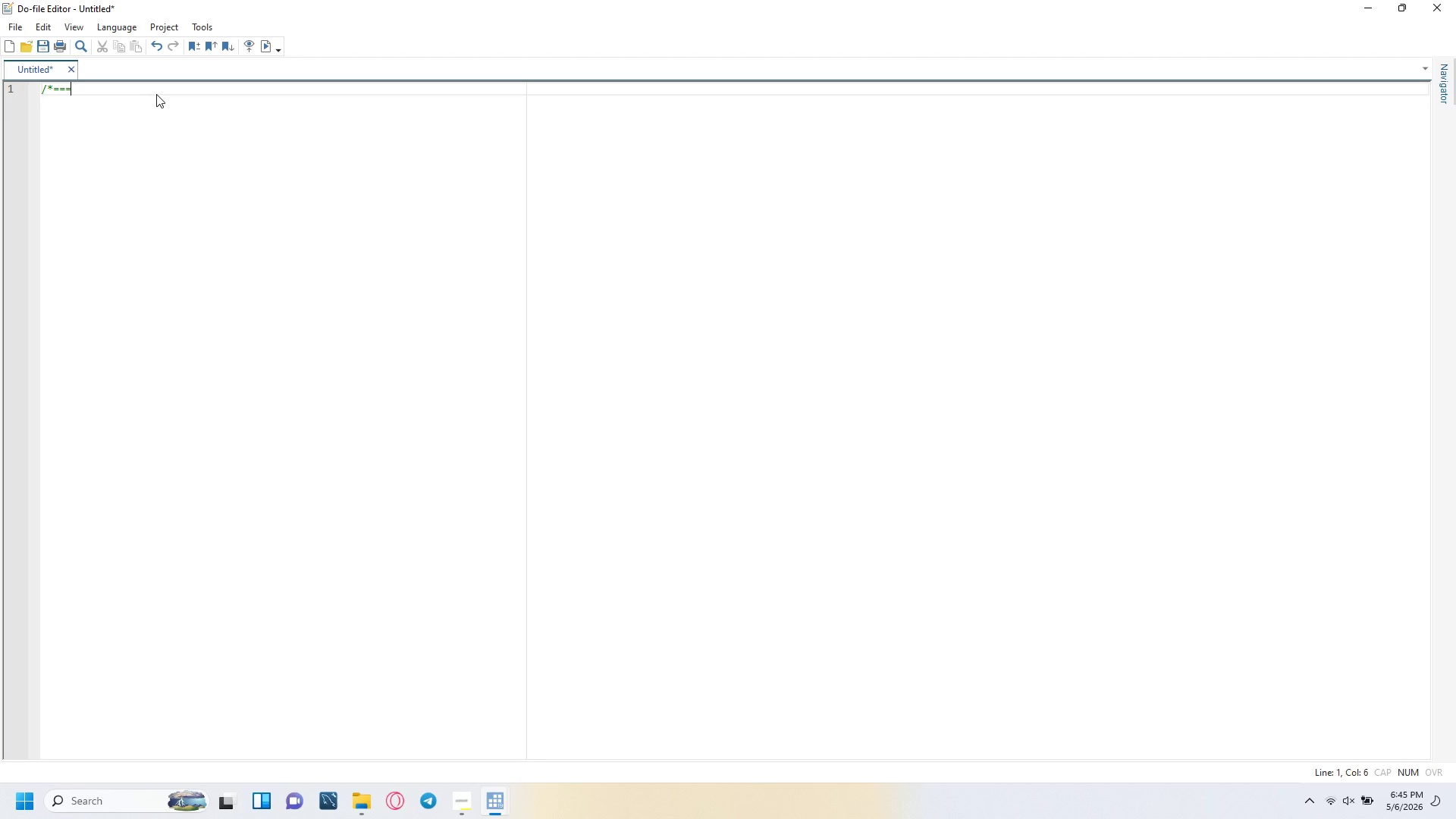 
key(Equal)
 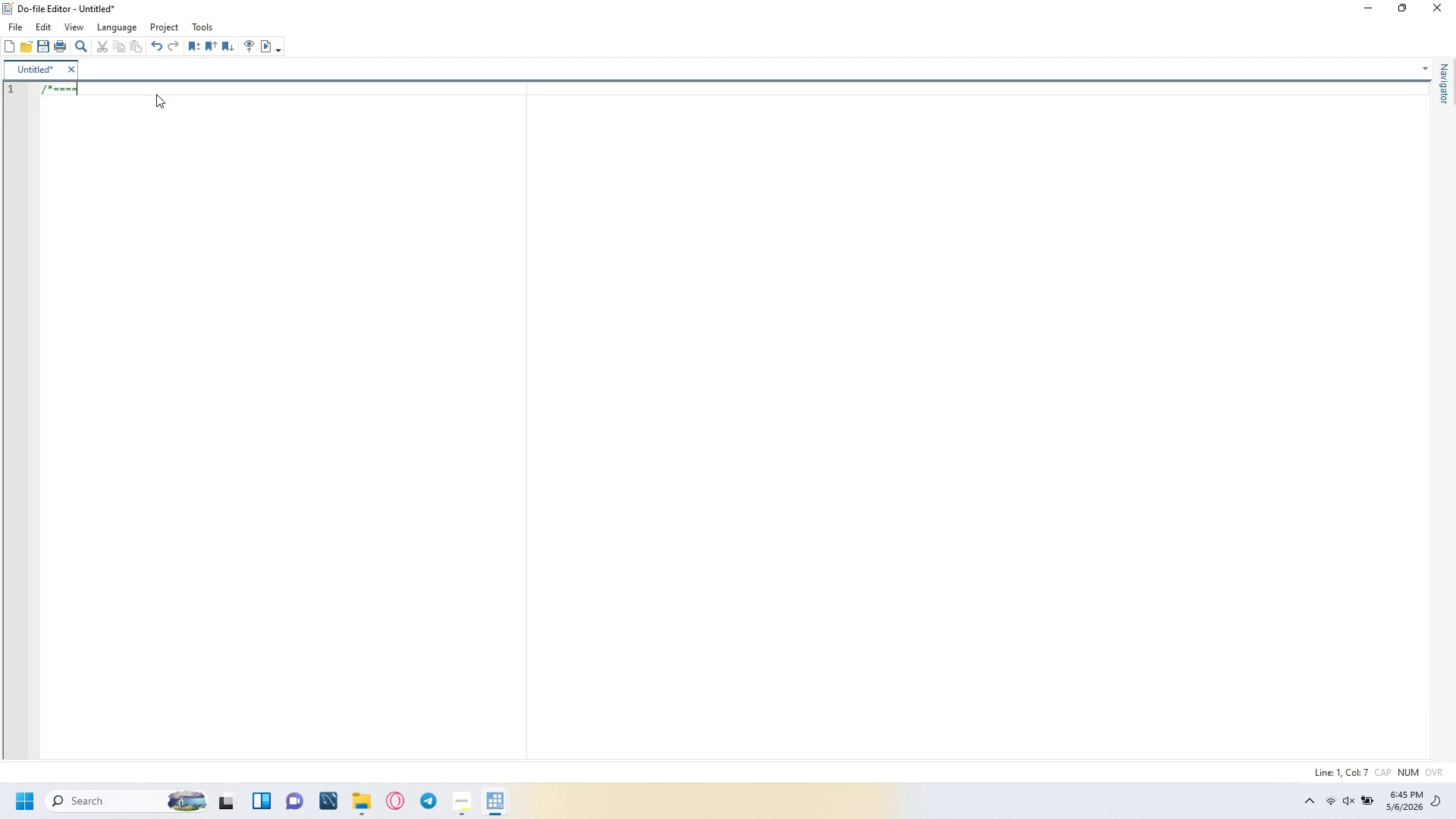 
key(Equal)
 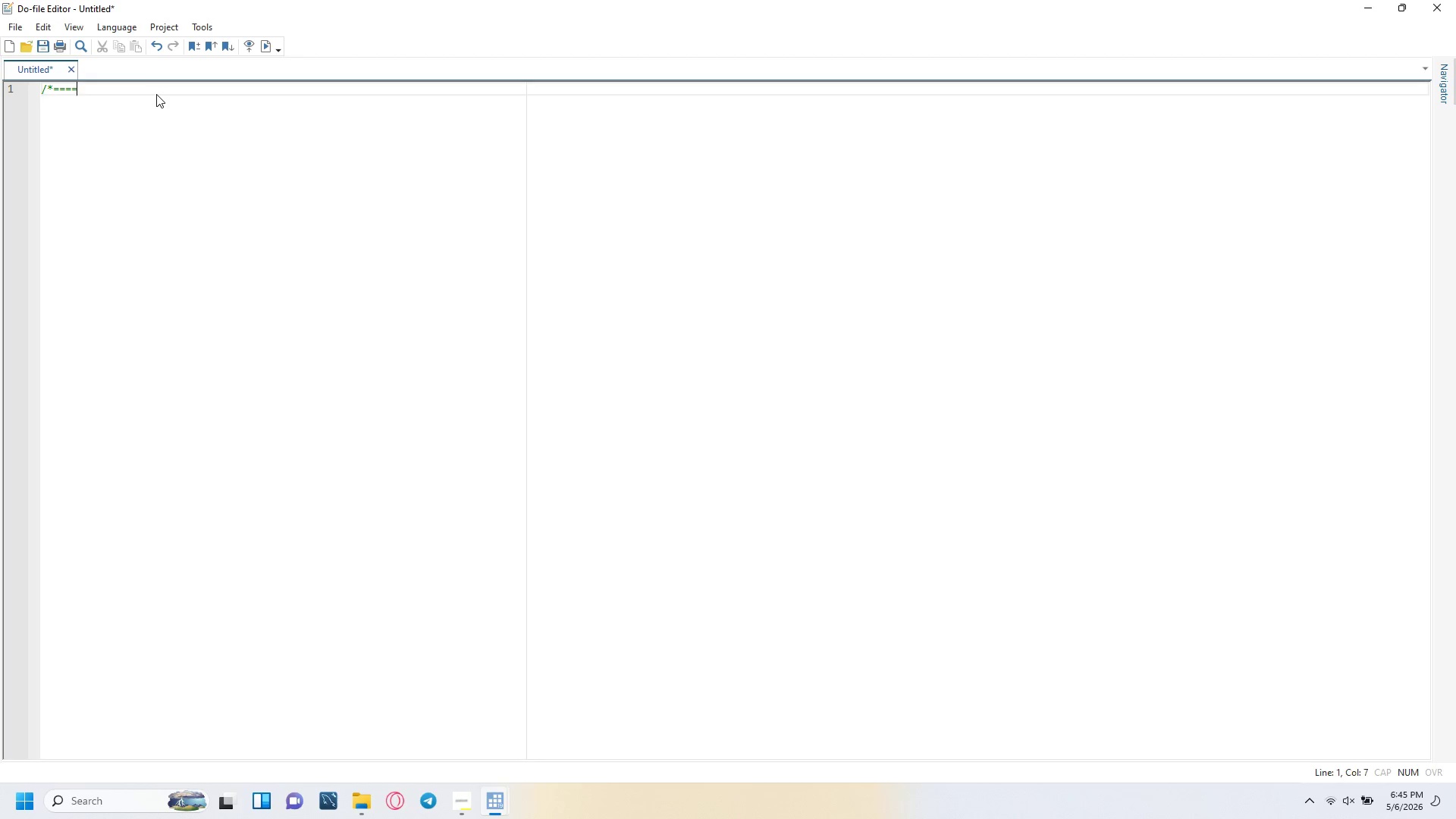 
key(Equal)
 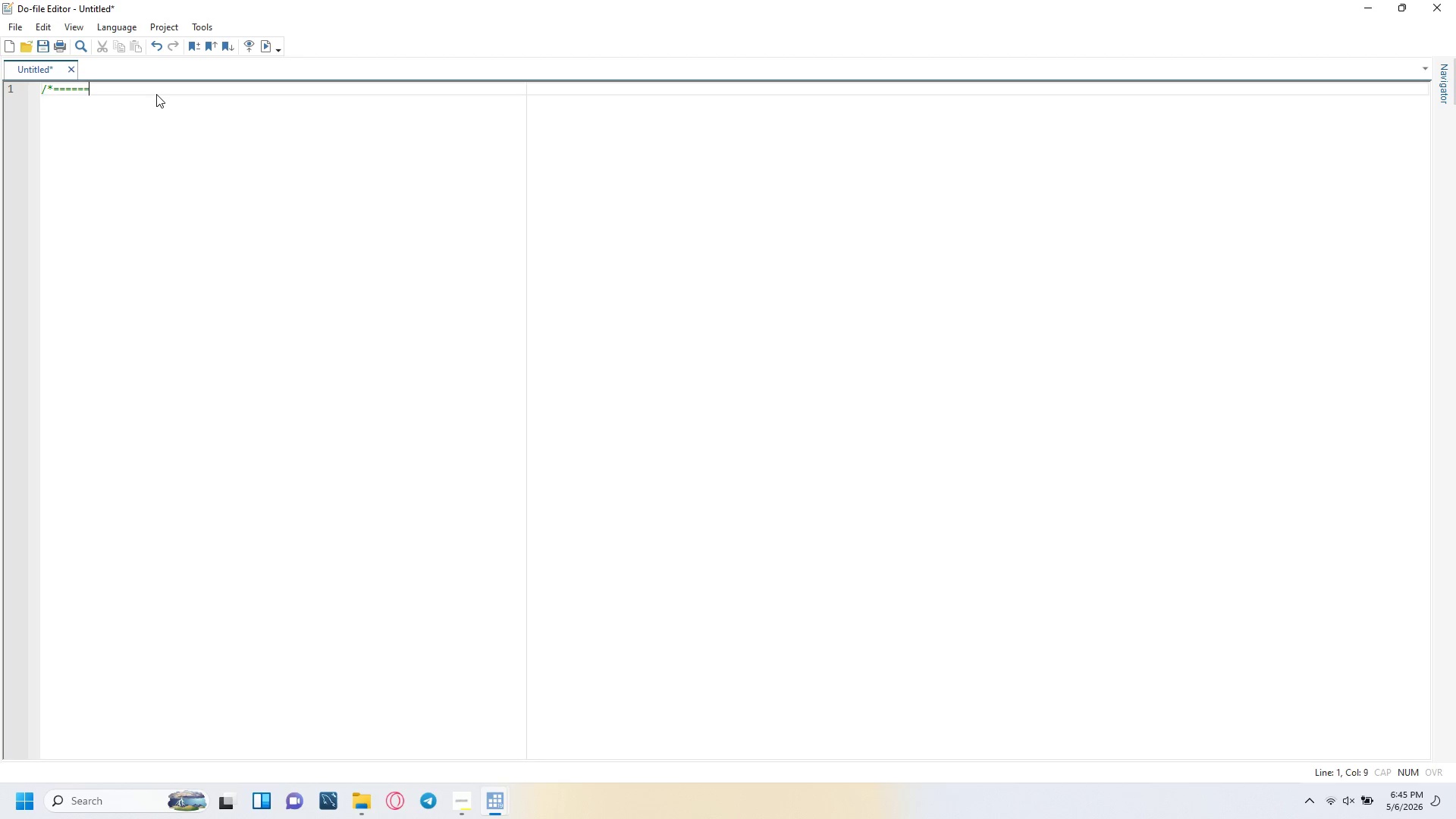 
key(Equal)
 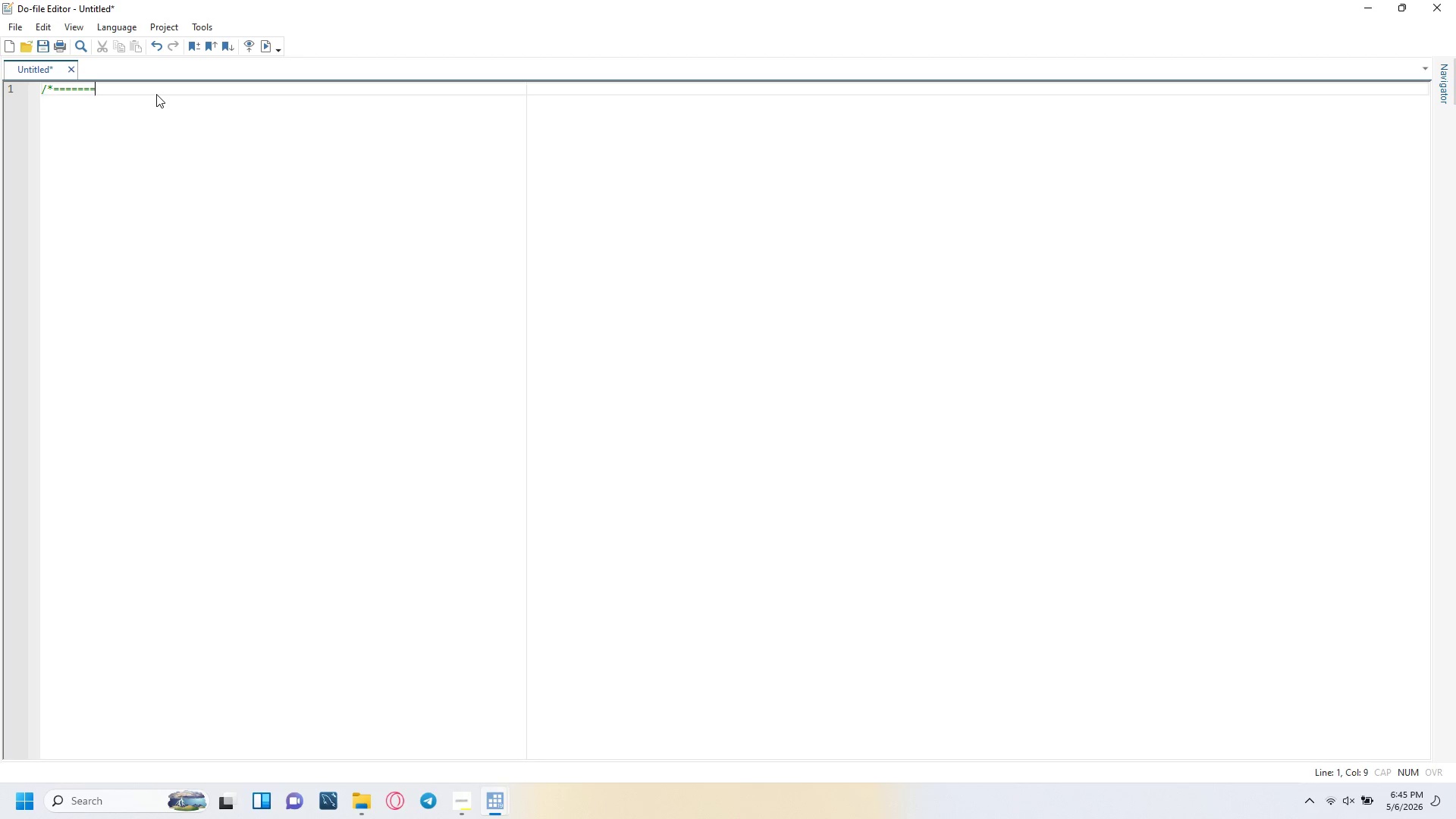 
key(Equal)
 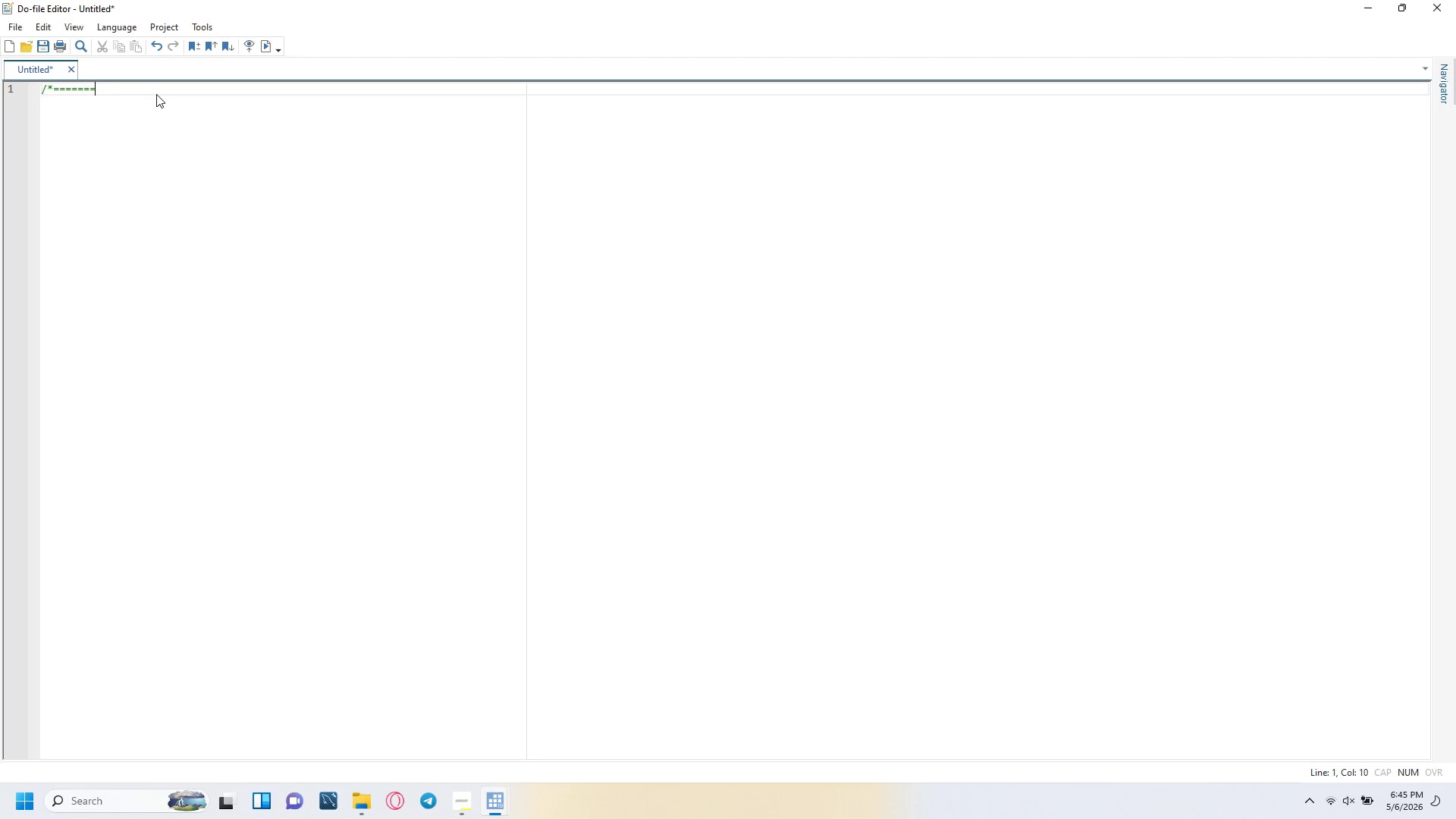 
key(Equal)
 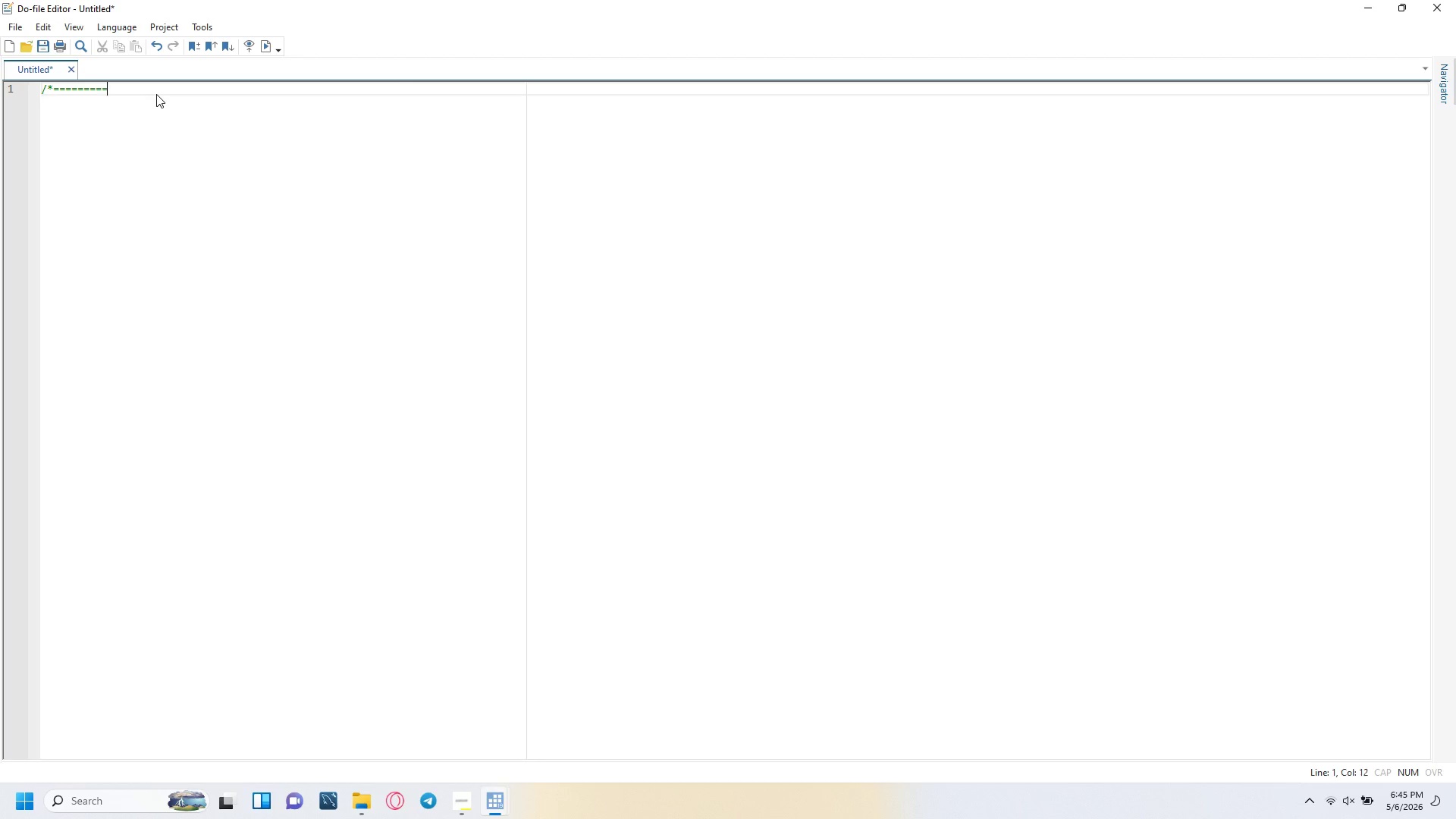 
key(Equal)
 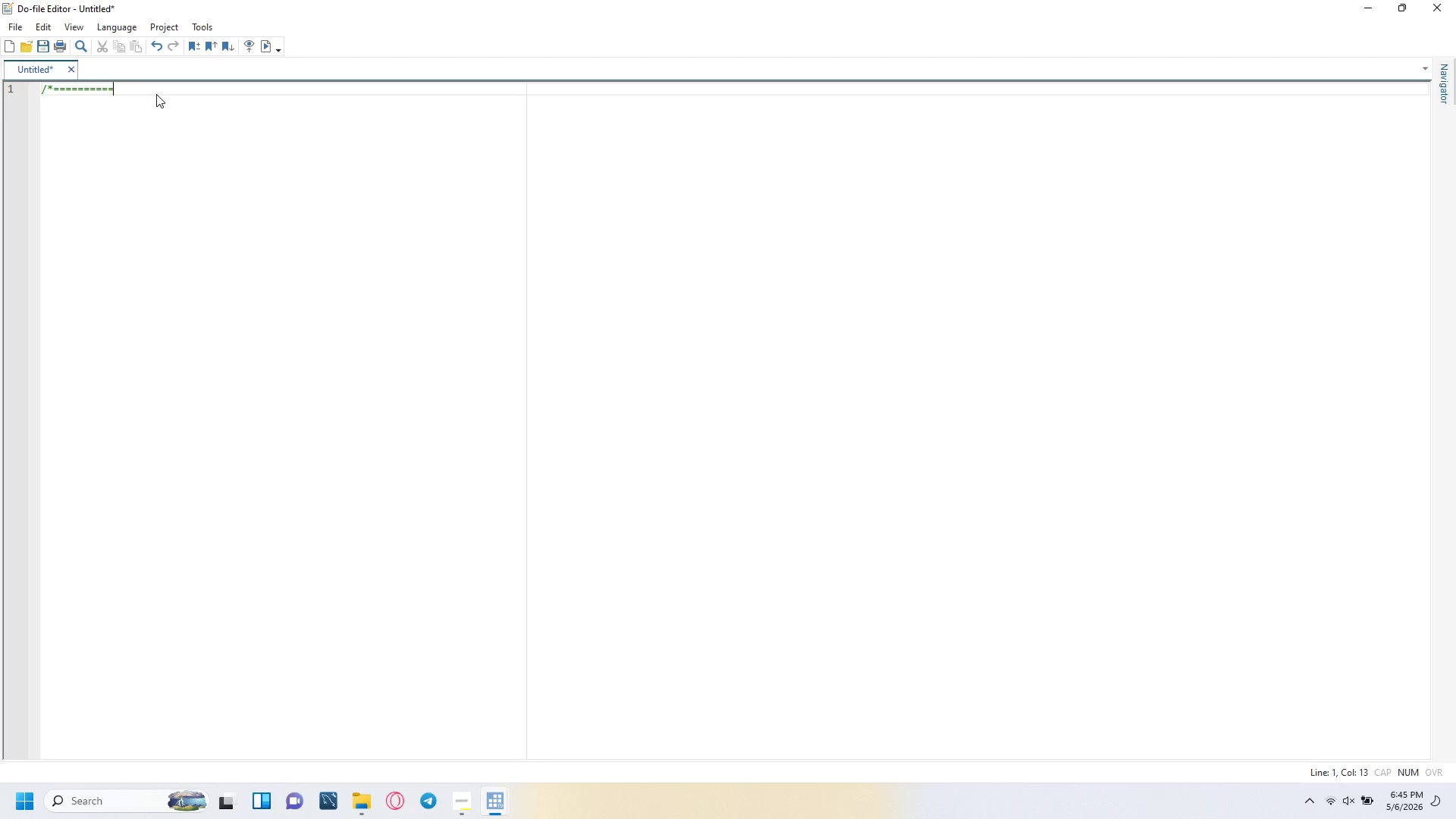 
key(Equal)
 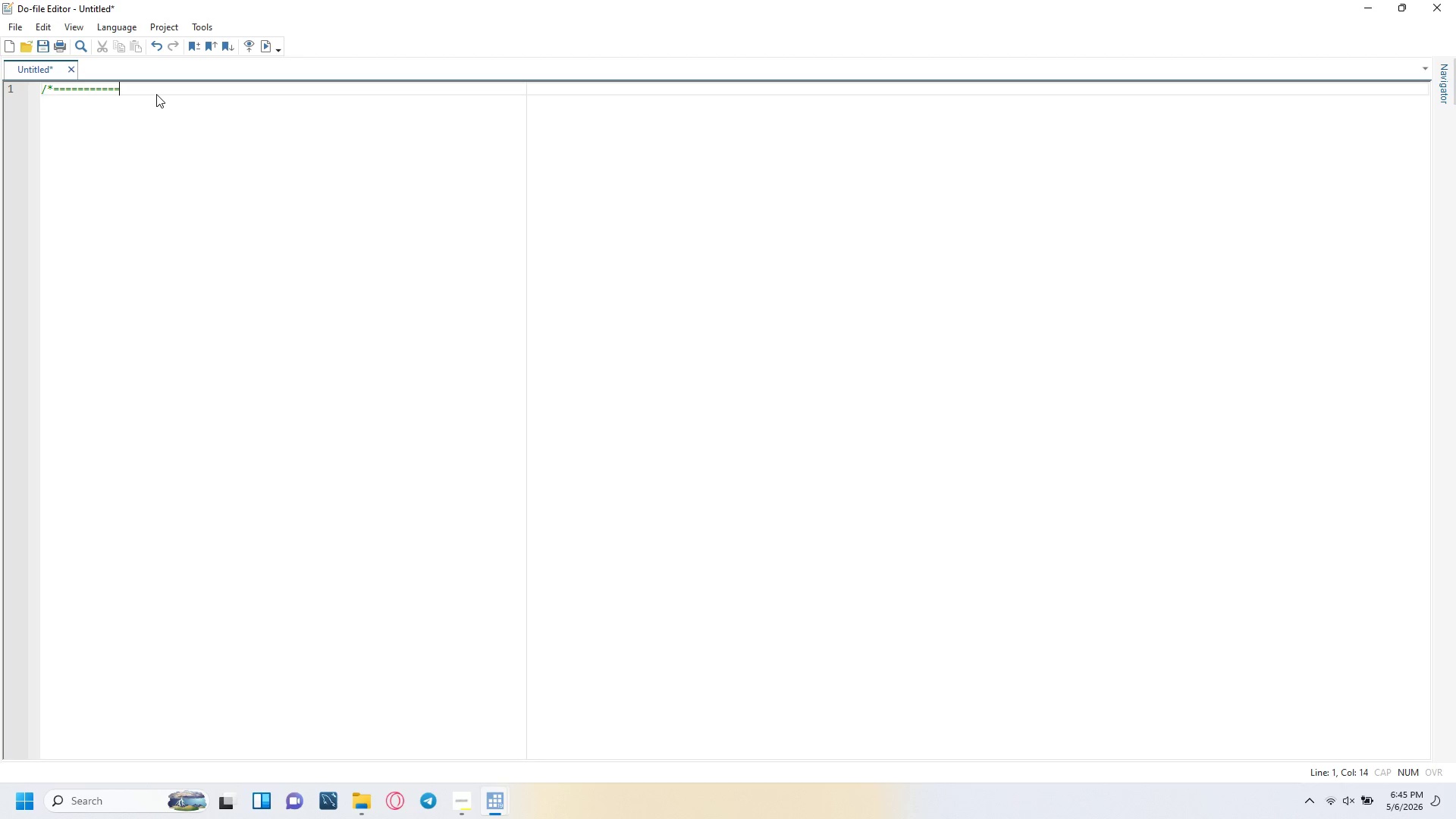 
key(Equal)
 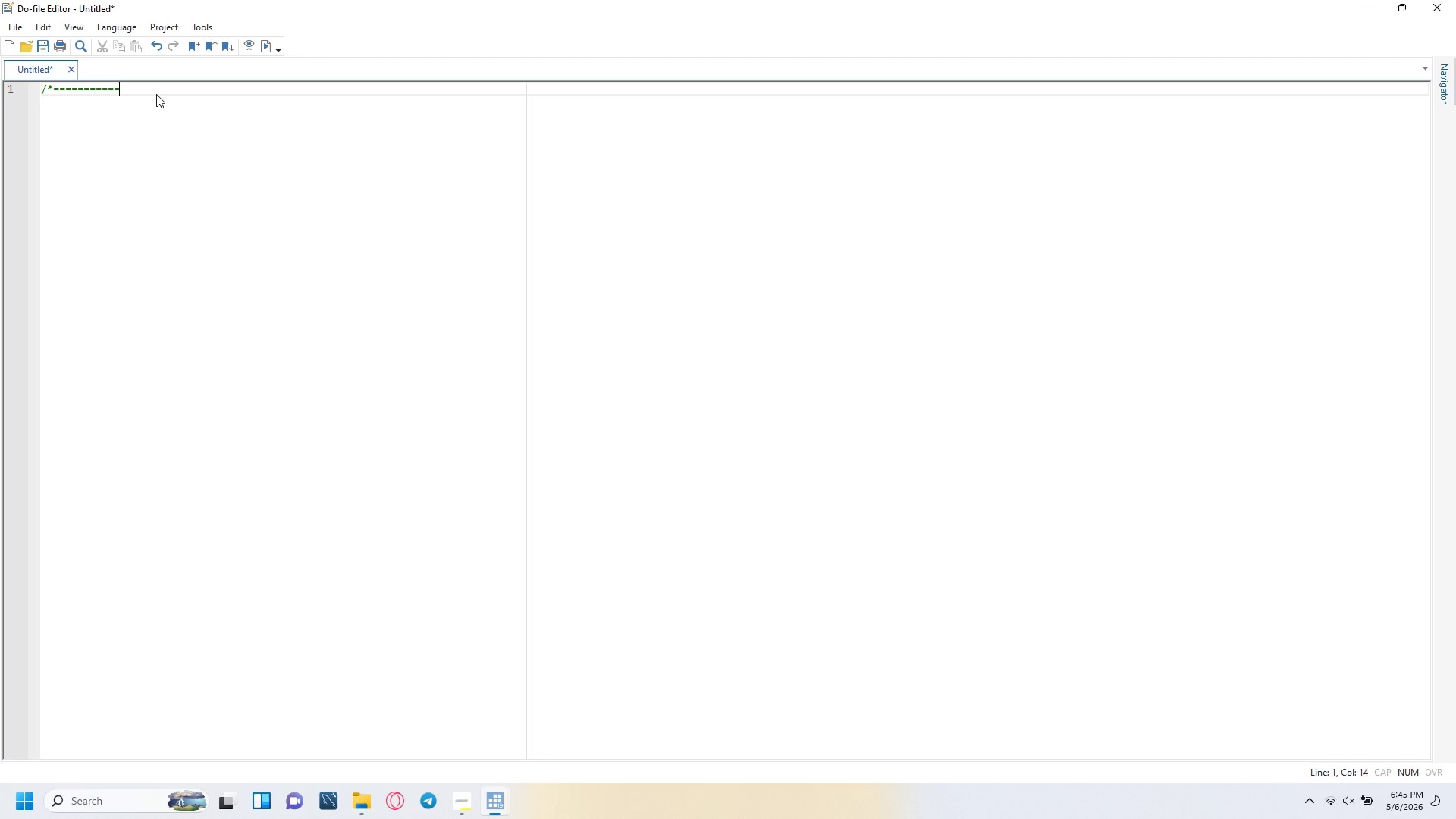 
key(Equal)
 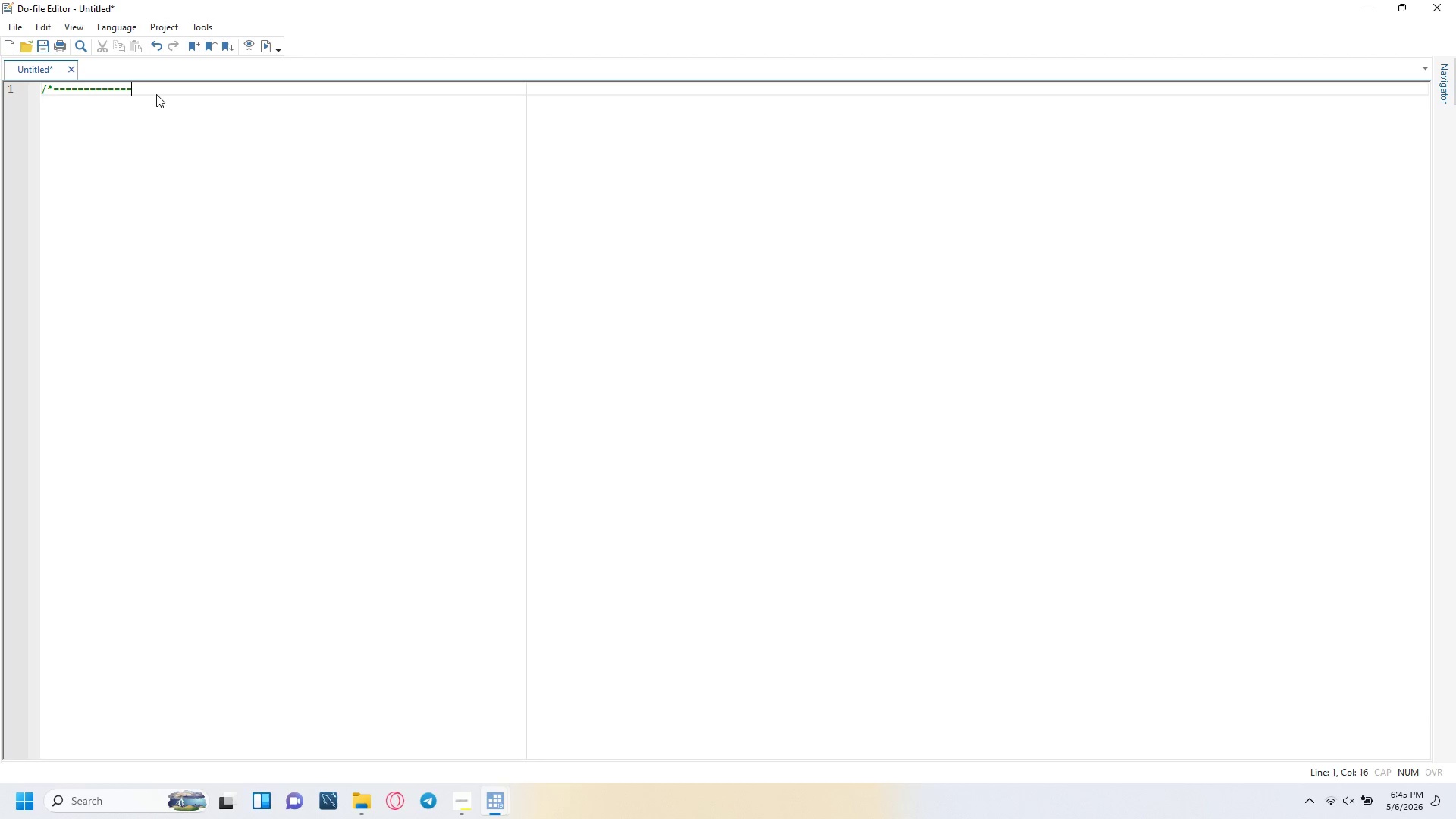 
key(Equal)
 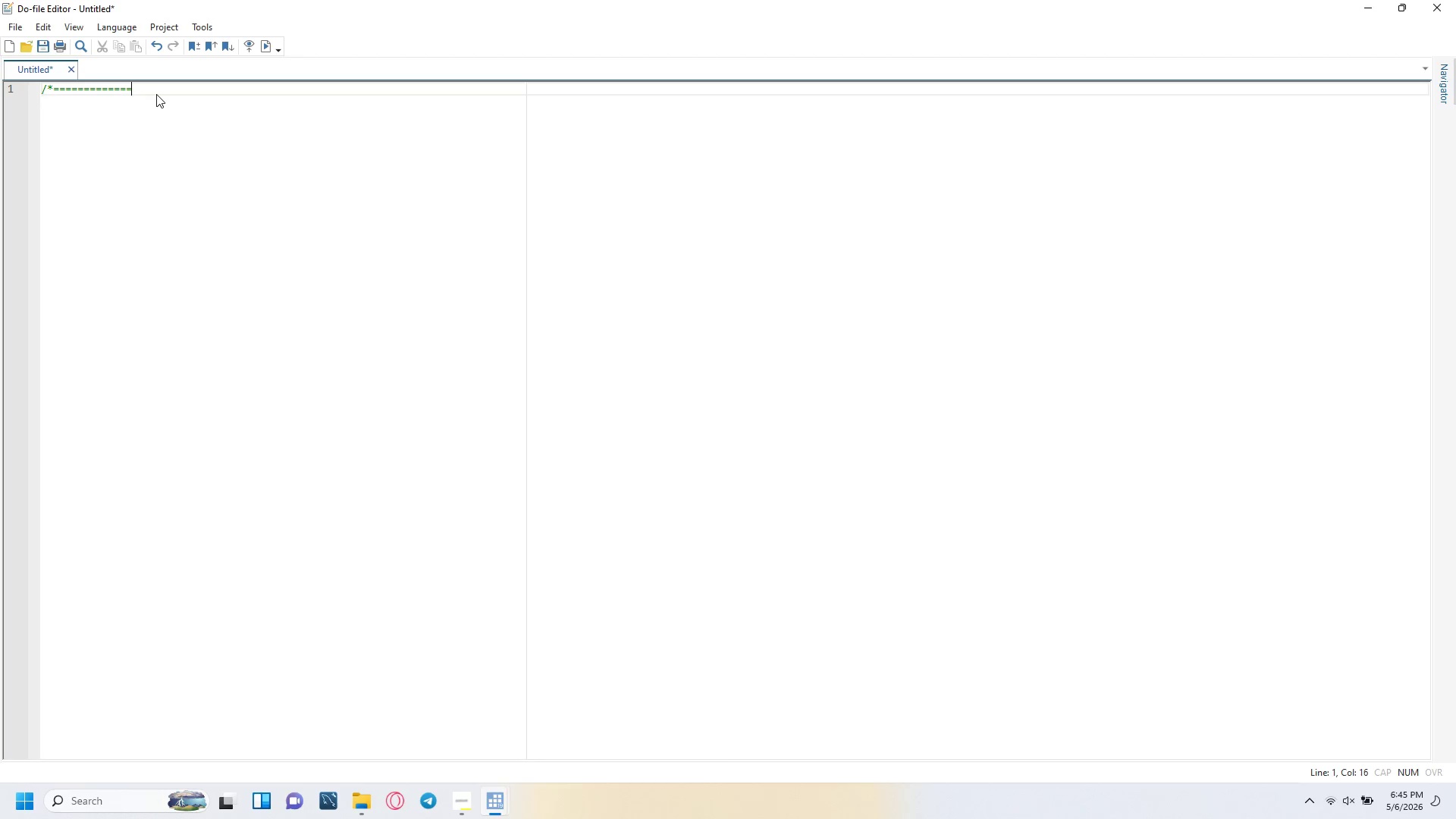 
key(Equal)
 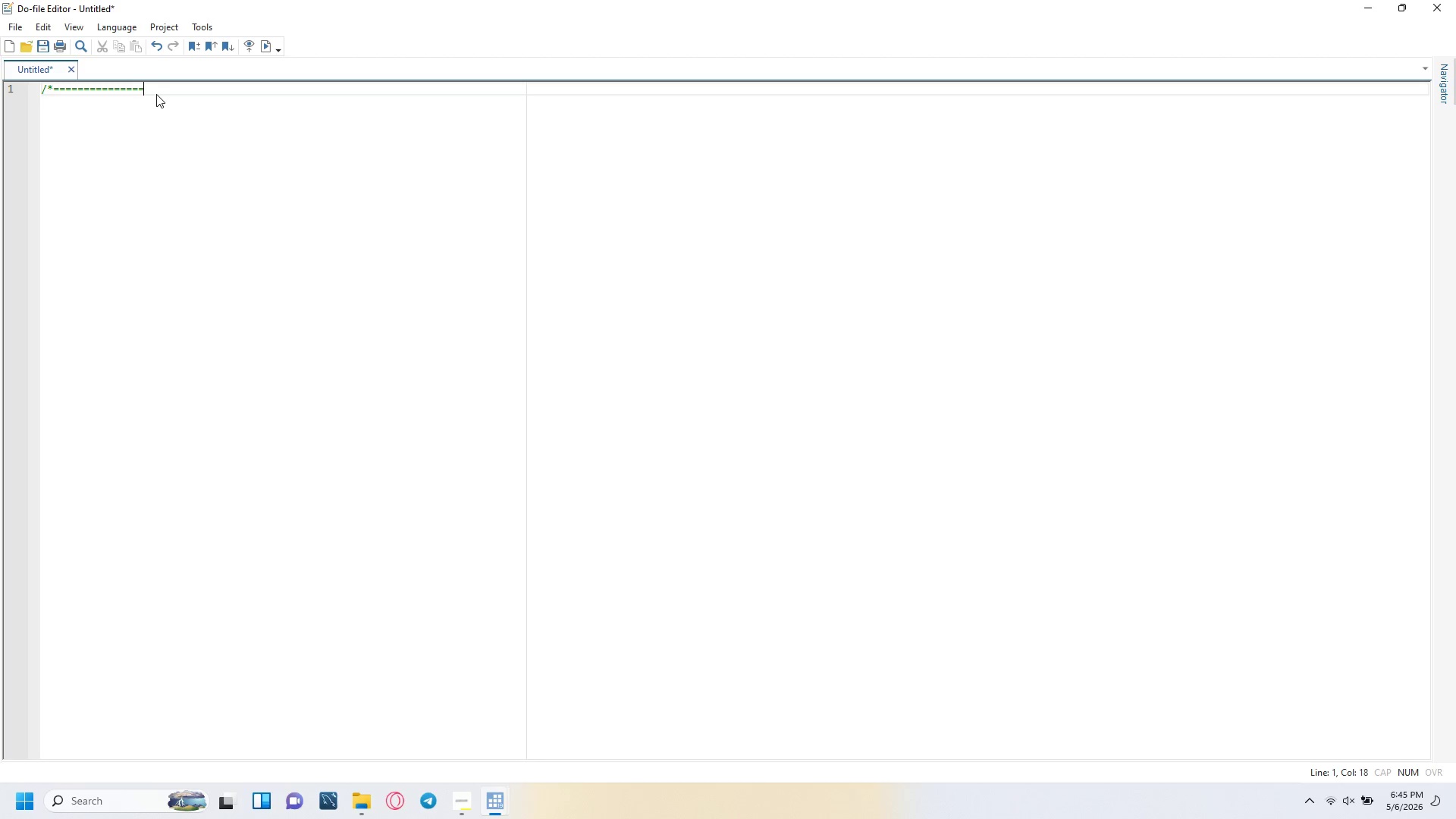 
key(Equal)
 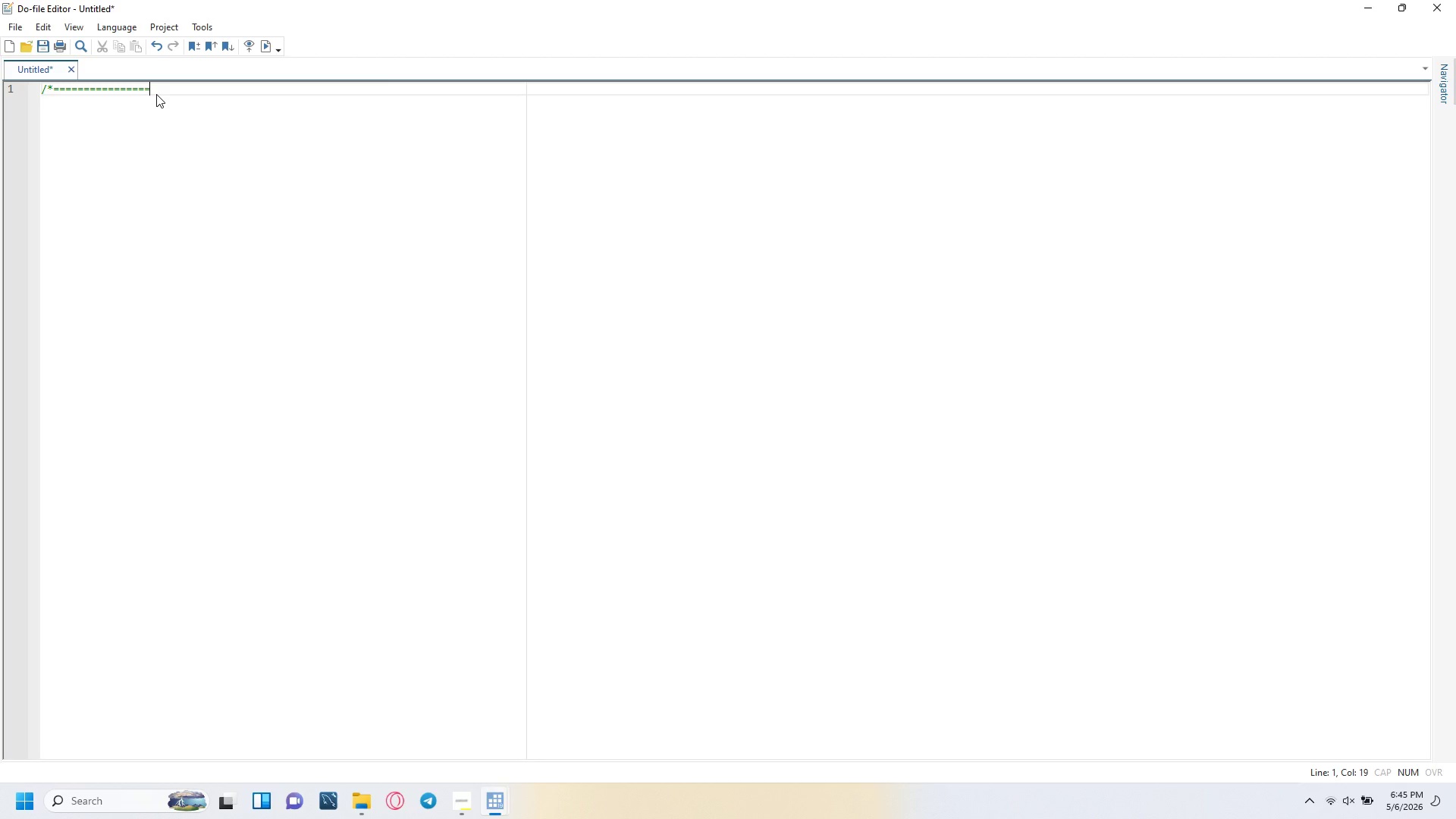 
key(Equal)
 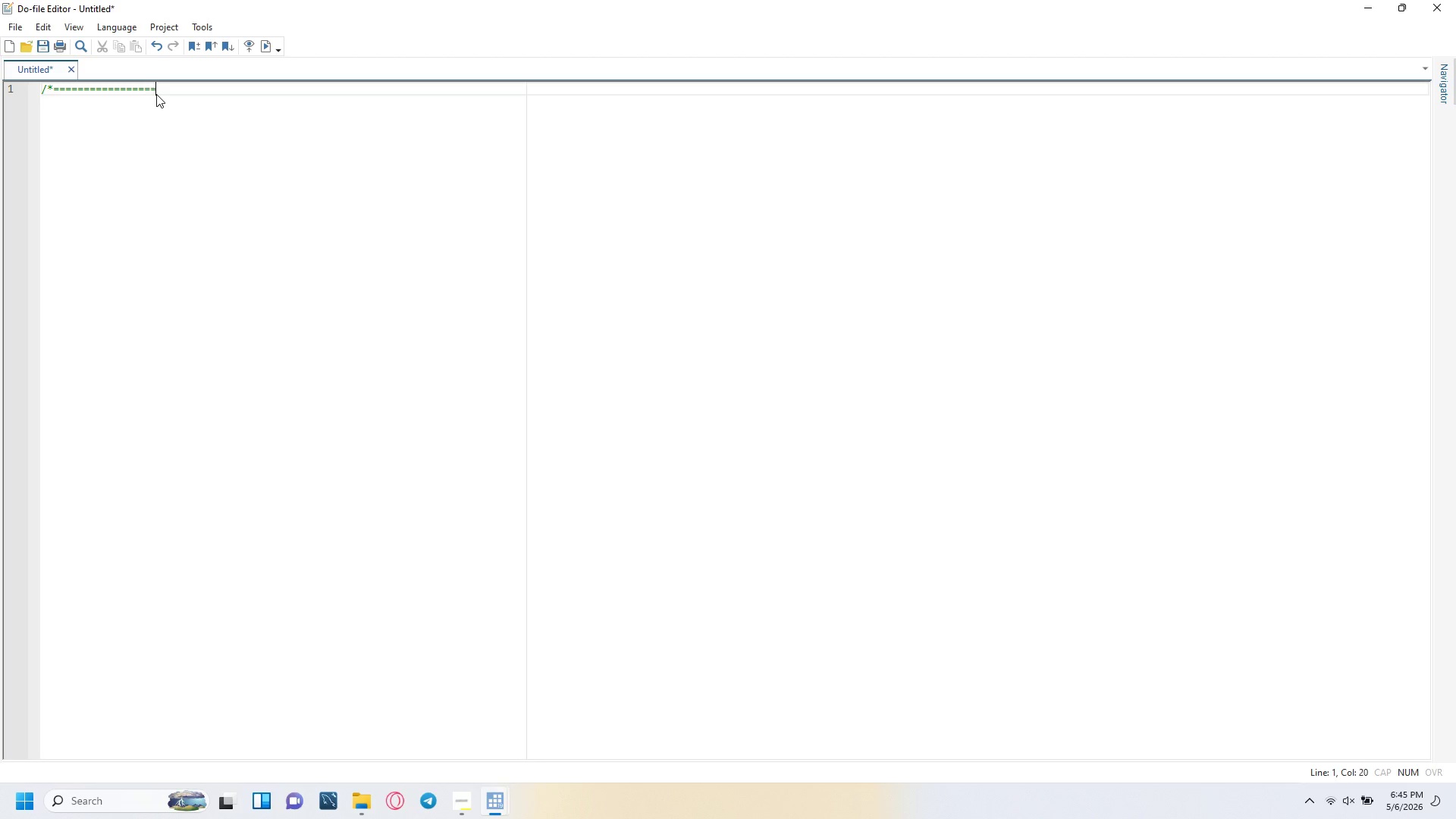 
key(Equal)
 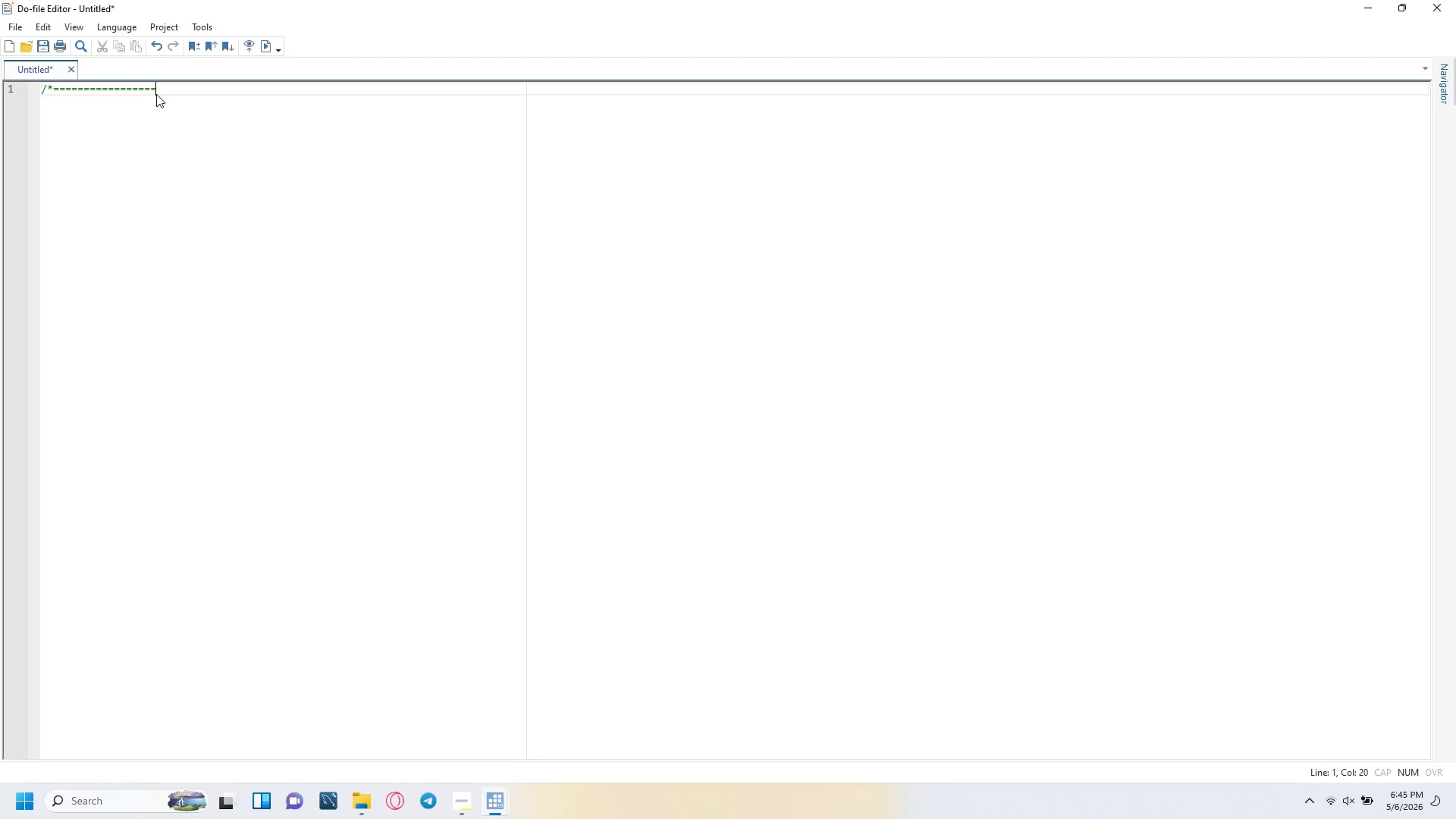 
key(Equal)
 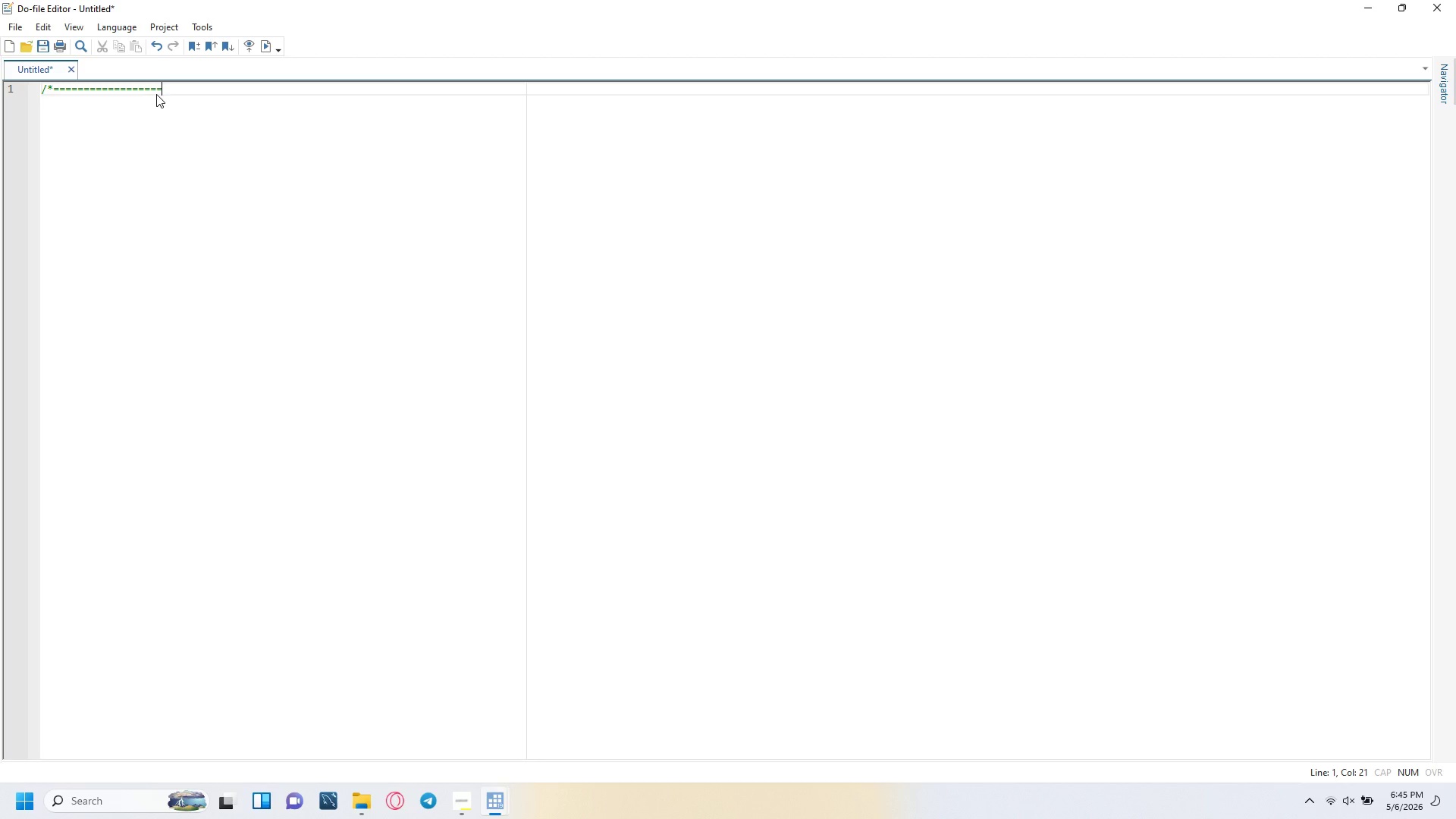 
key(Equal)
 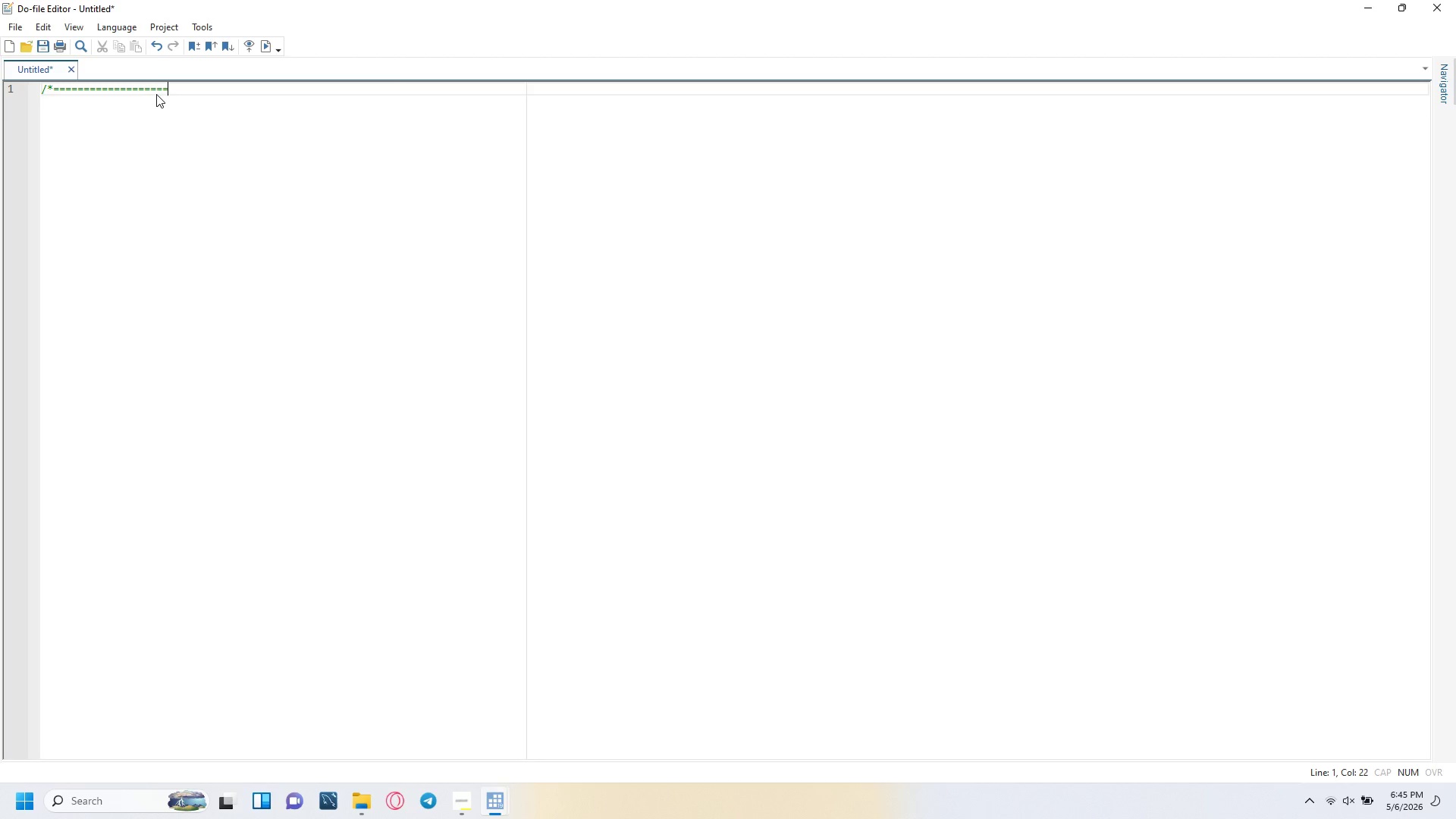 
key(Equal)
 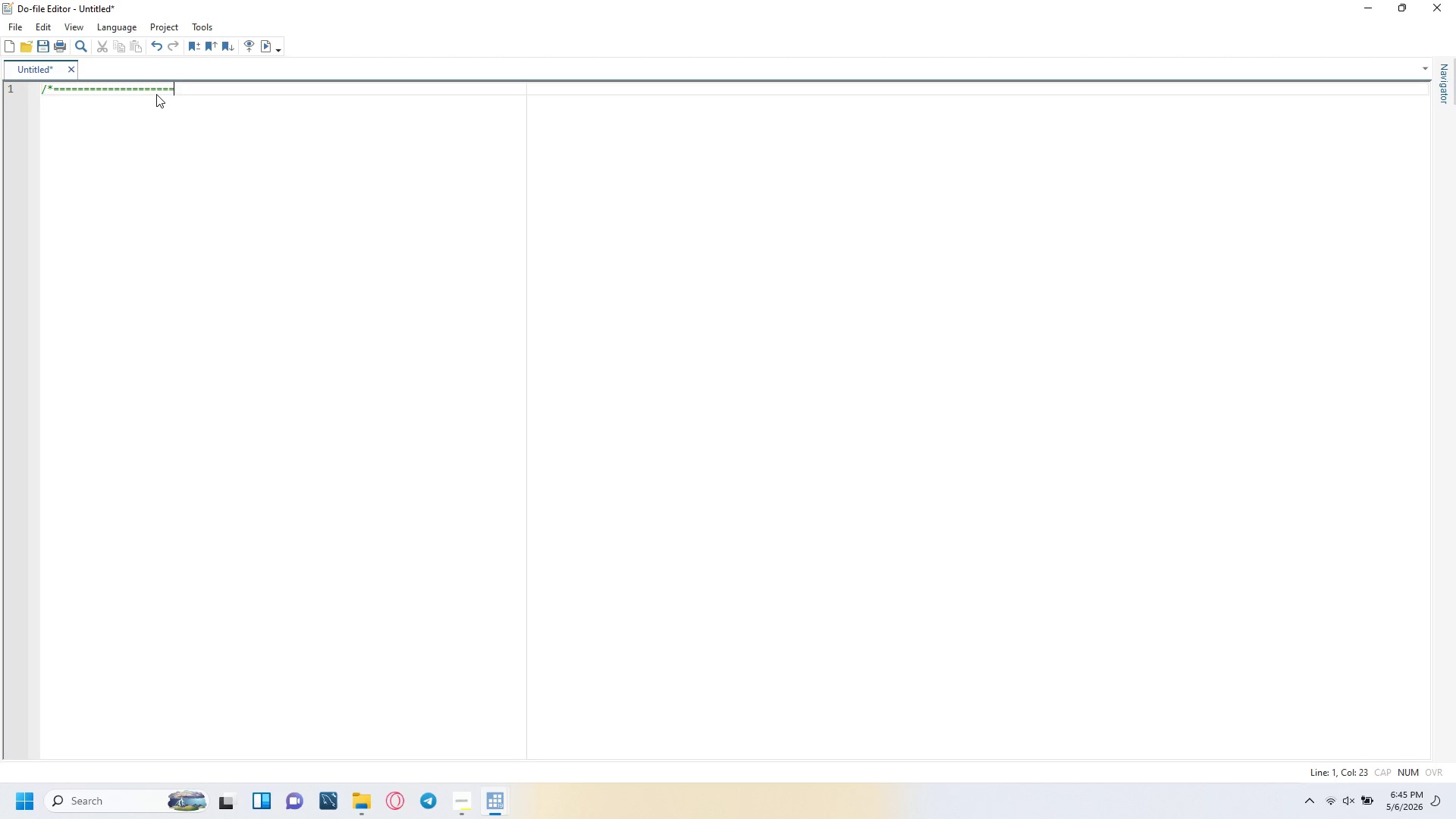 
key(Equal)
 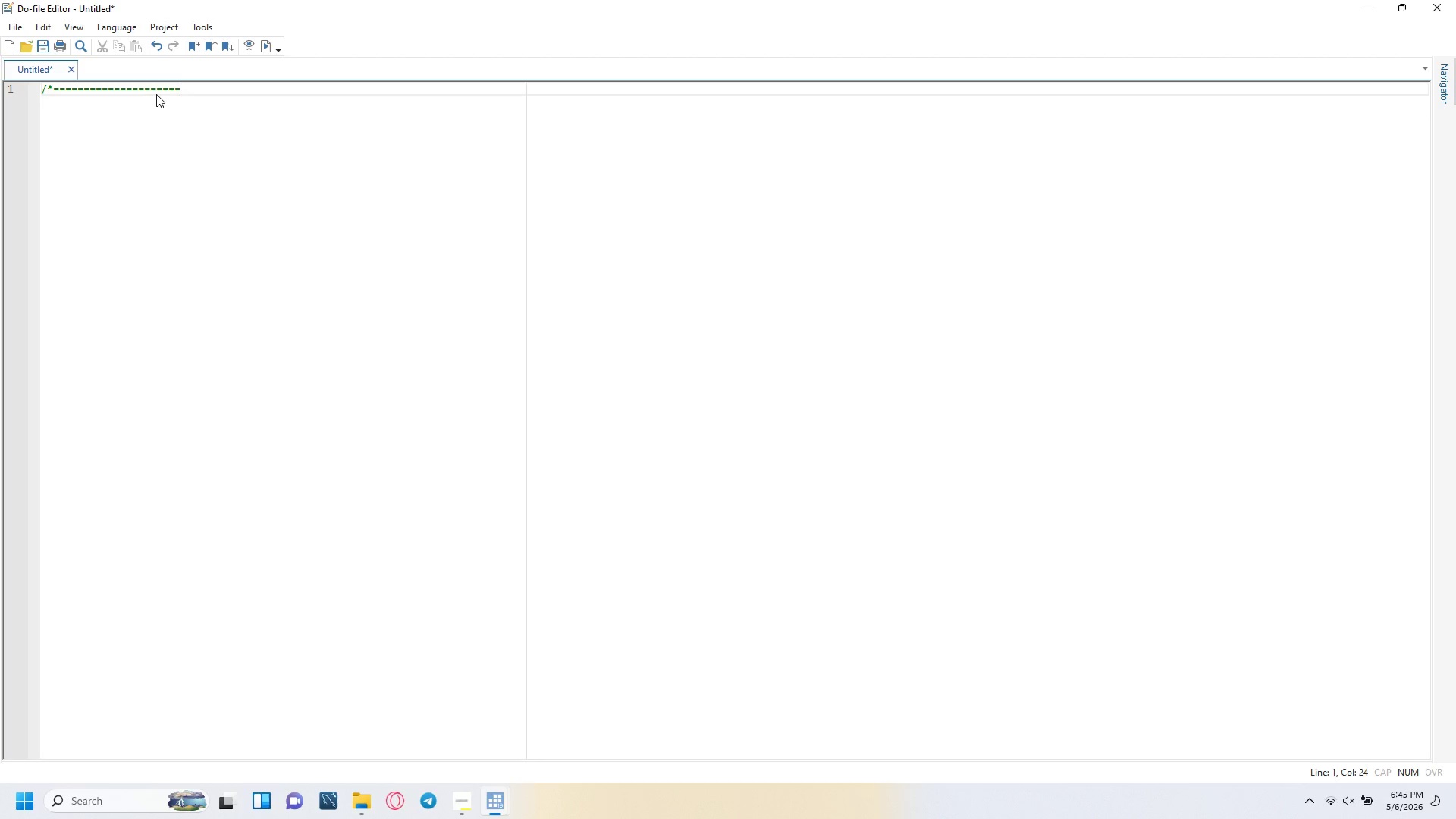 
key(Equal)
 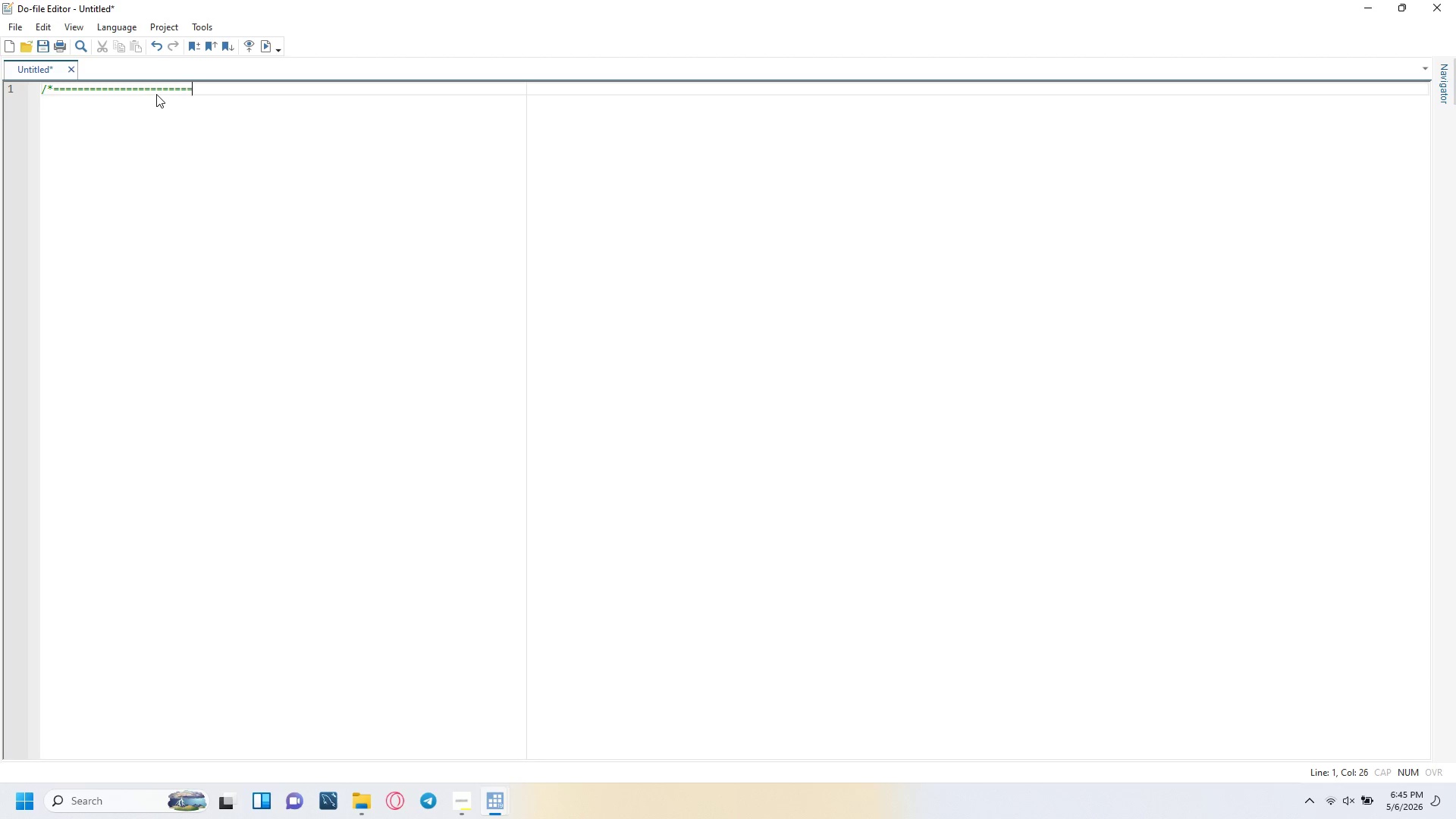 
key(Equal)
 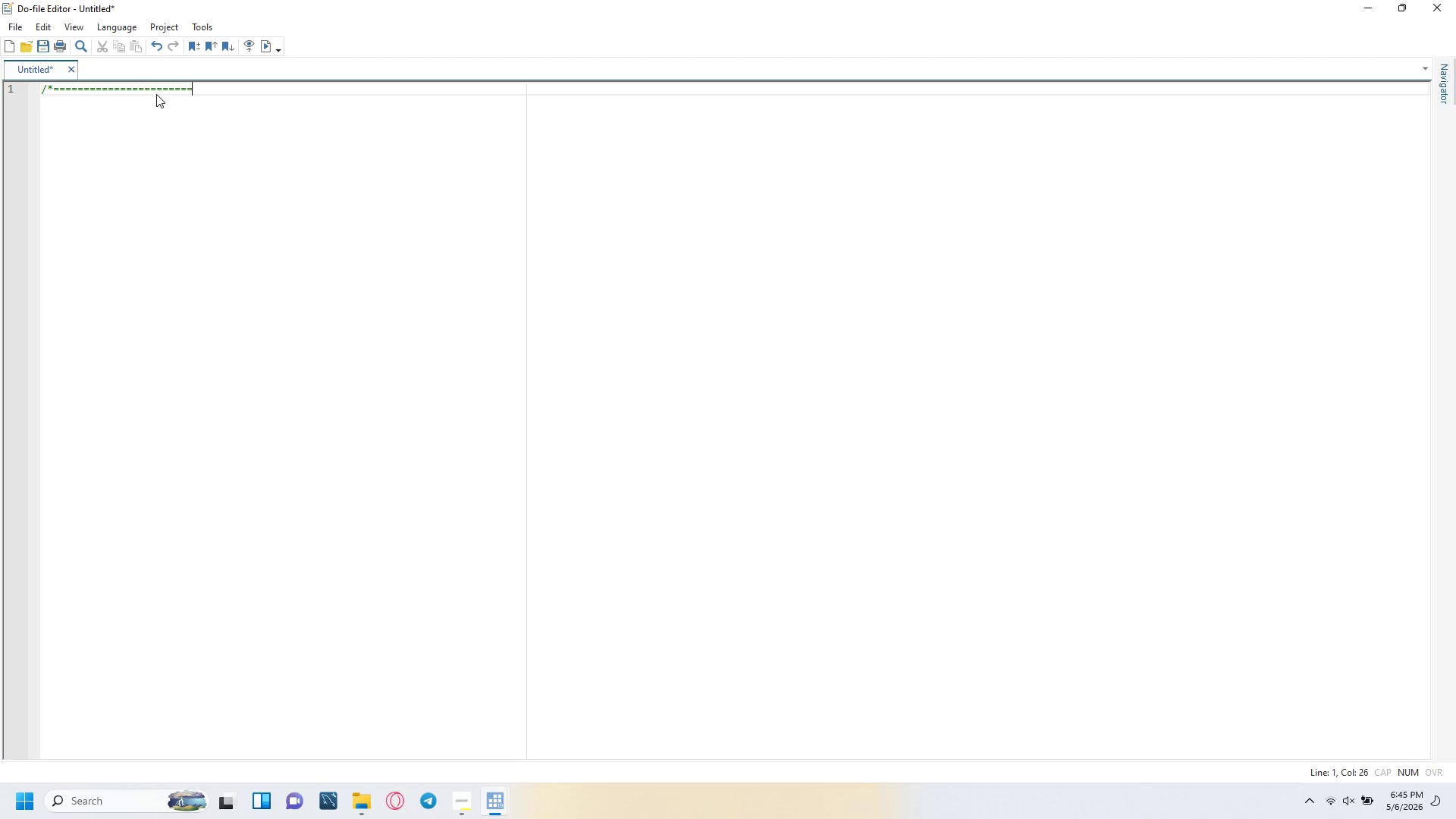 
key(Equal)
 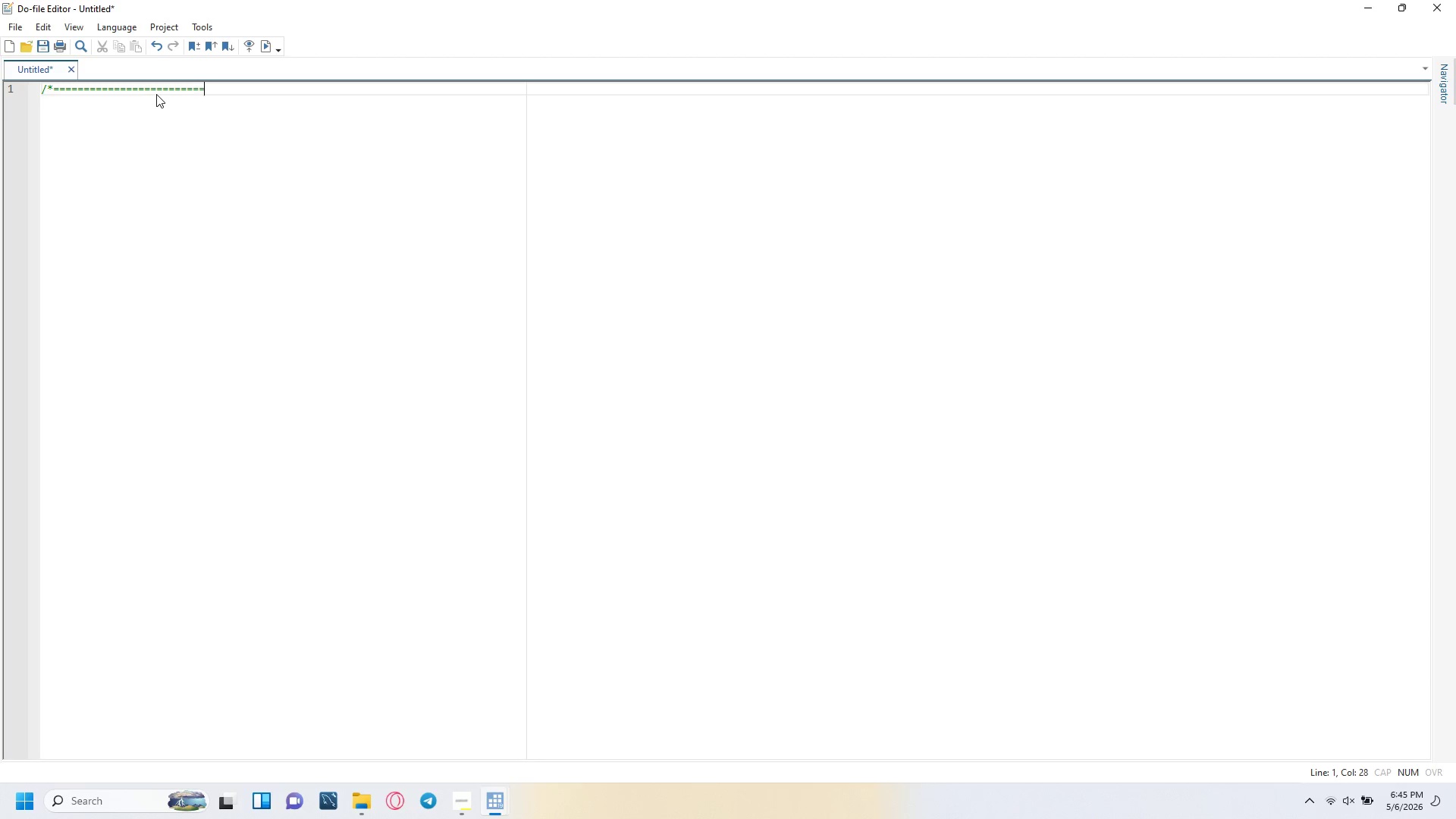 
key(Equal)
 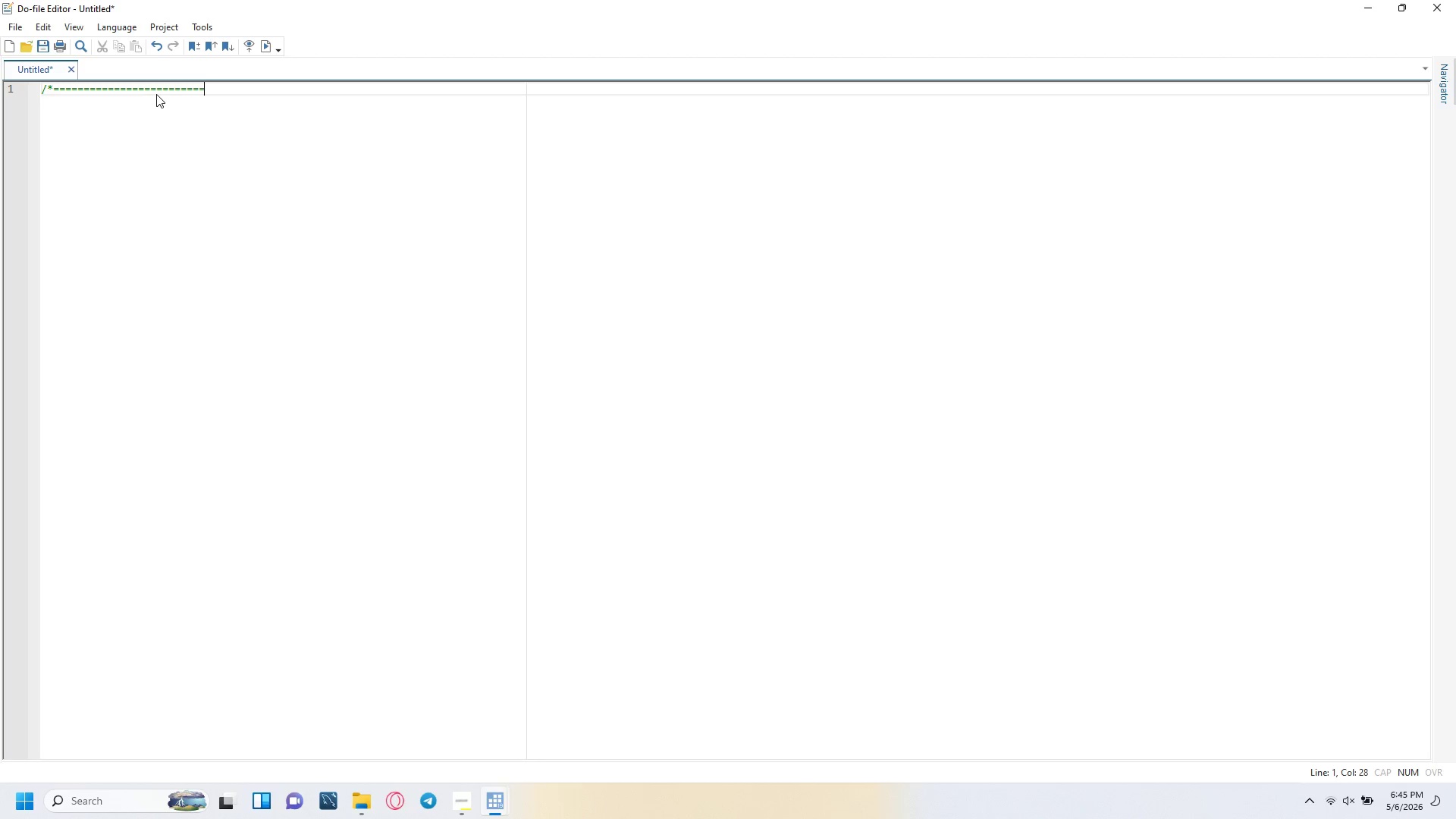 
key(Equal)
 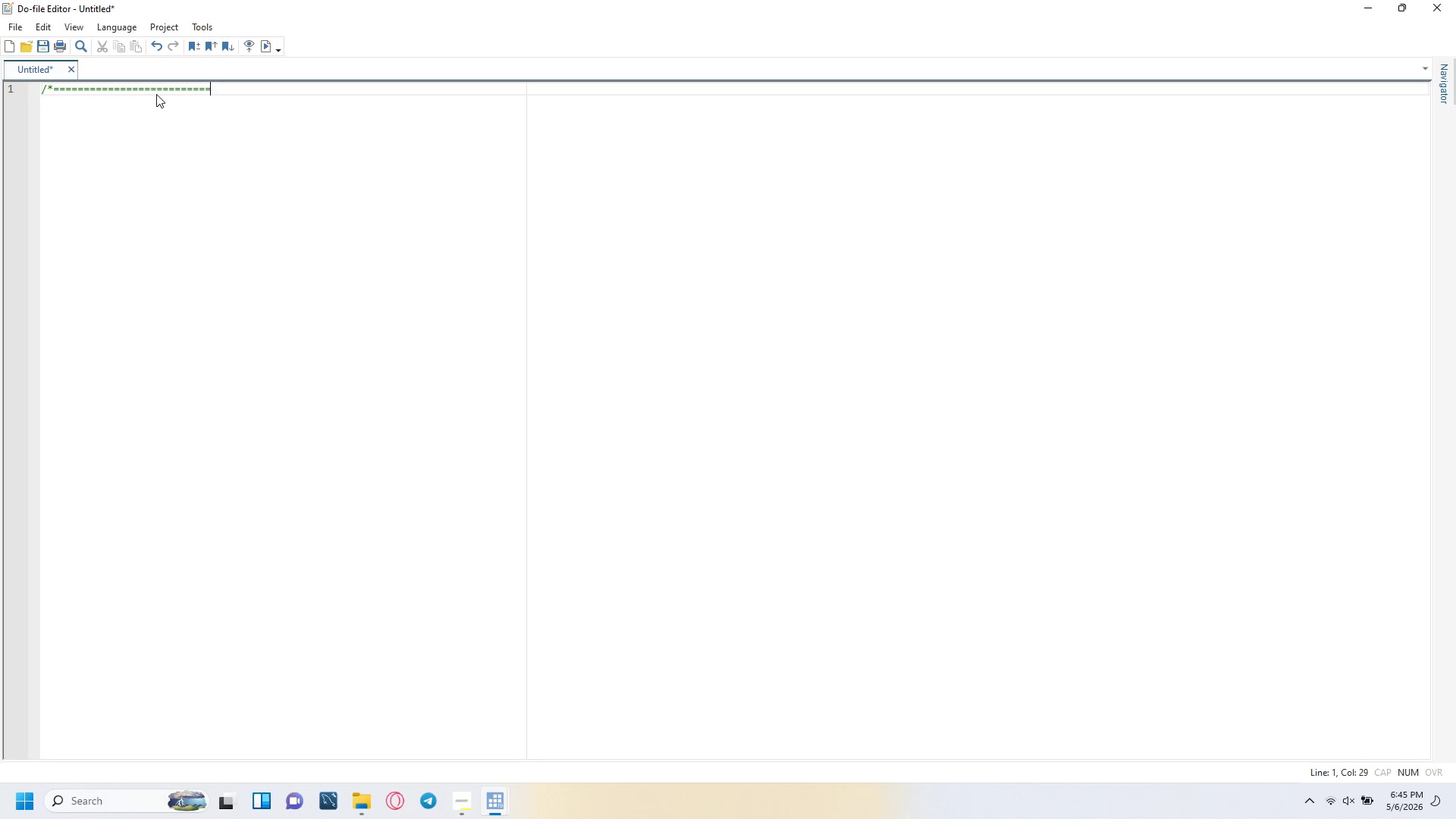 
key(Equal)
 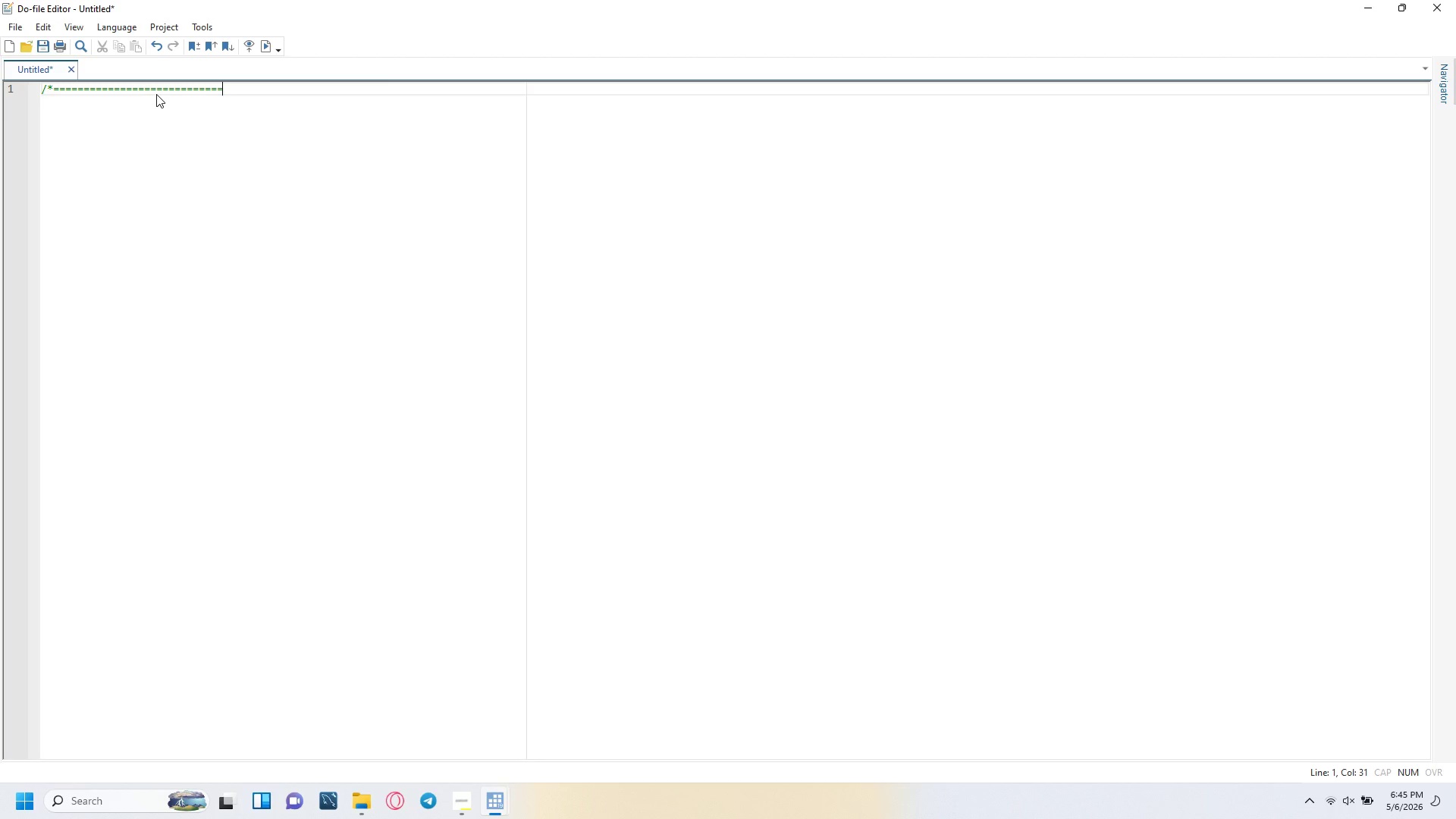 
key(Equal)
 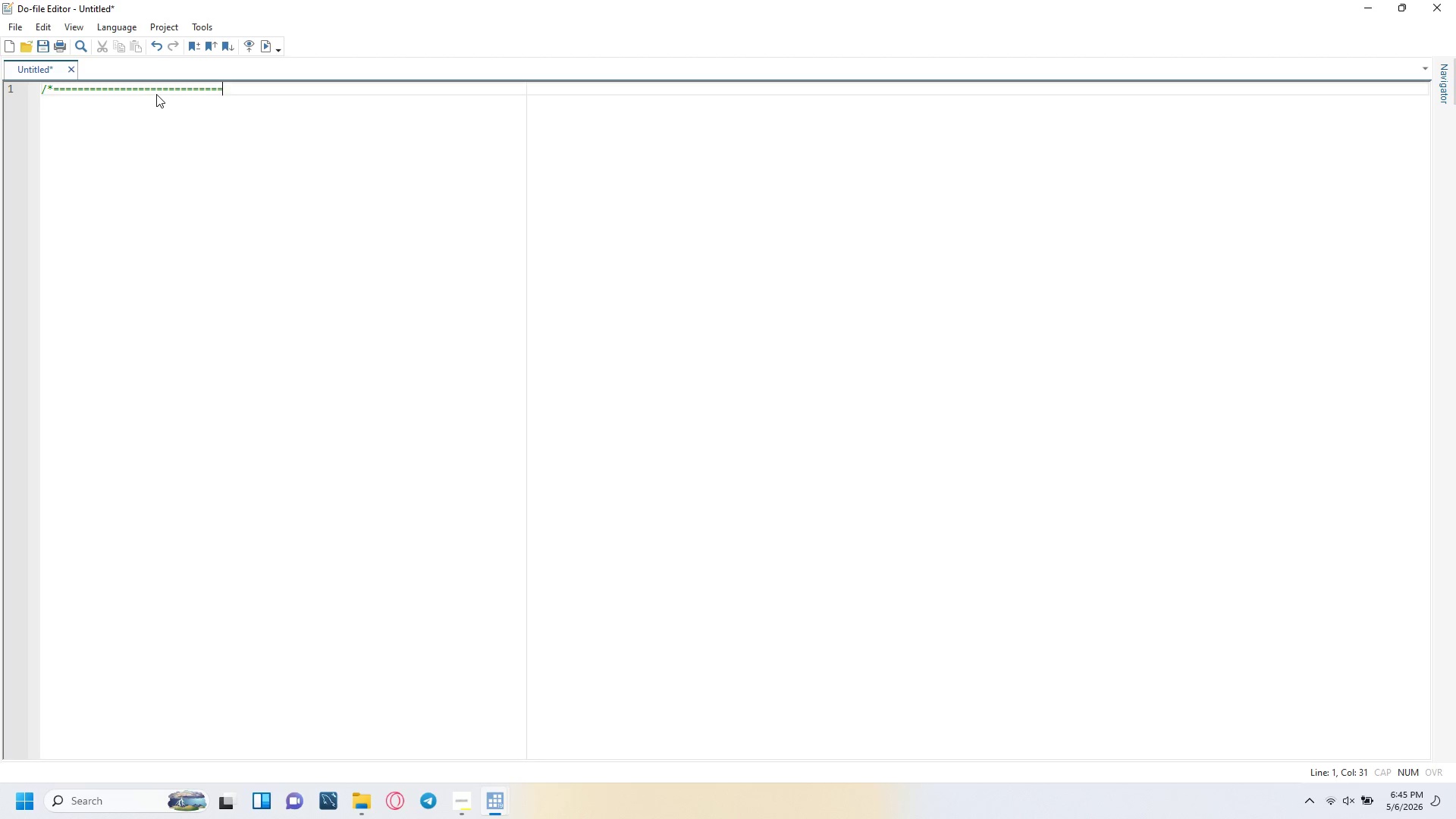 
key(Equal)
 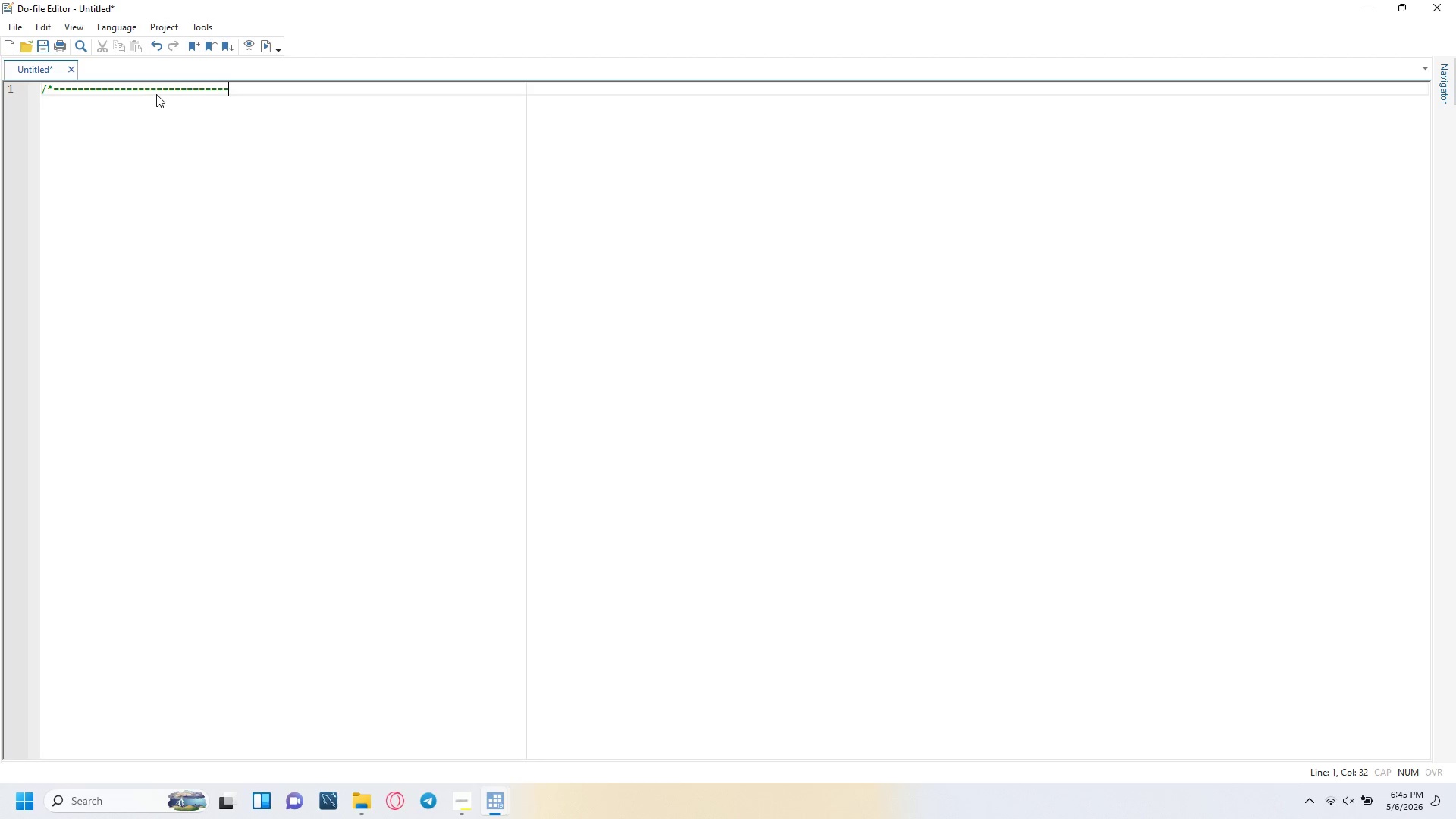 
key(Equal)
 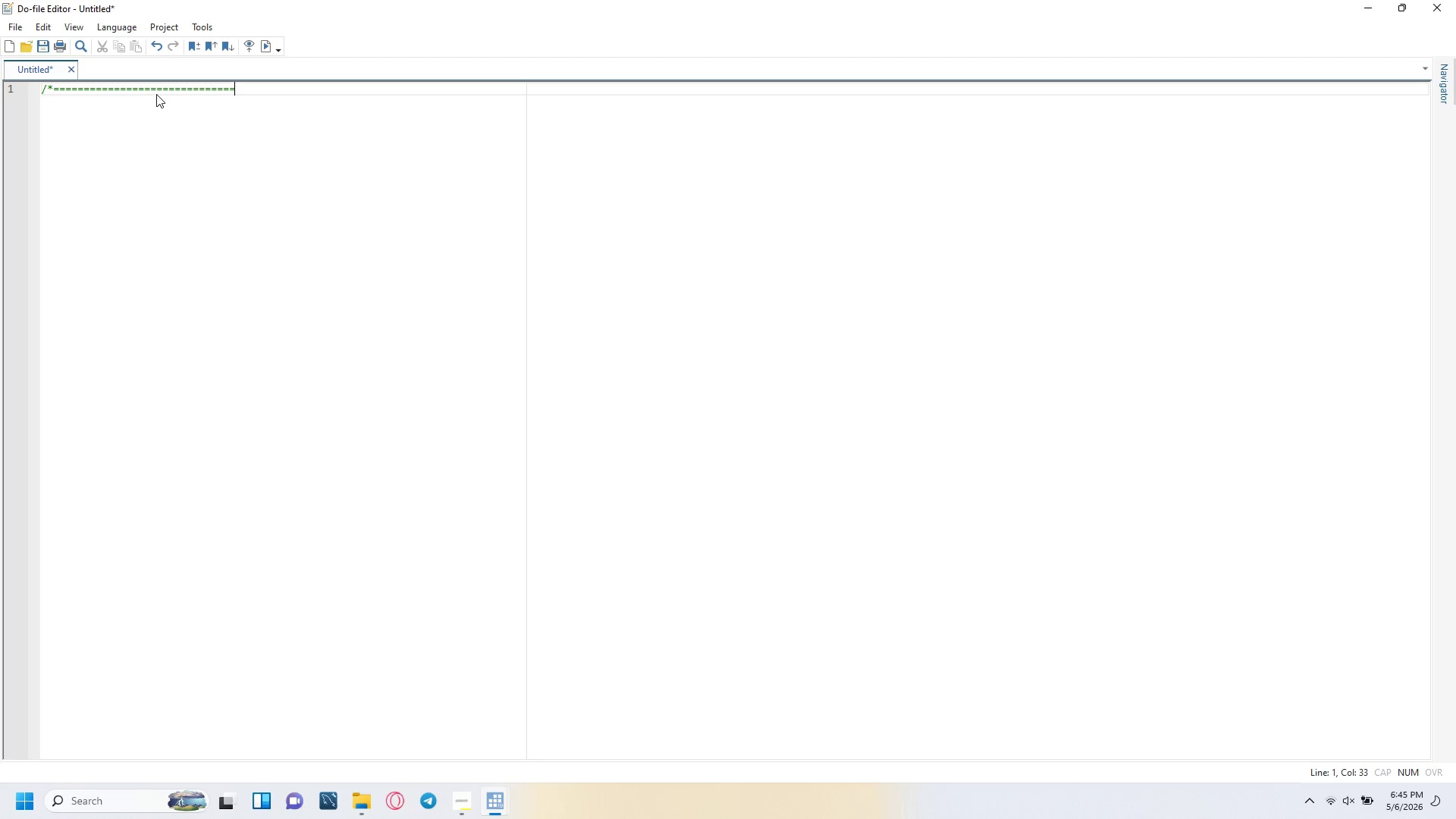 
key(Equal)
 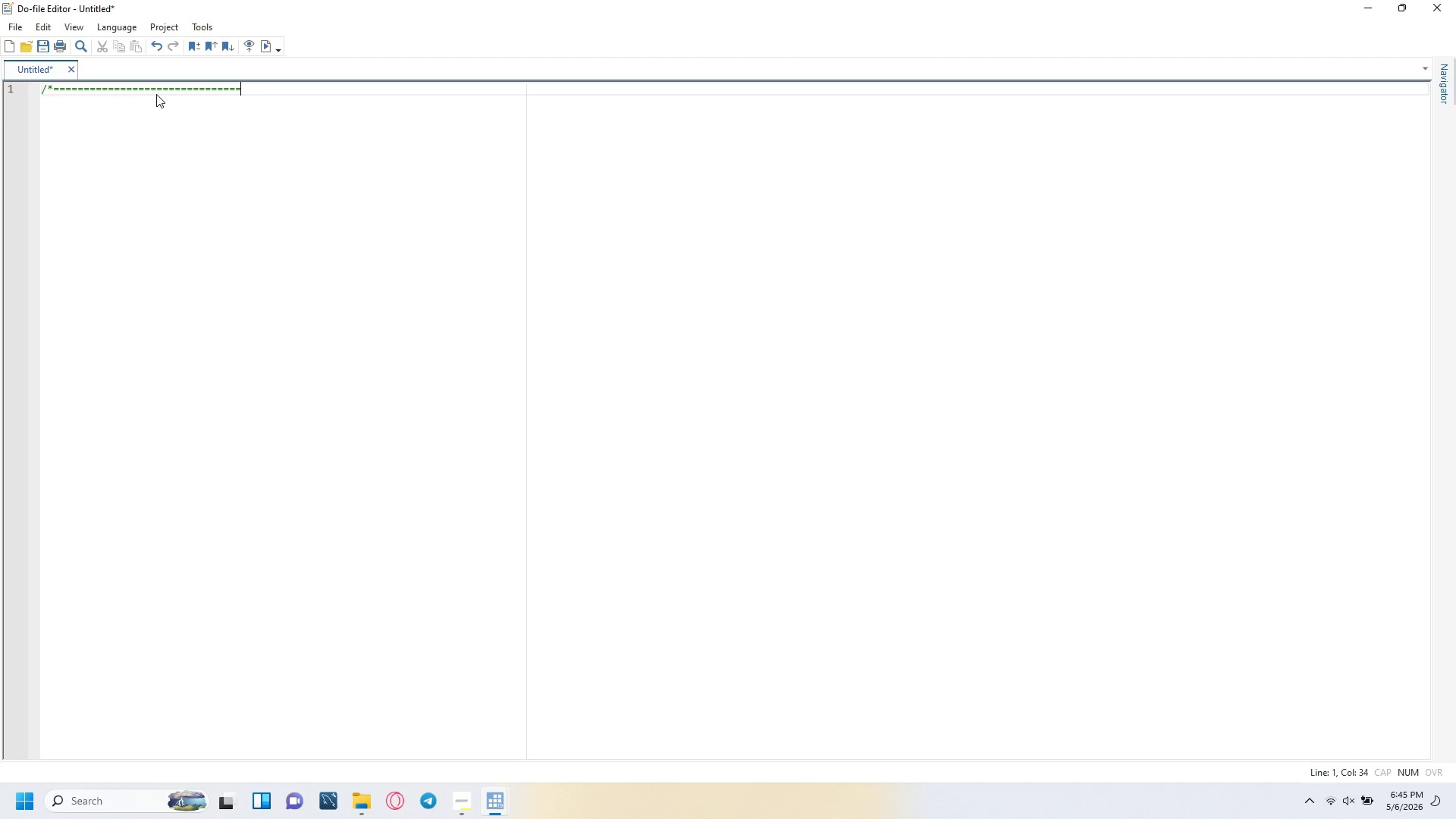 
key(Equal)
 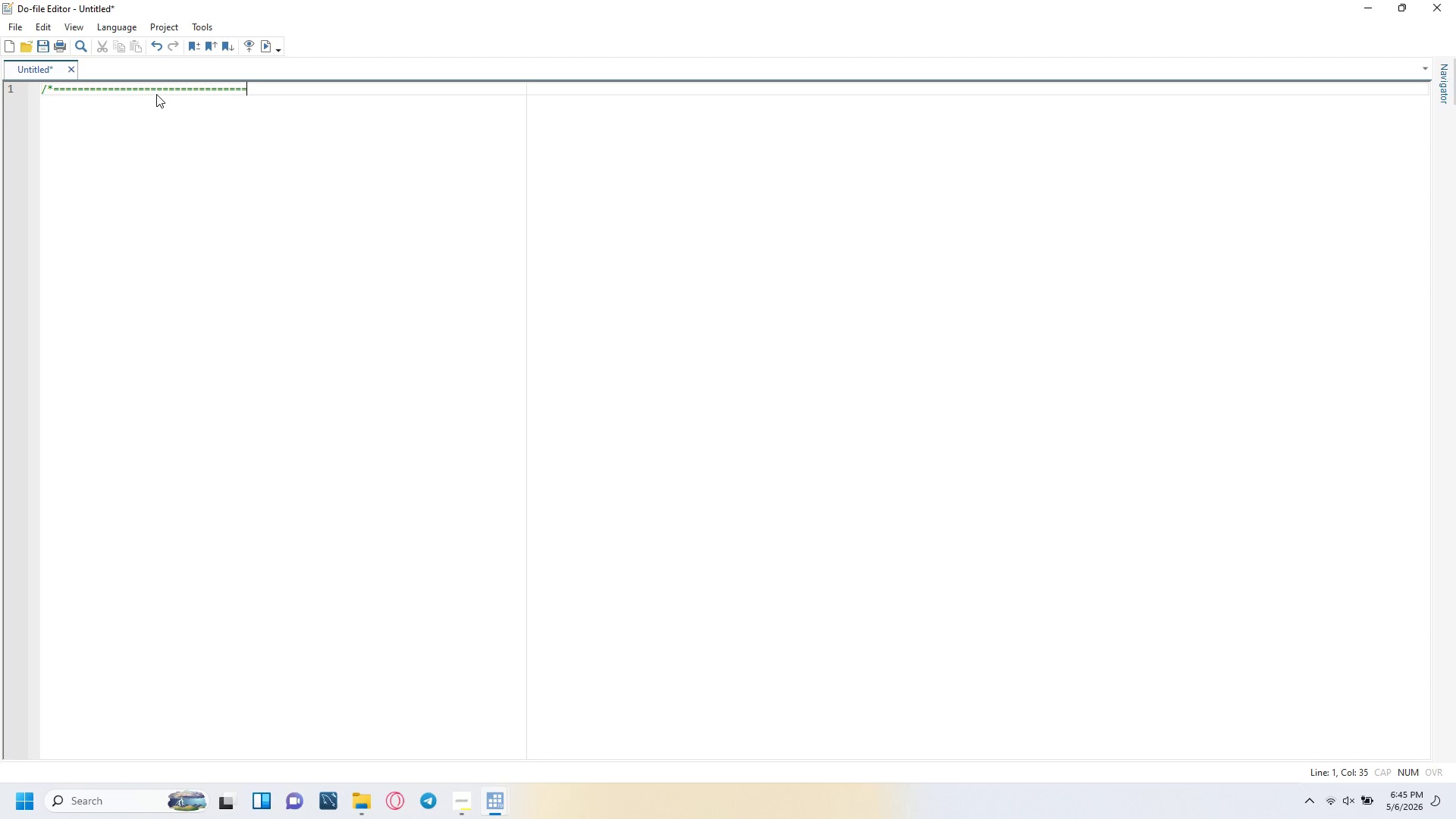 
key(Equal)
 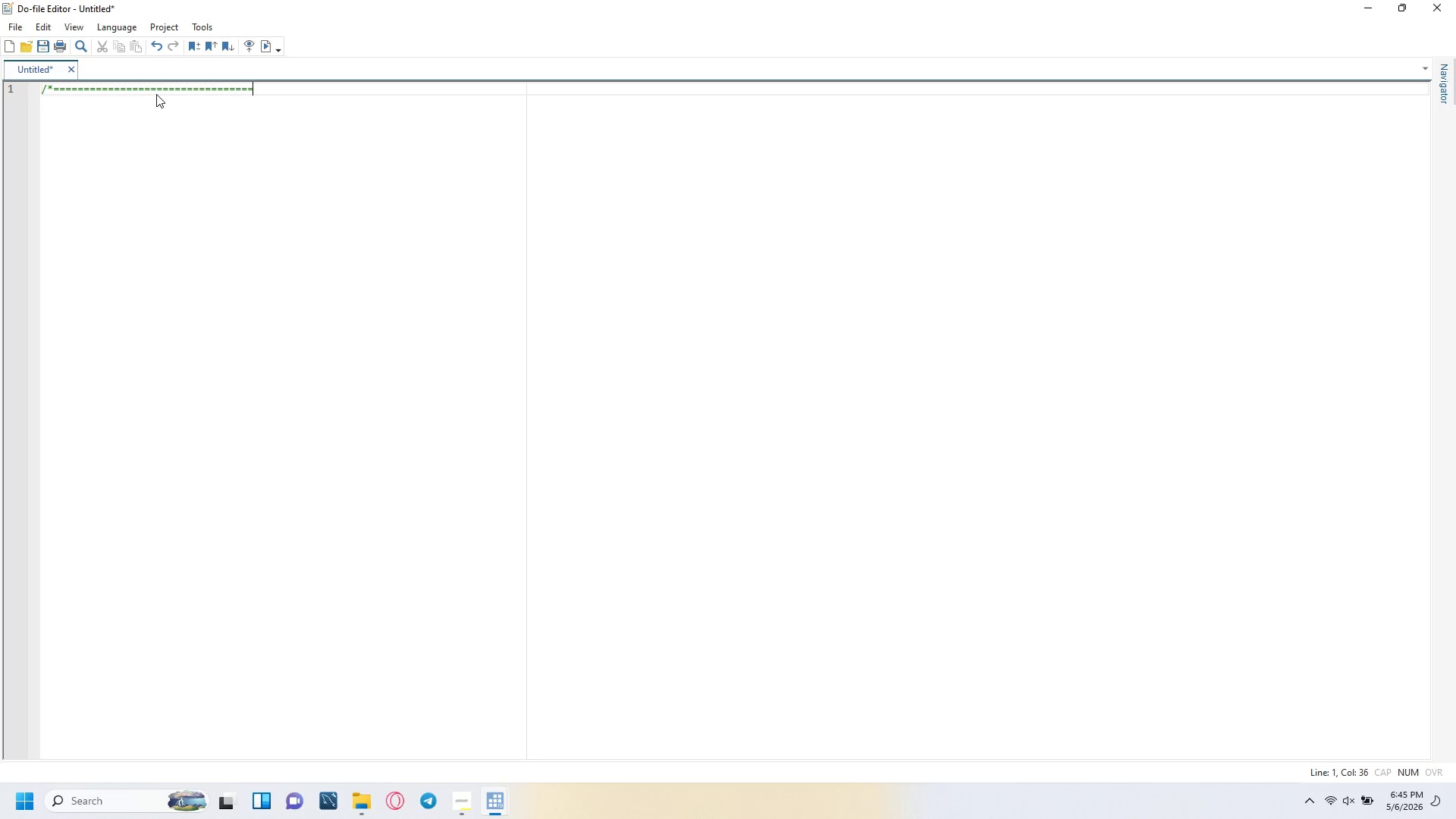 
key(Equal)
 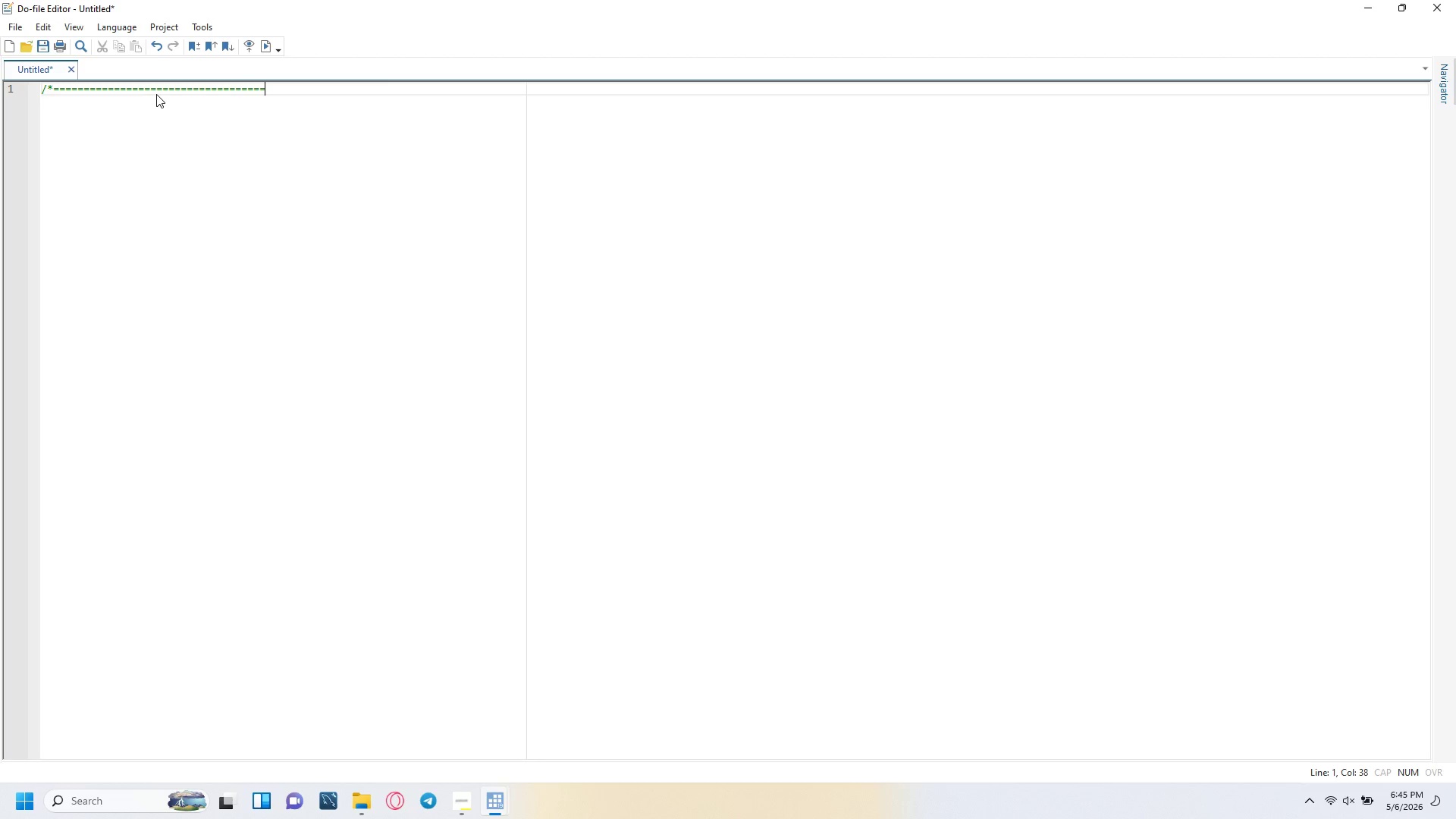 
key(Equal)
 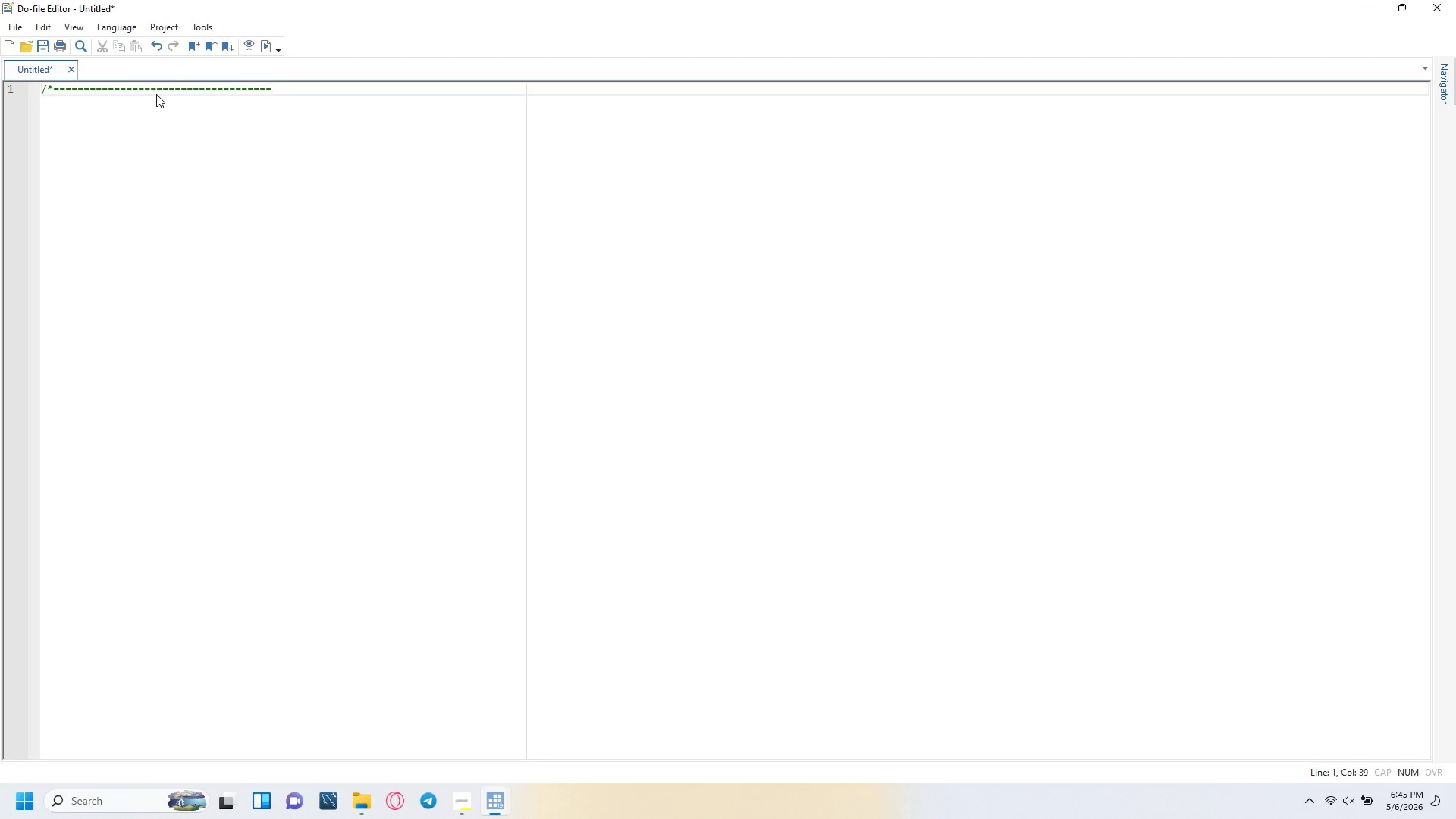 
key(Equal)
 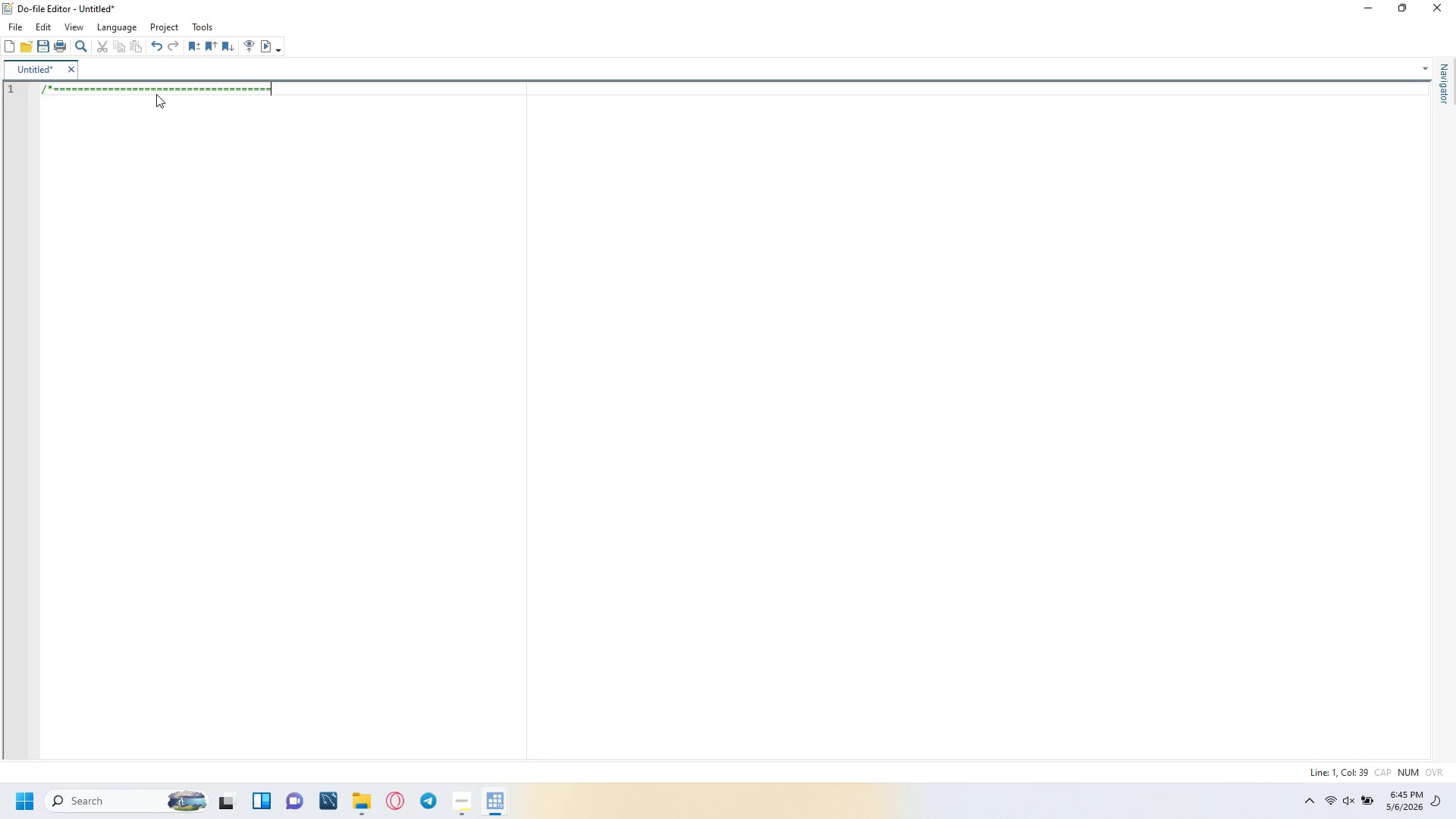 
key(Equal)
 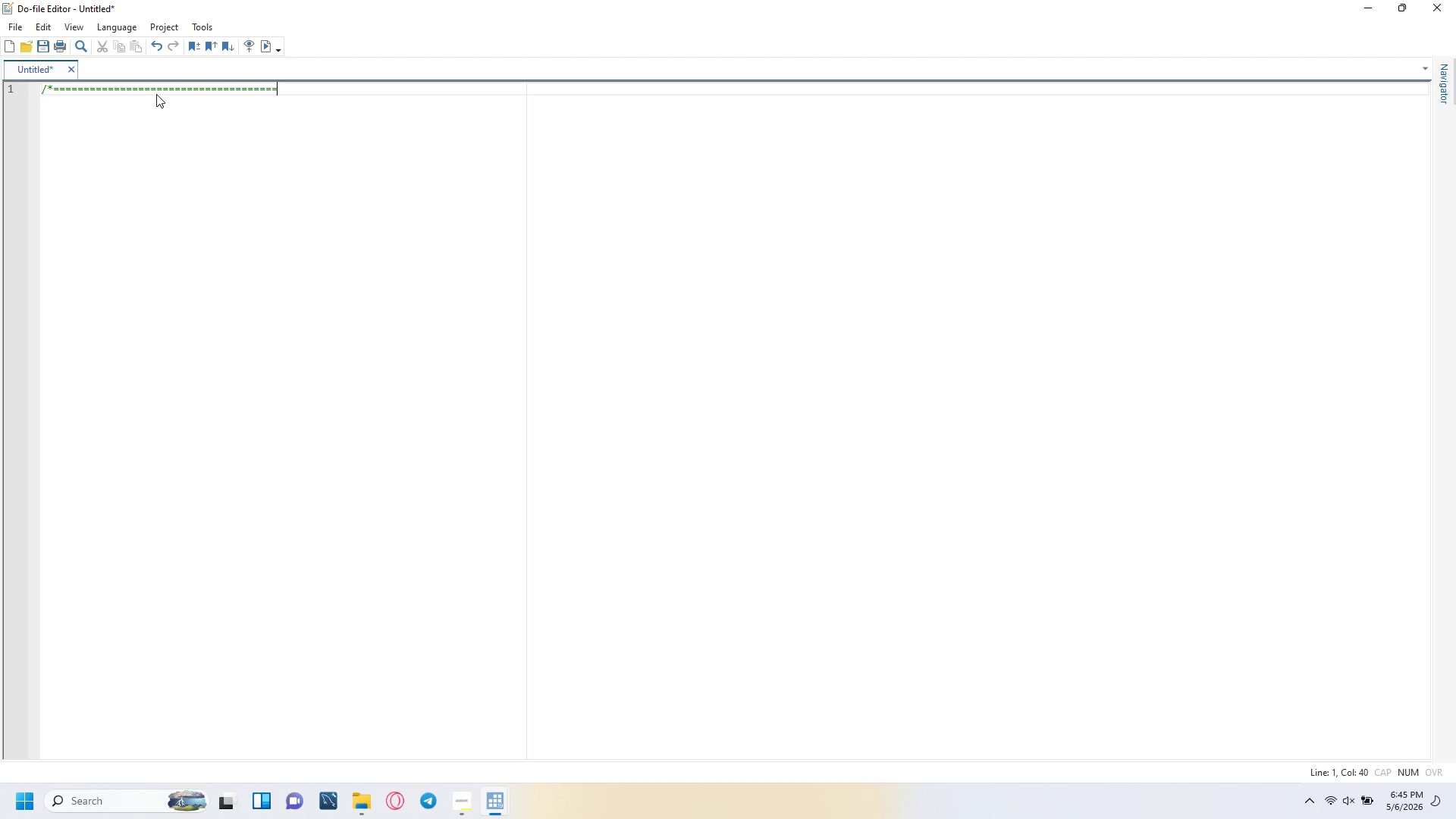 
key(Equal)
 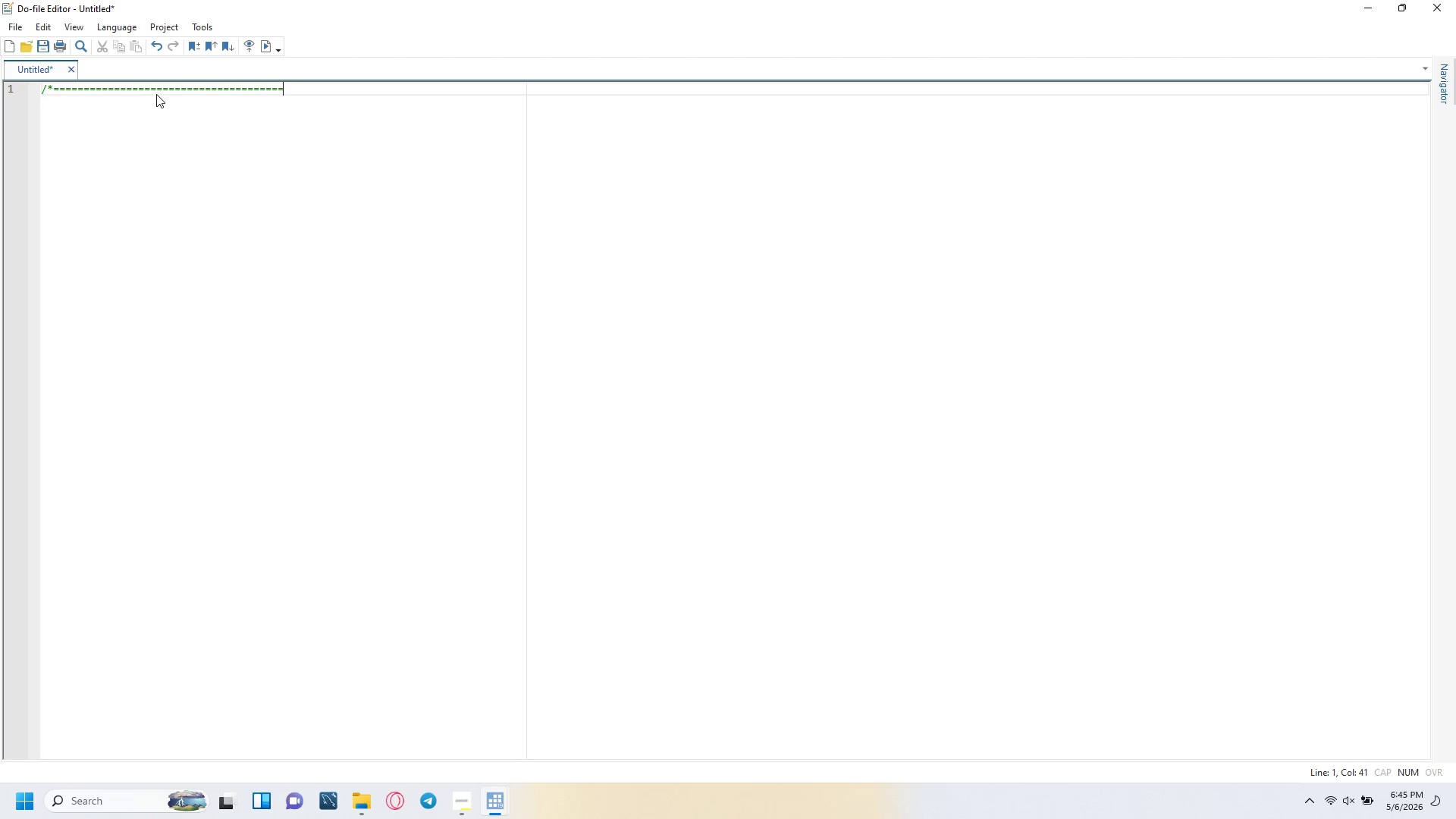 
key(Equal)
 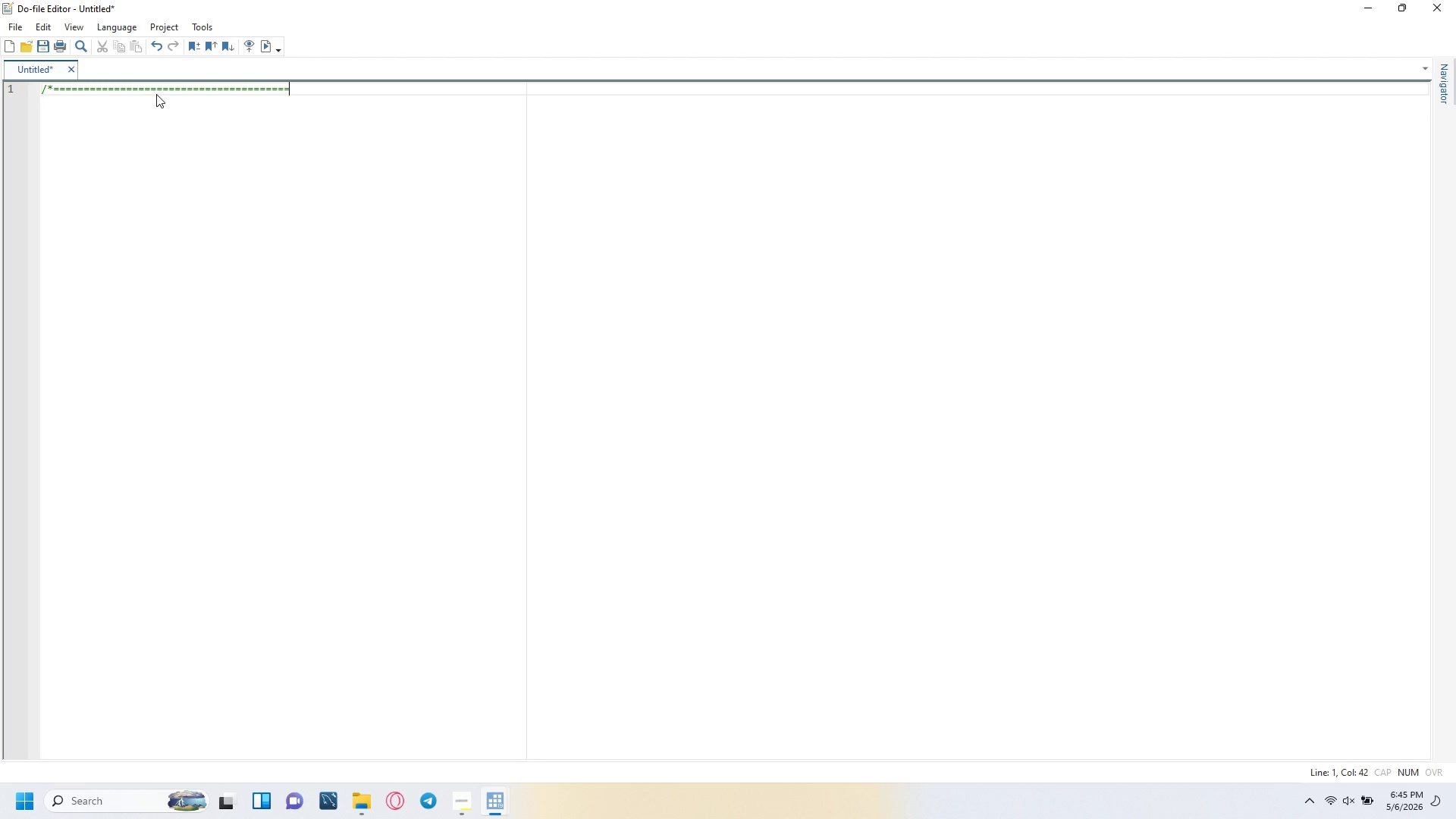 
key(Equal)
 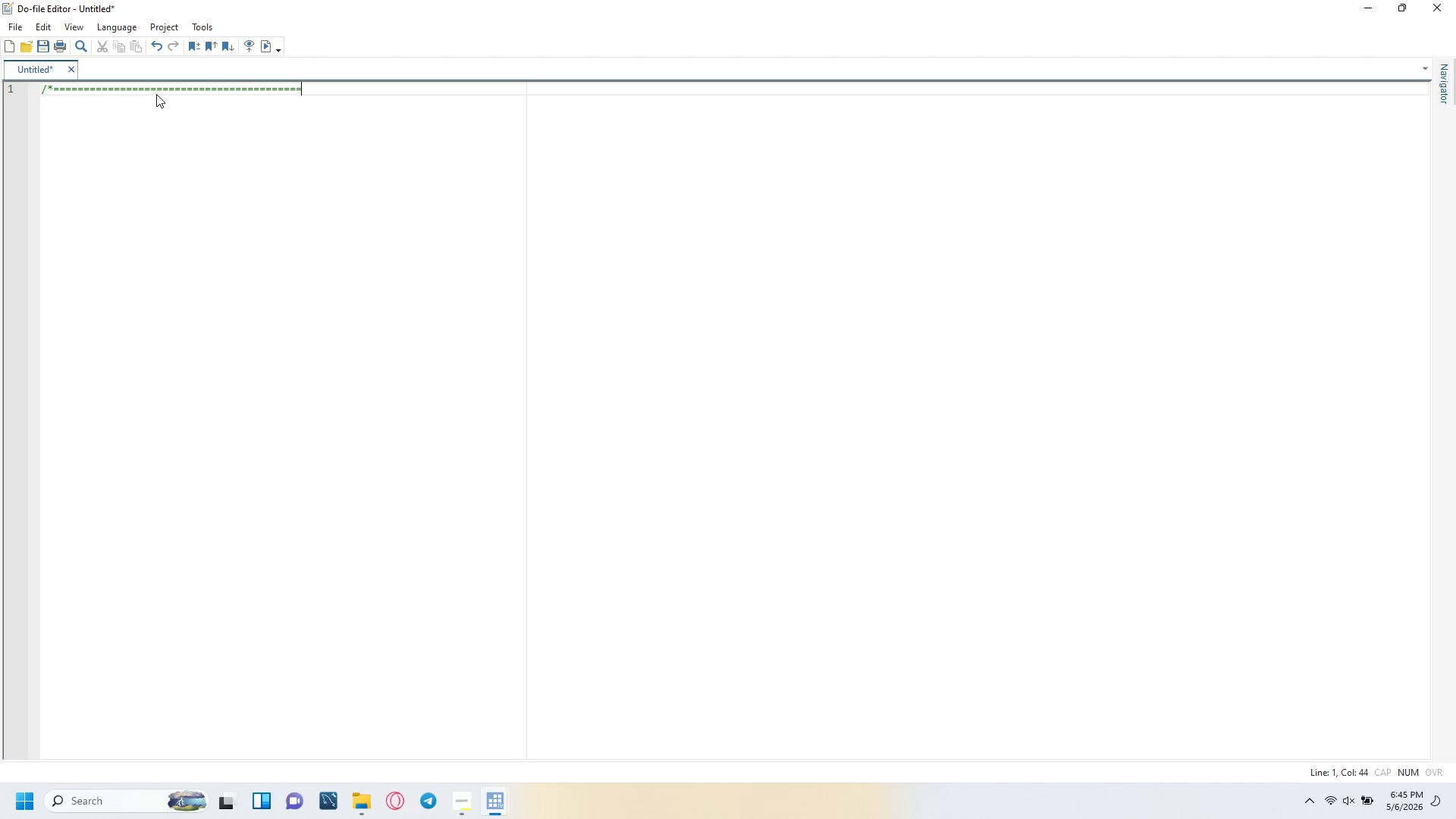 
key(Equal)
 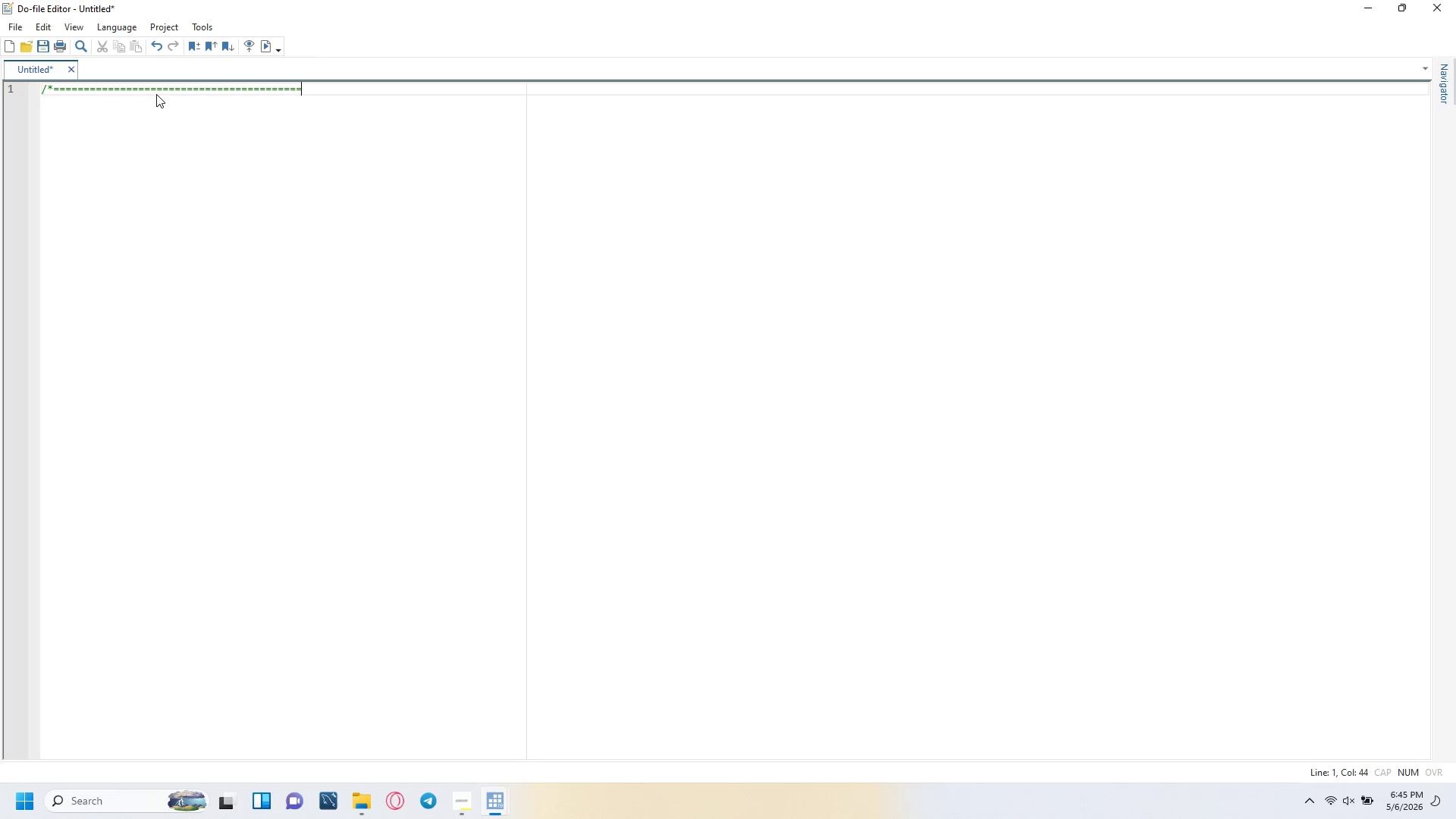 
key(Equal)
 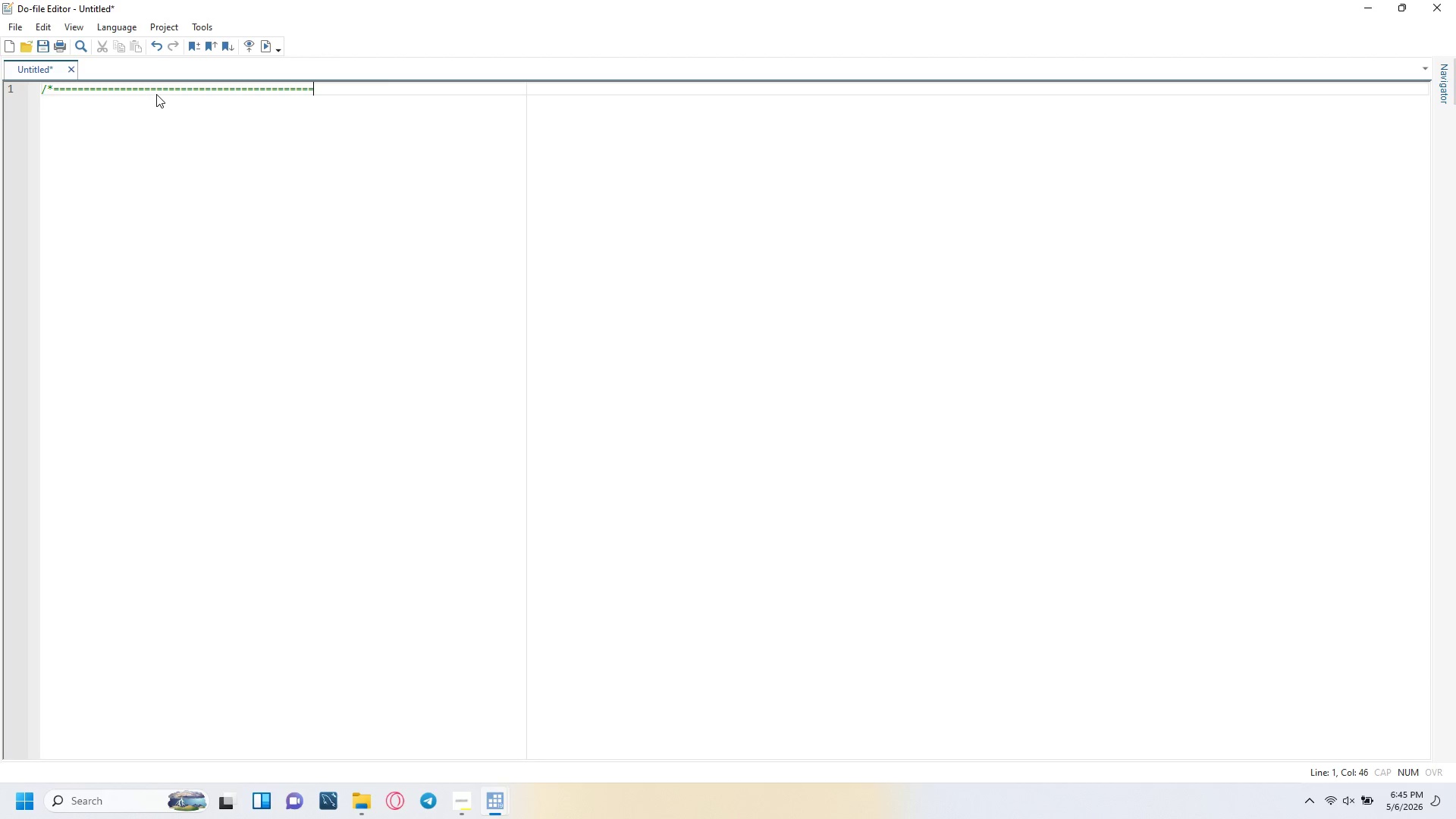 
key(Equal)
 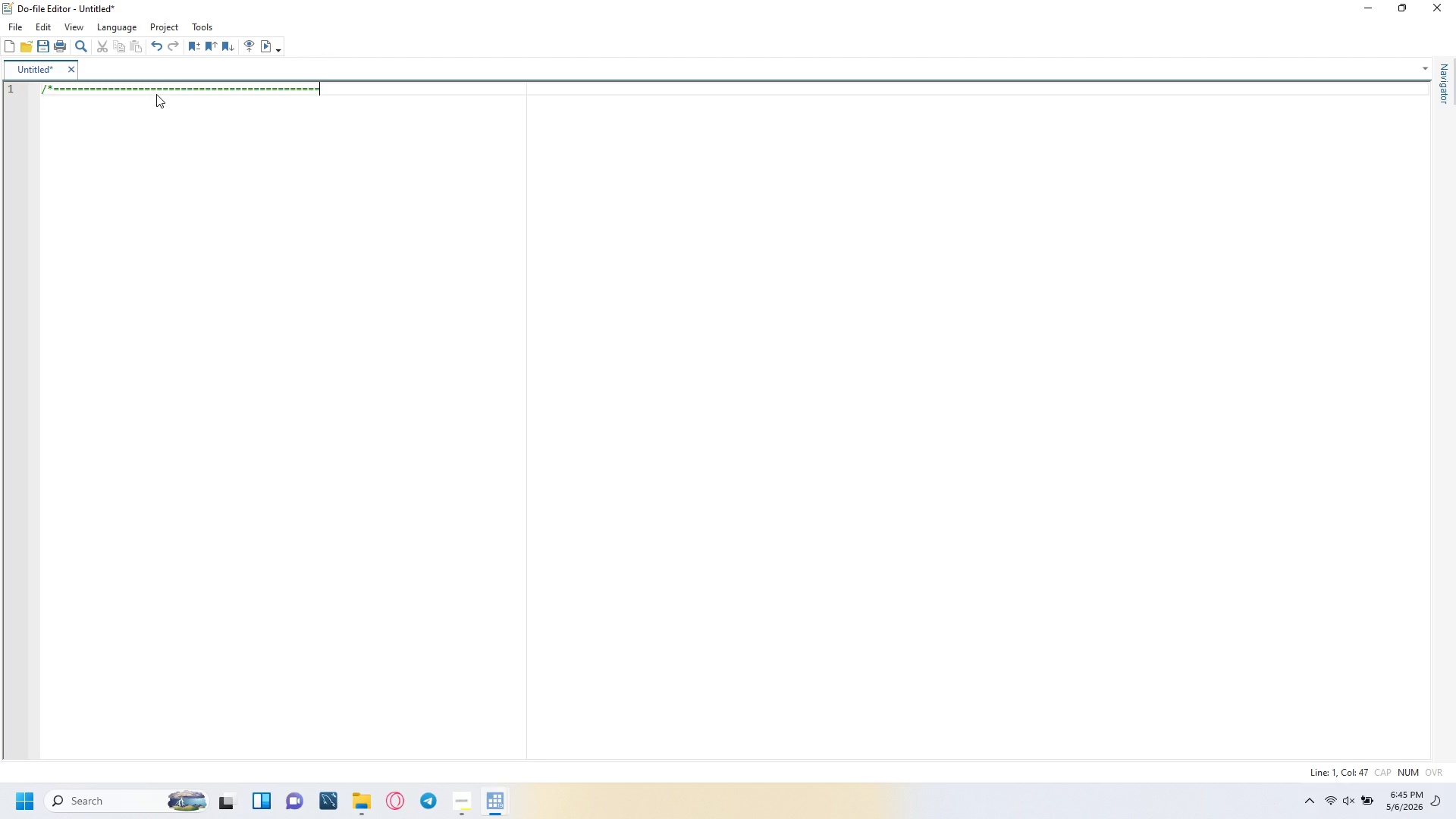 
key(Equal)
 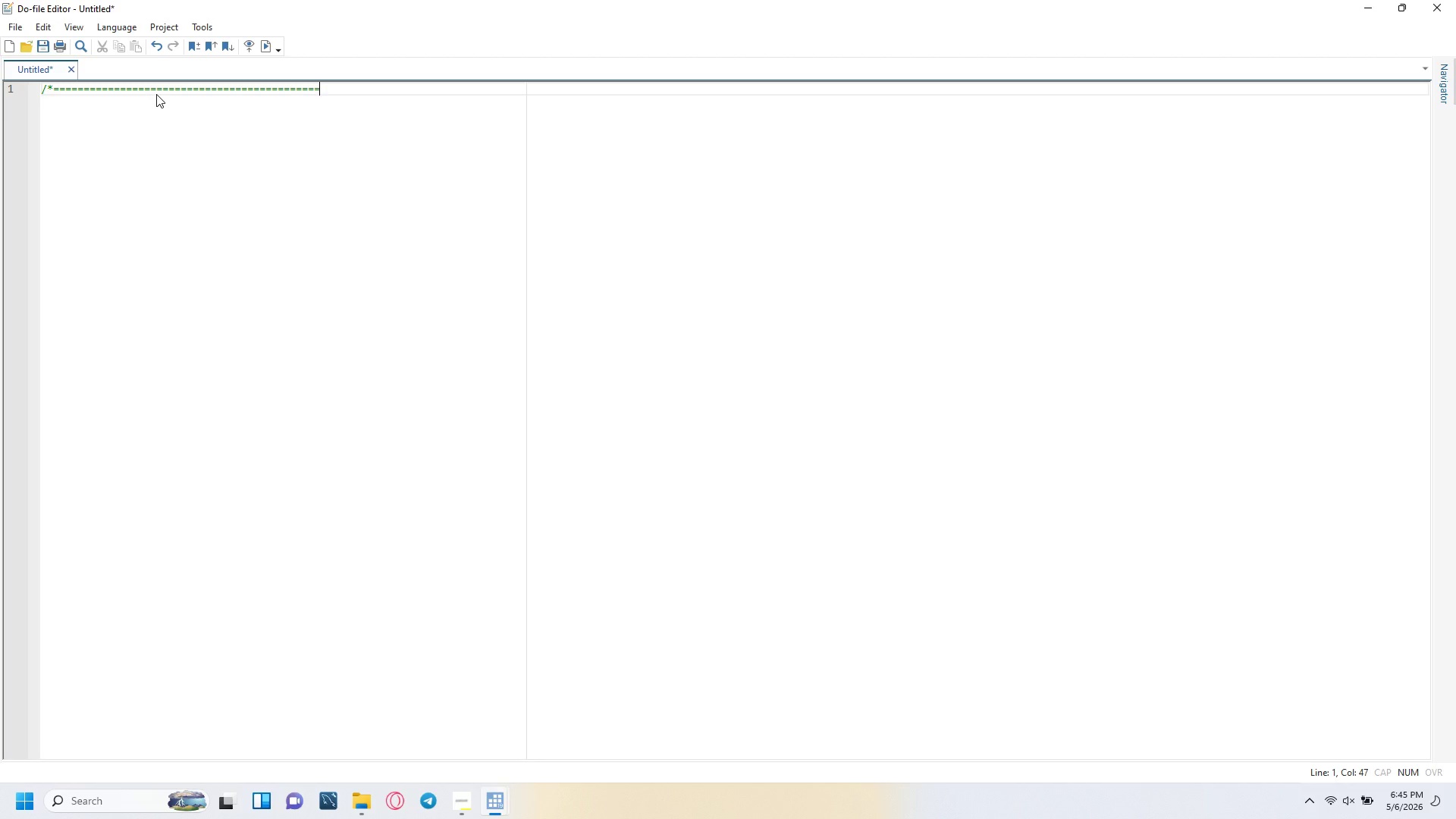 
key(Equal)
 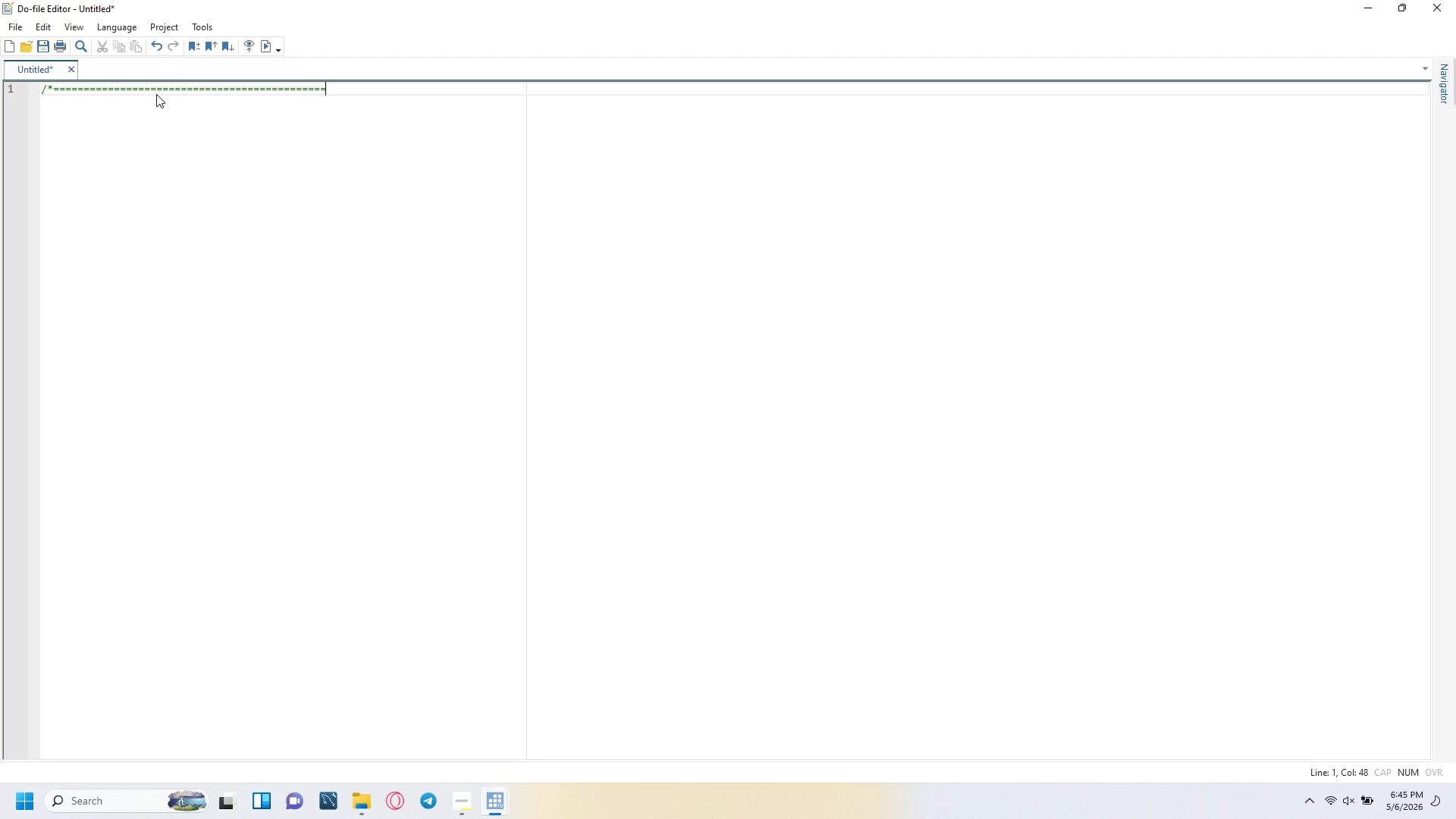 
key(Equal)
 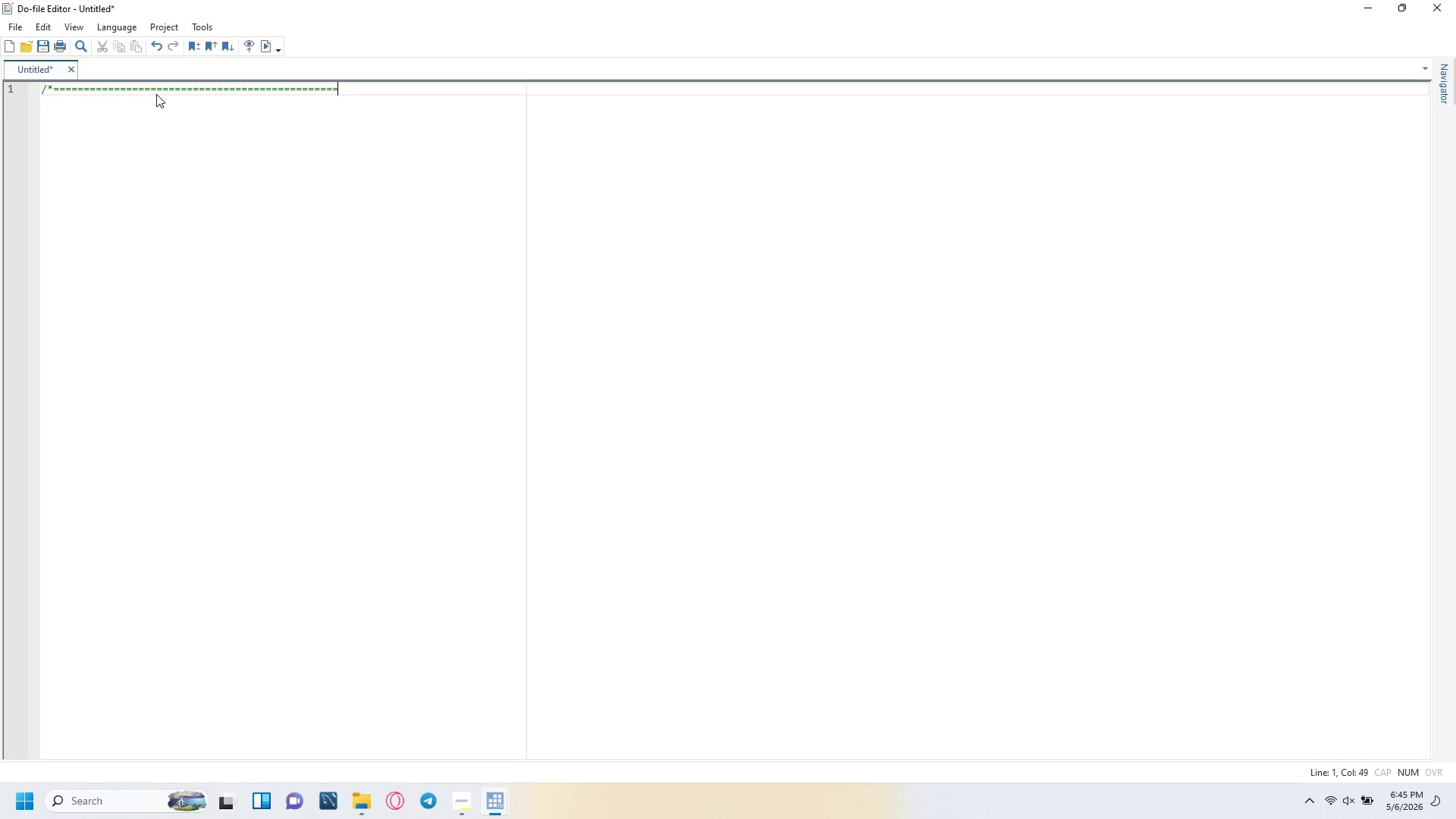 
key(Equal)
 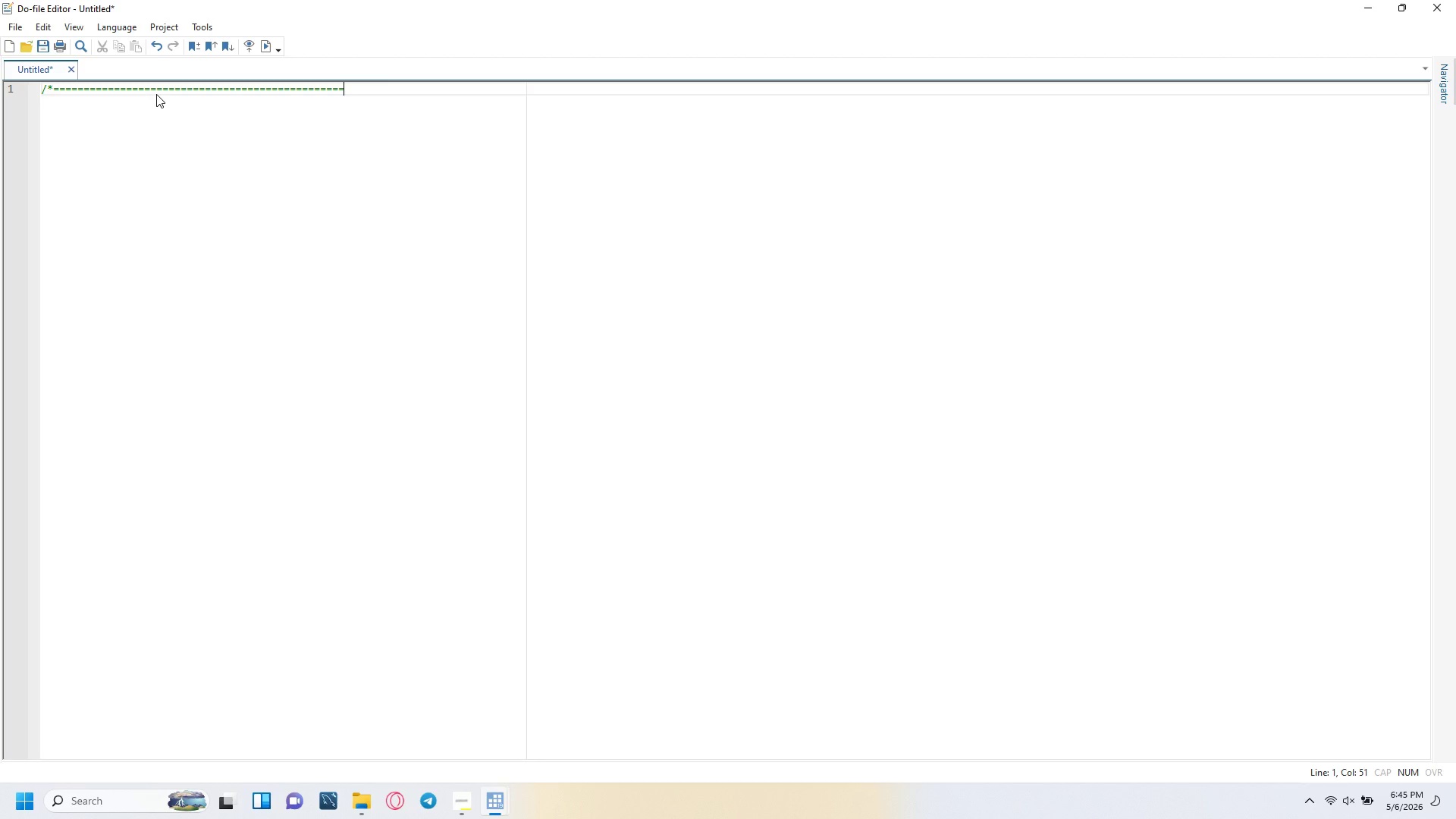 
key(Equal)
 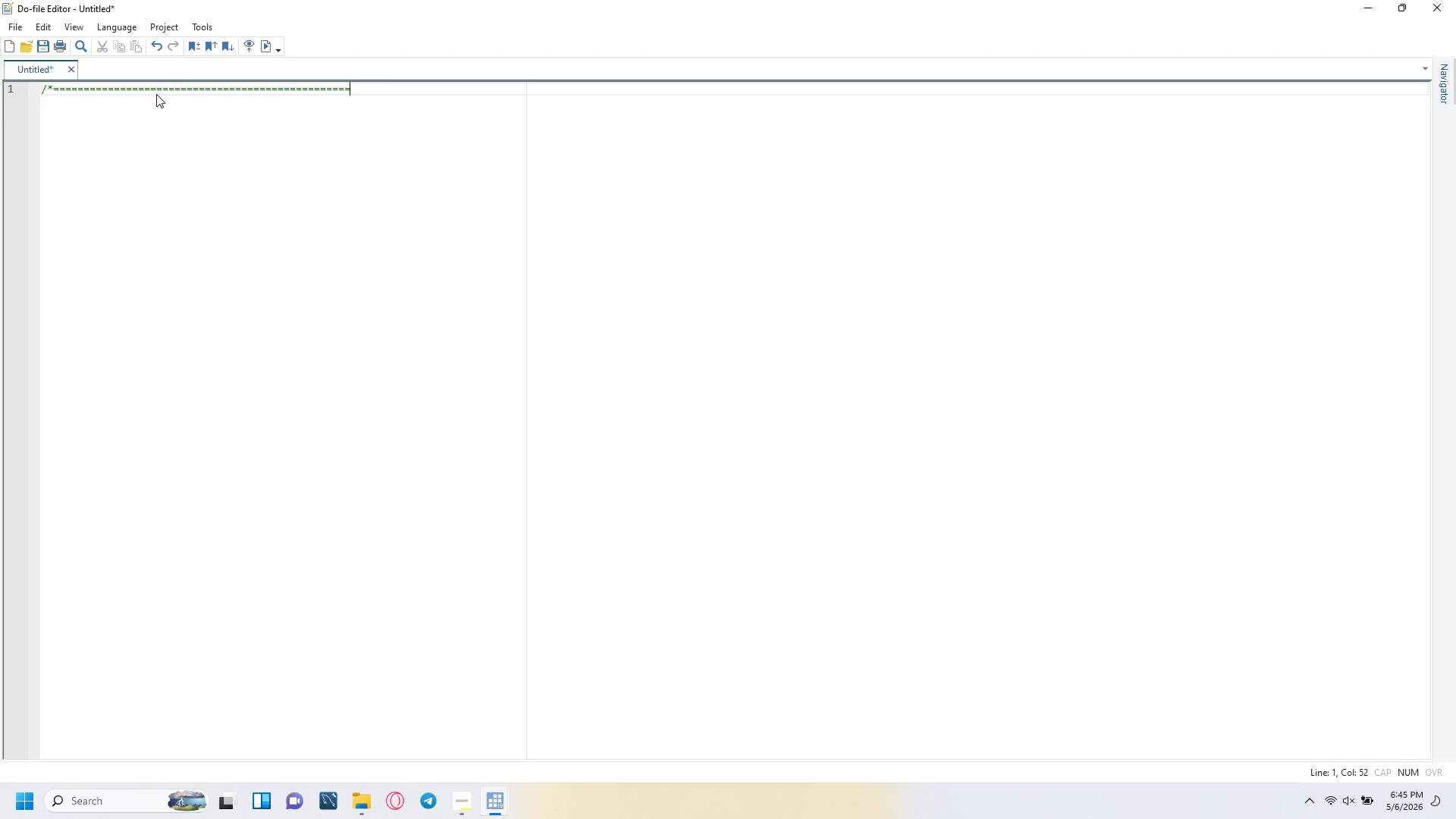 
key(Equal)
 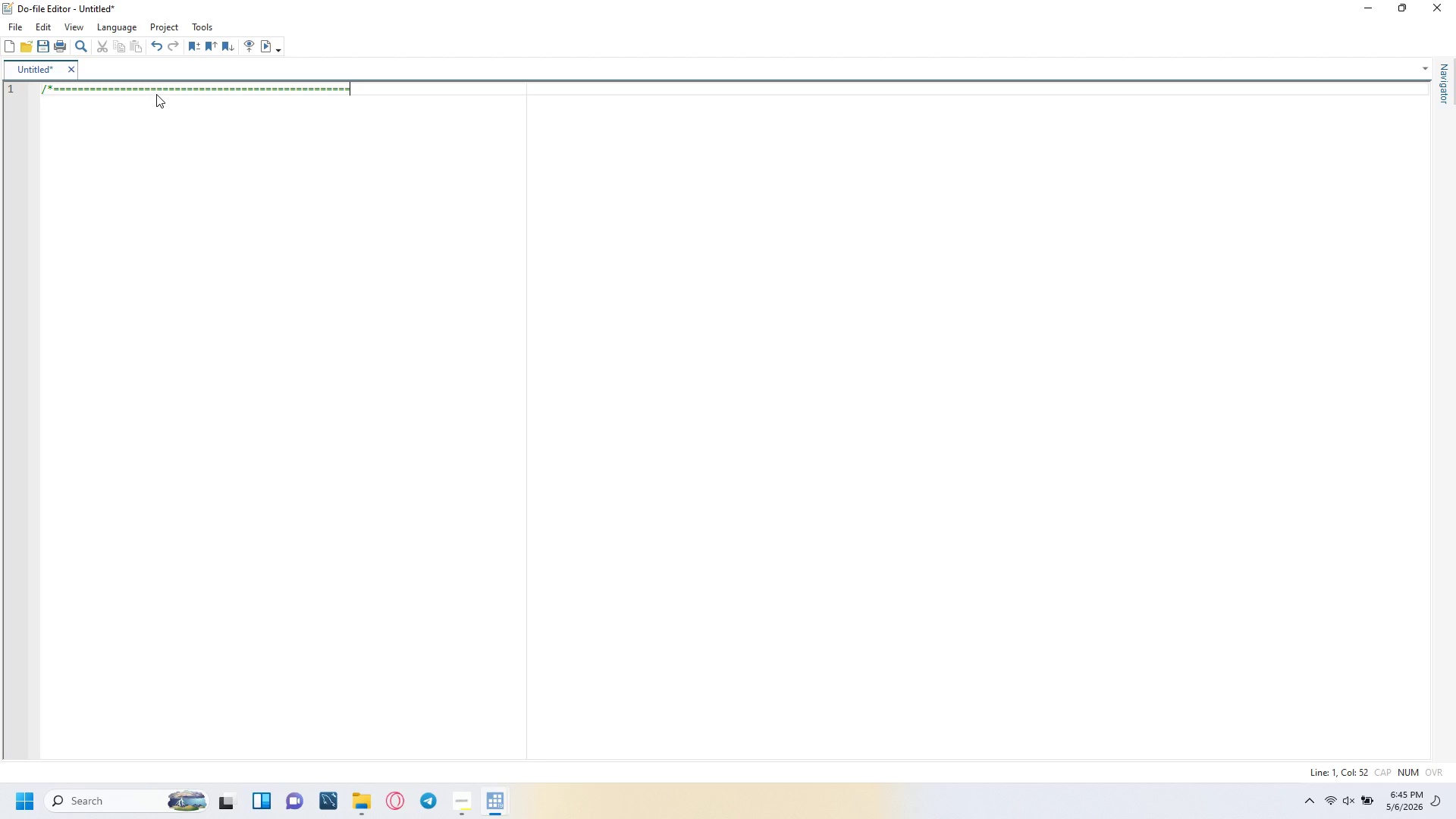 
key(Equal)
 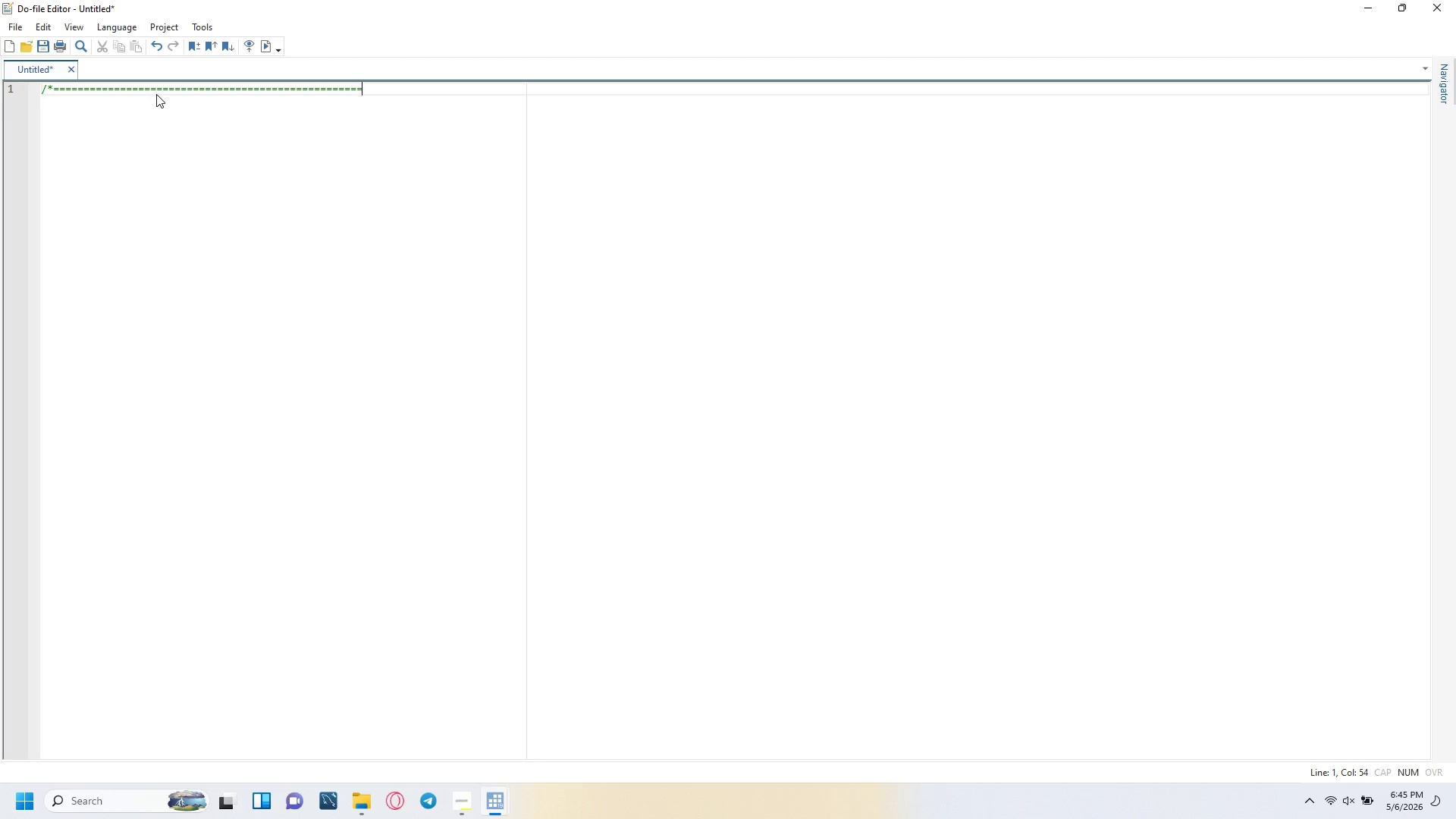 
key(Equal)
 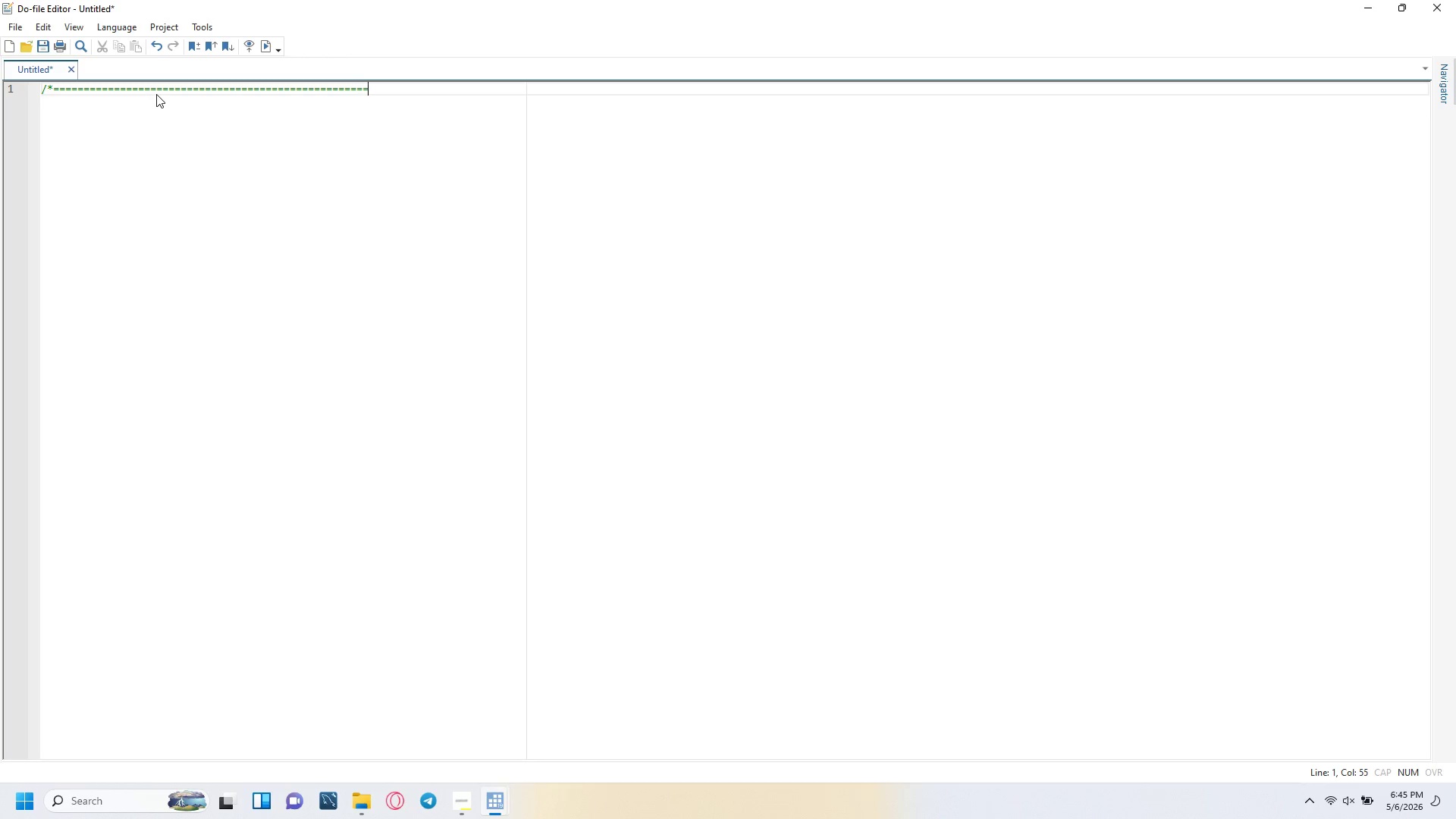 
key(Equal)
 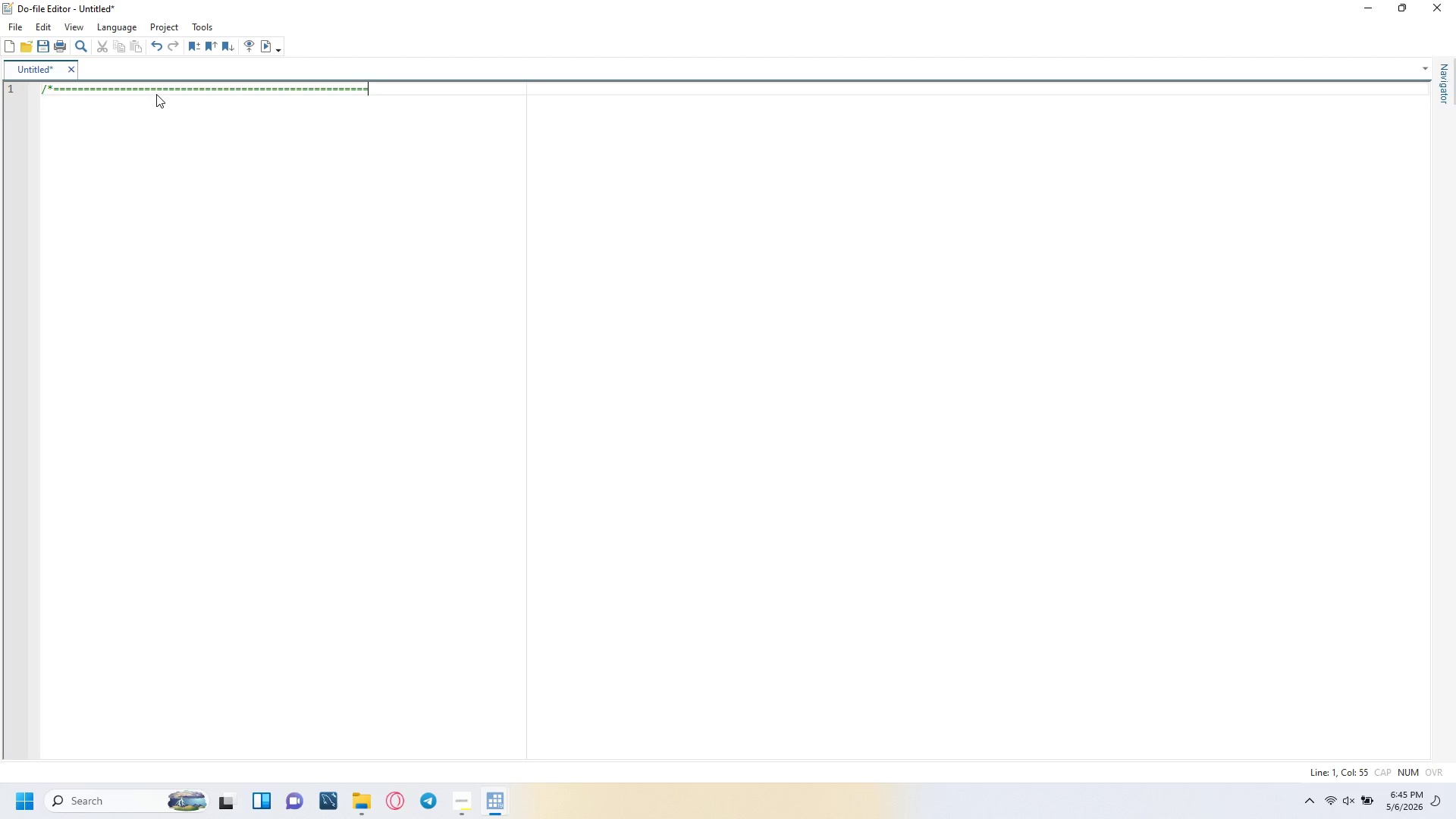 
key(Equal)
 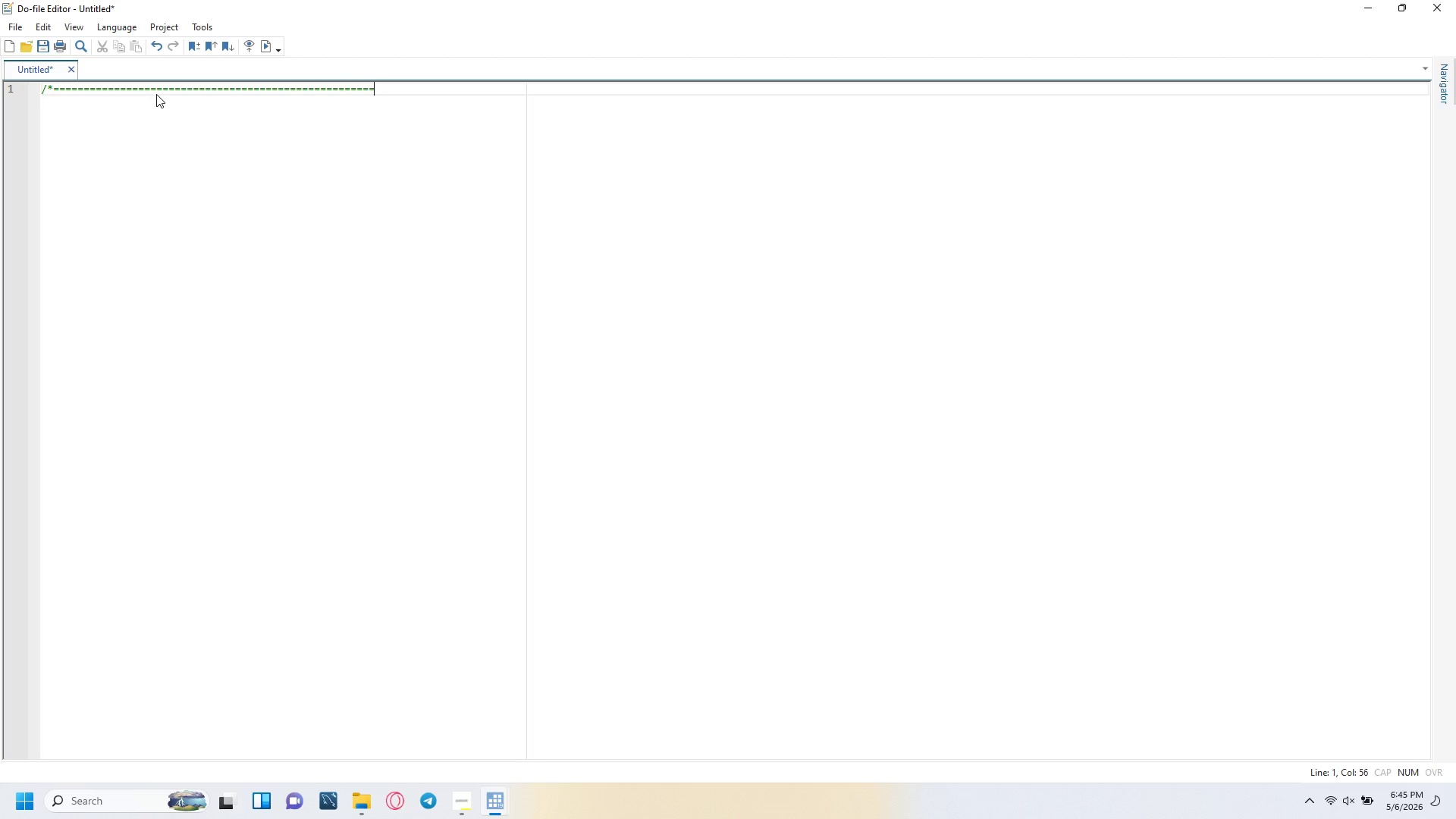 
key(Equal)
 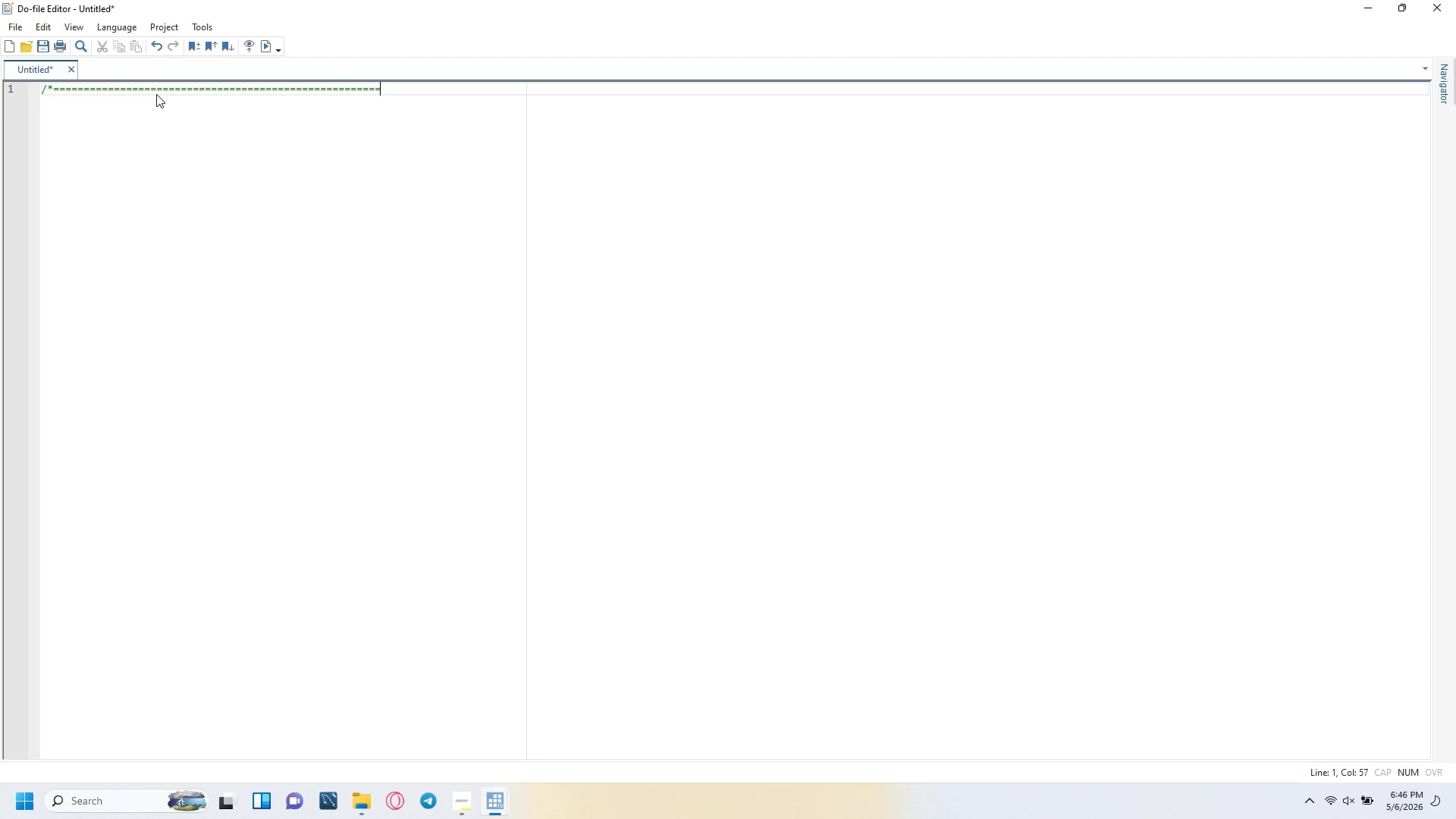 
key(Equal)
 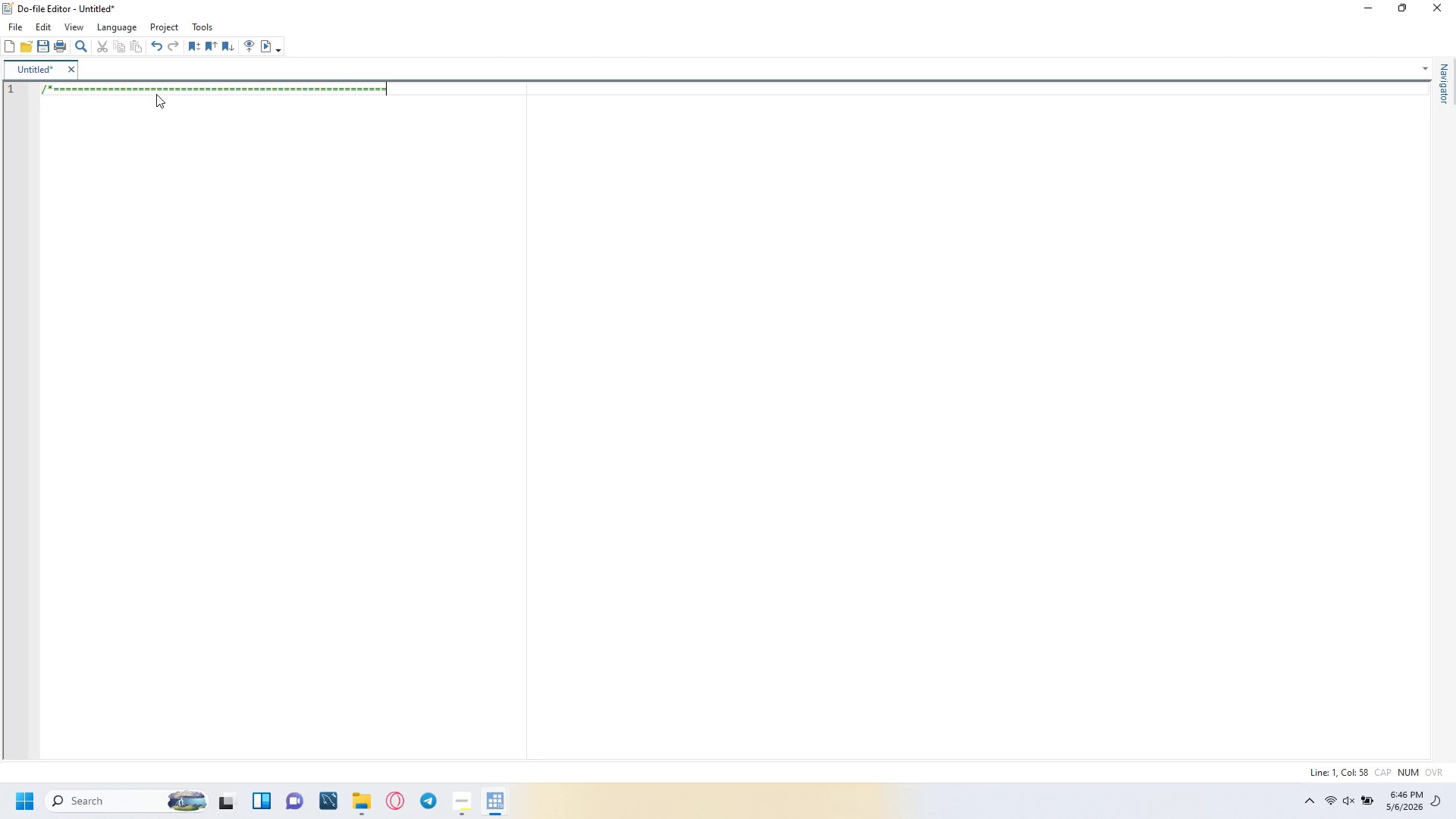 
key(Equal)
 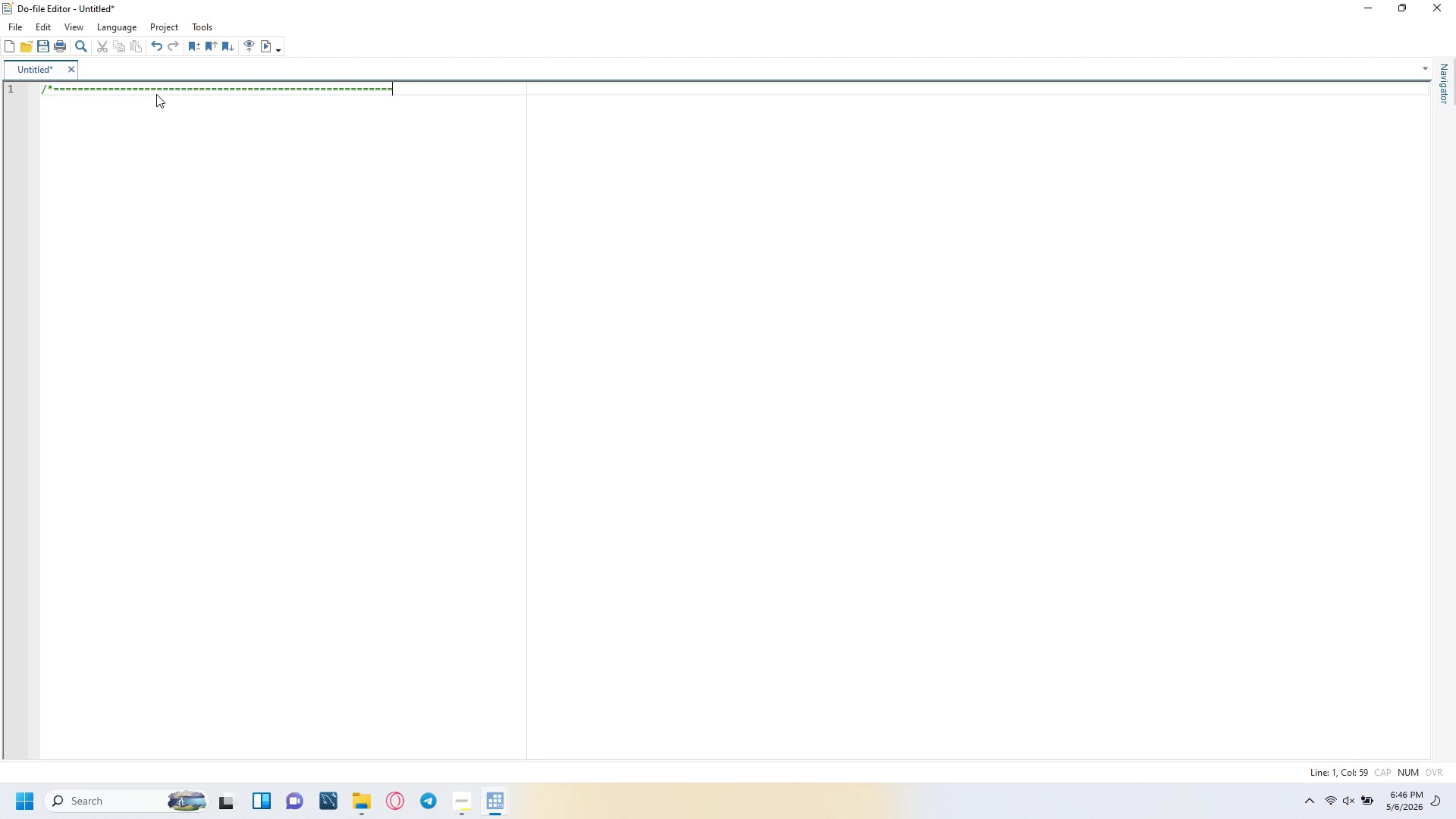 
key(Equal)
 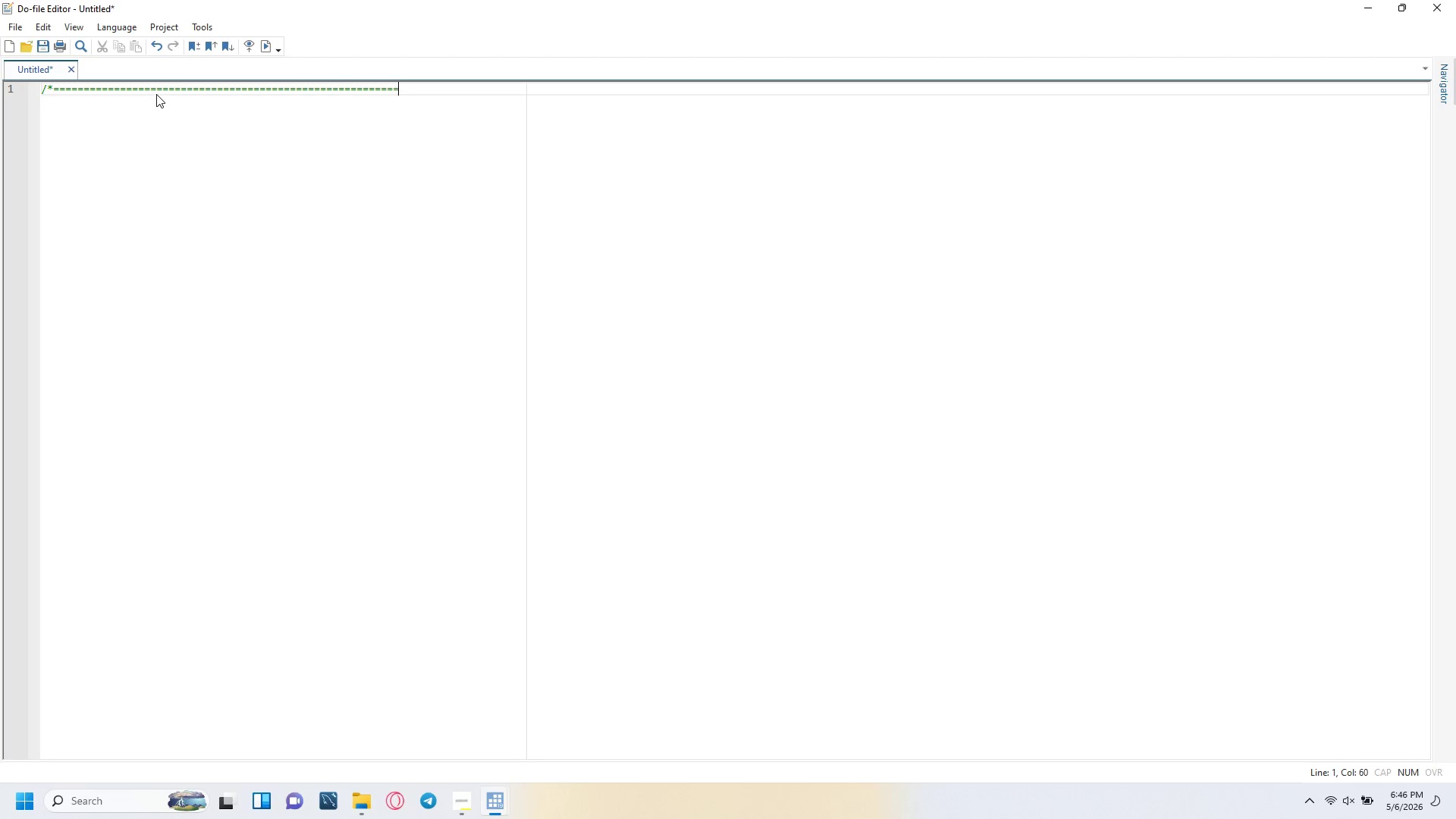 
key(Equal)
 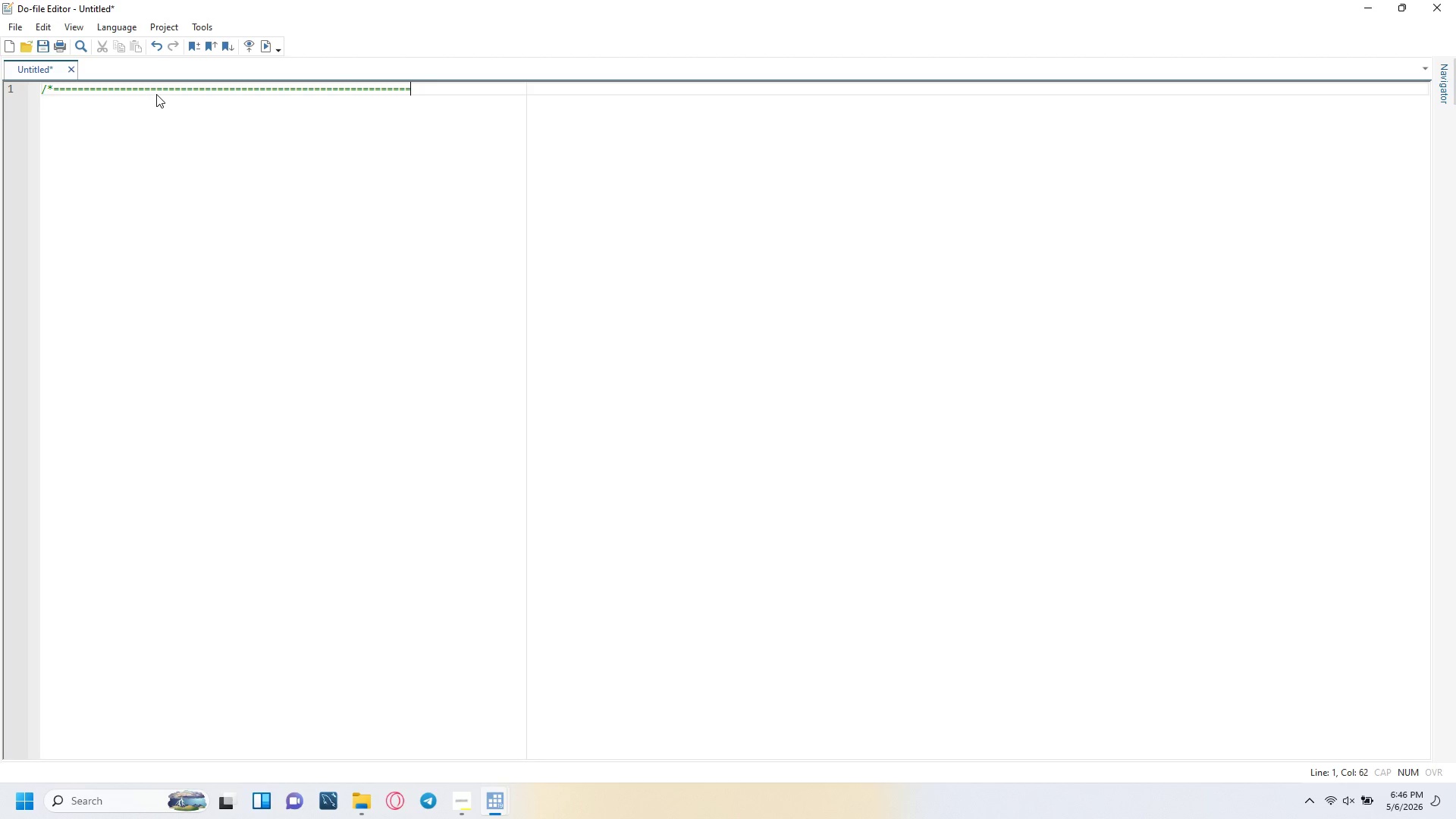 
key(Equal)
 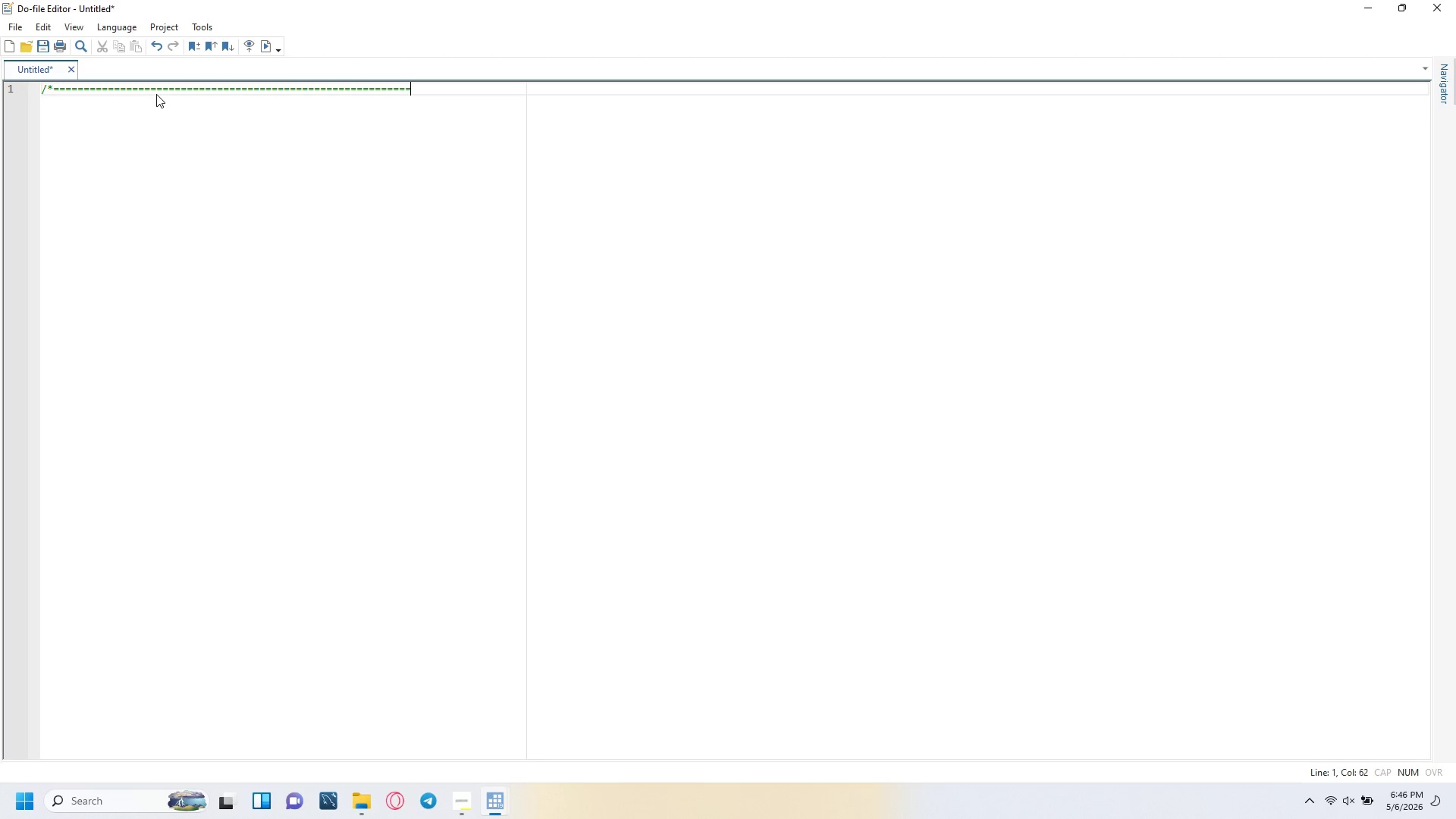 
key(Equal)
 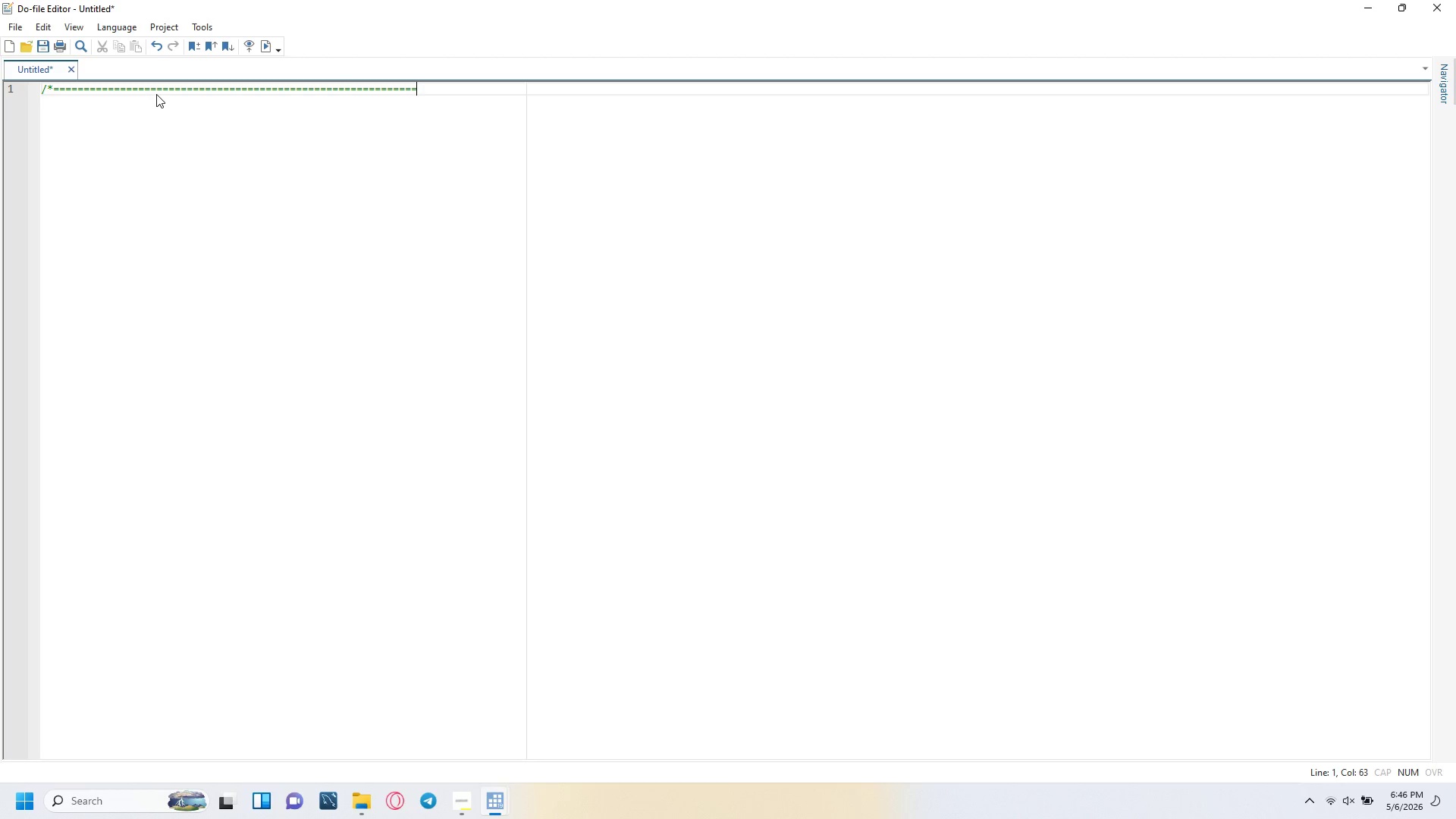 
key(Equal)
 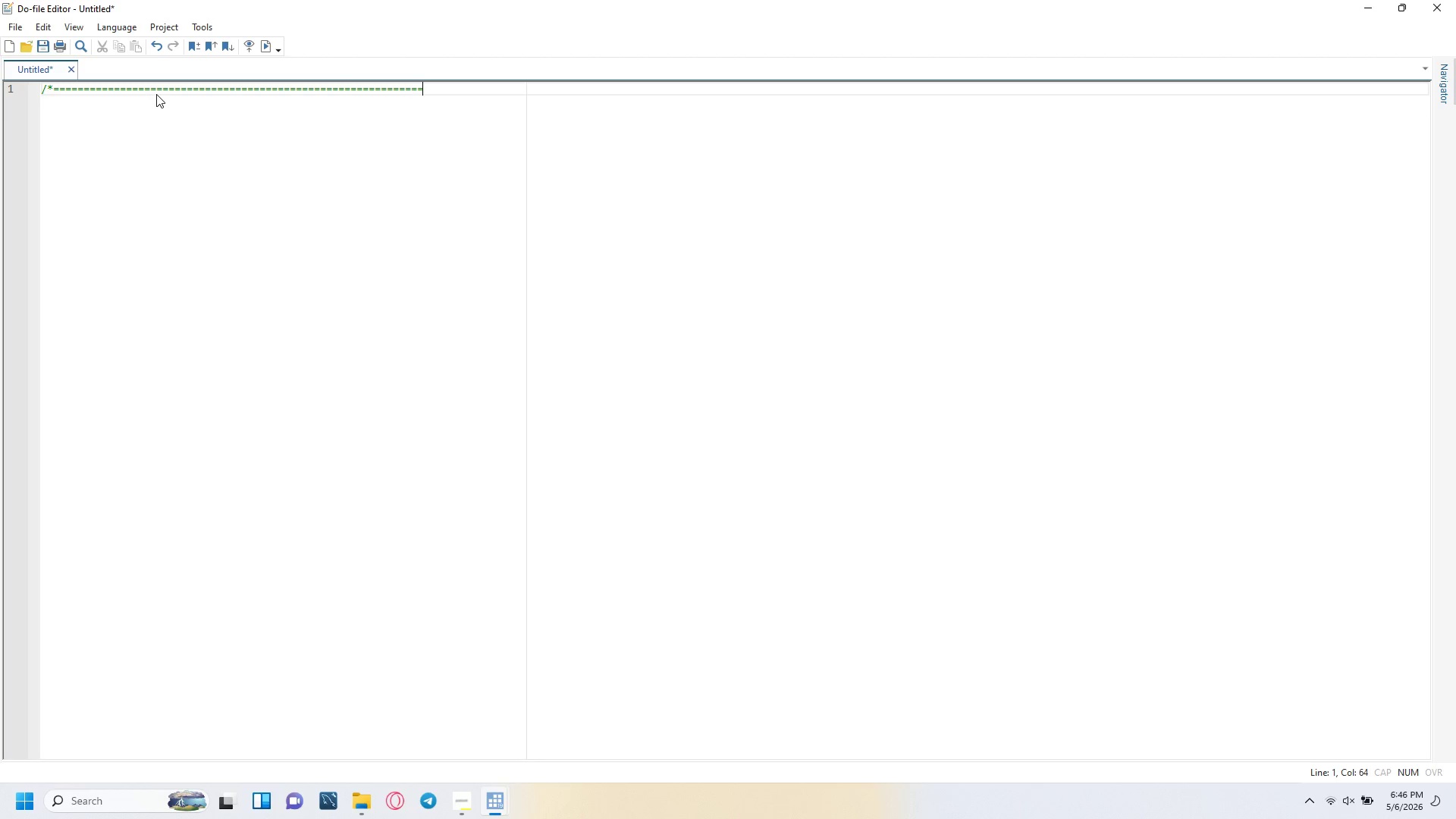 
key(Equal)
 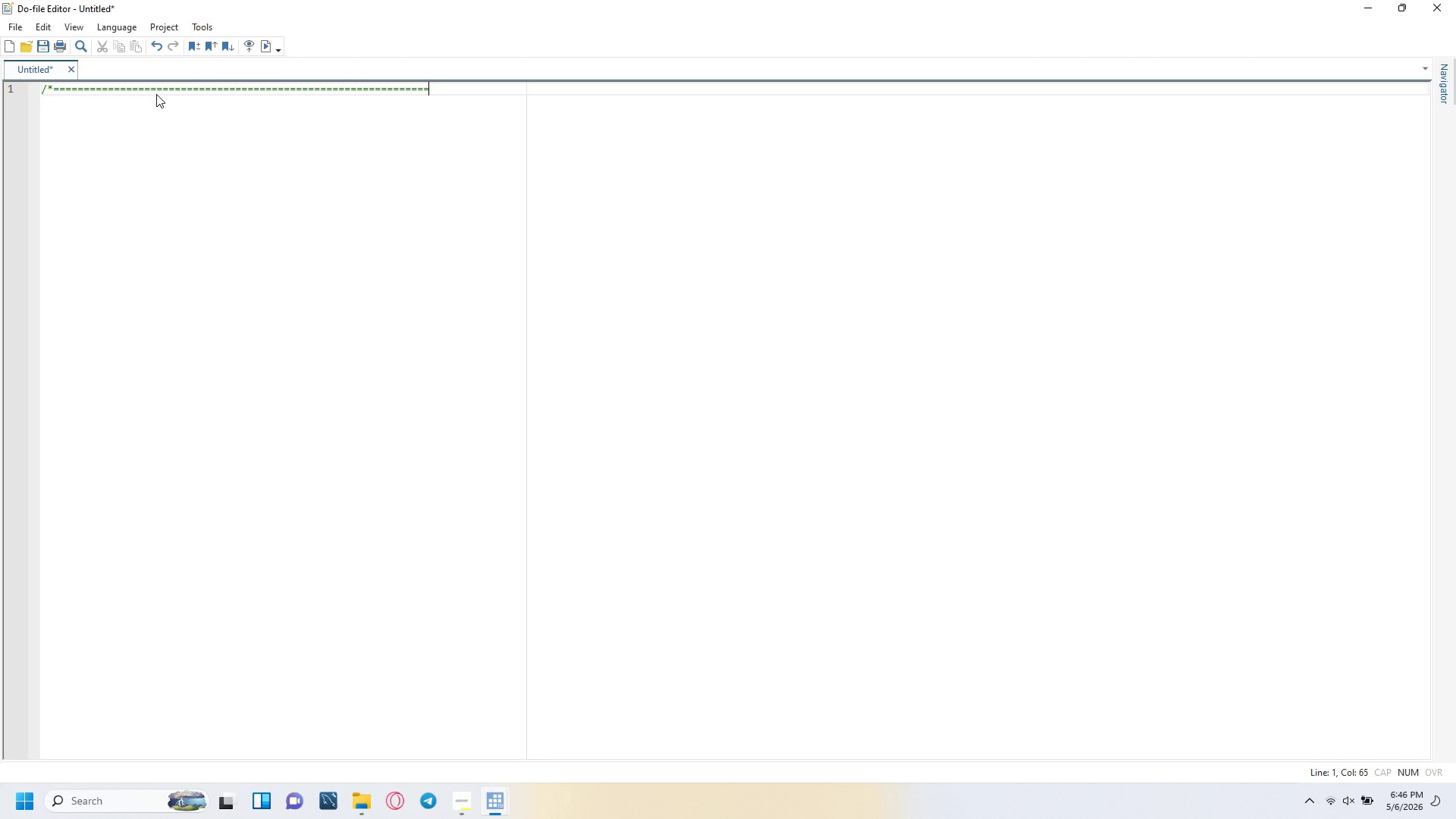 
key(Equal)
 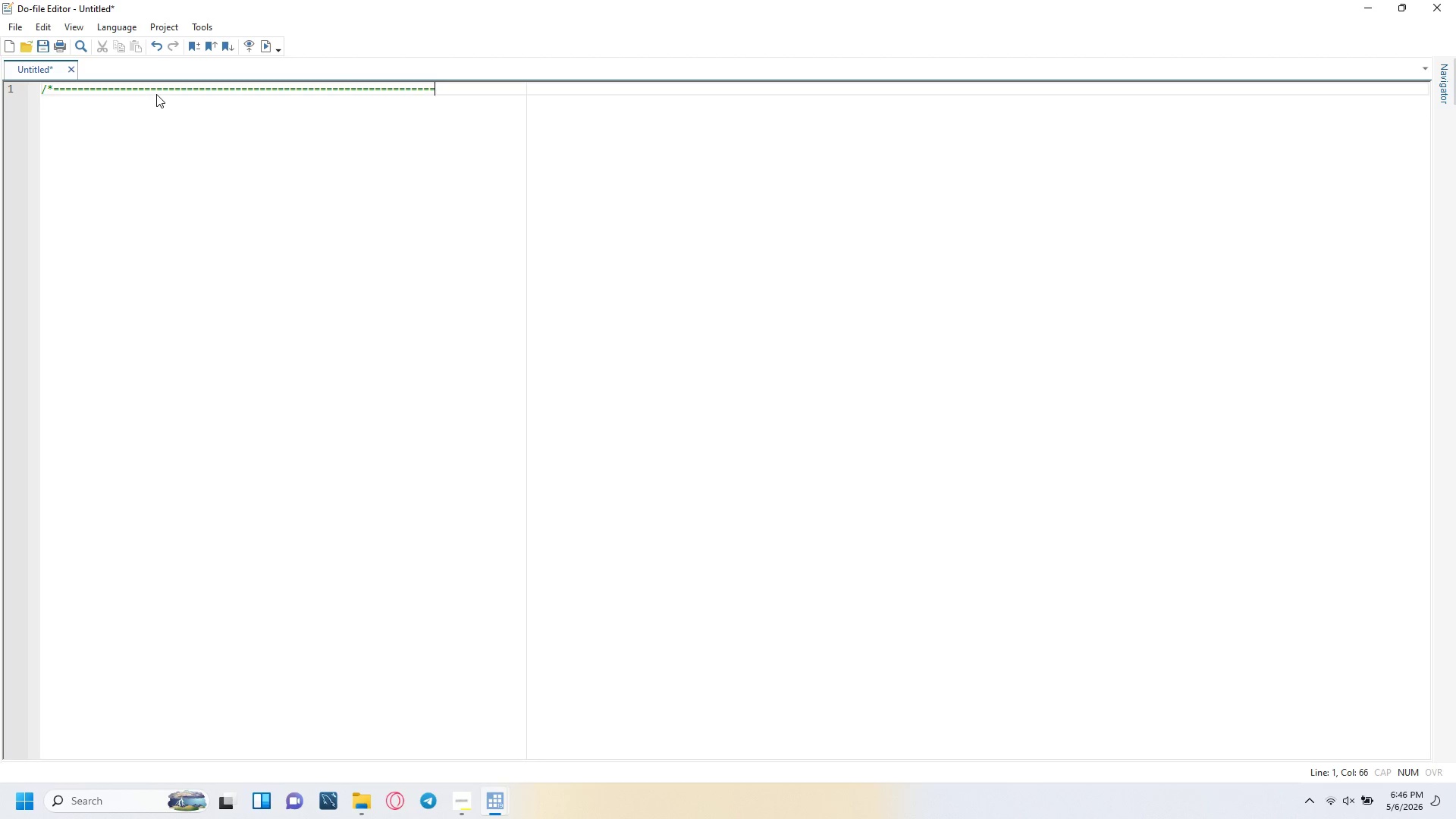 
key(Equal)
 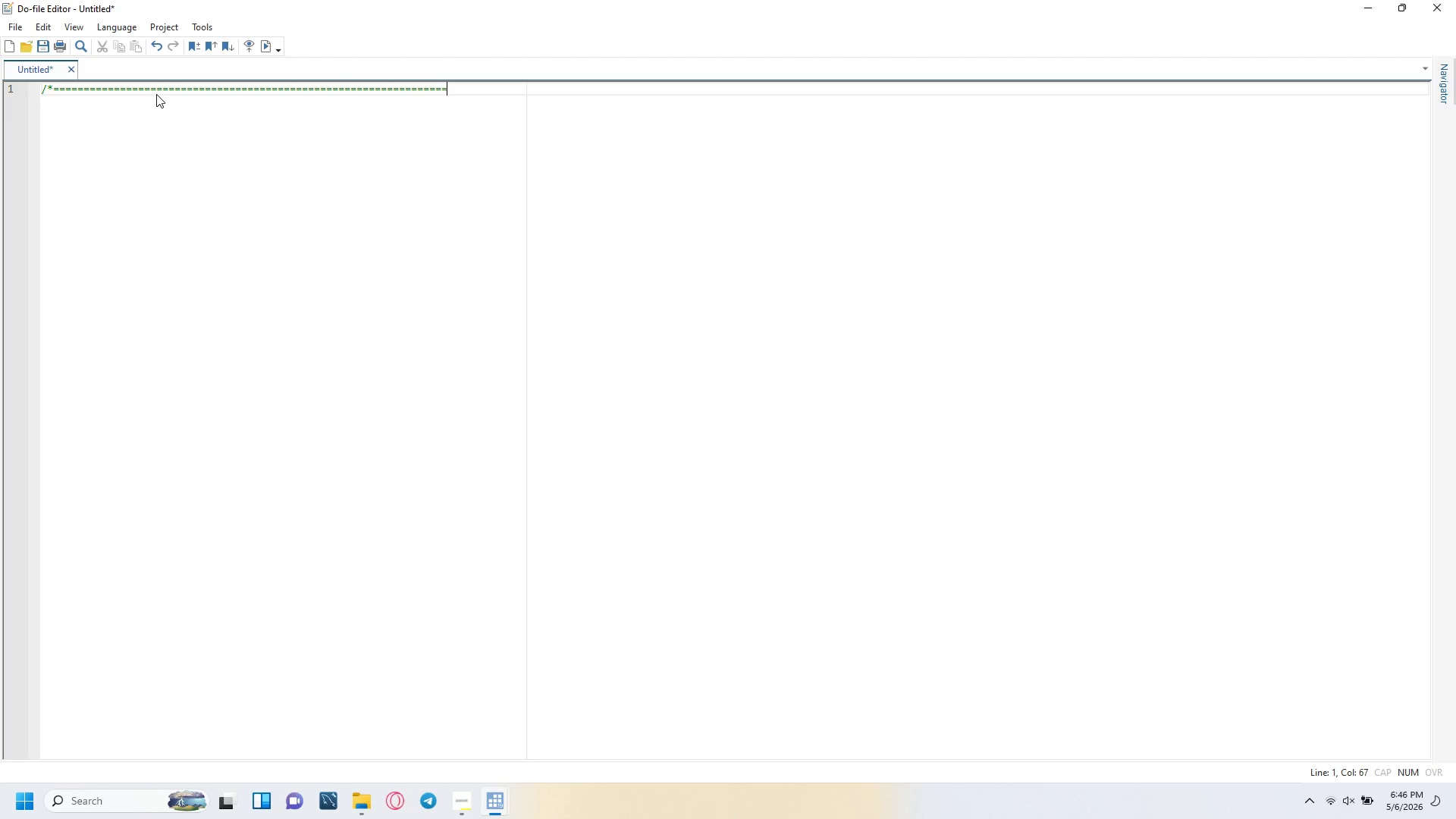 
key(Equal)
 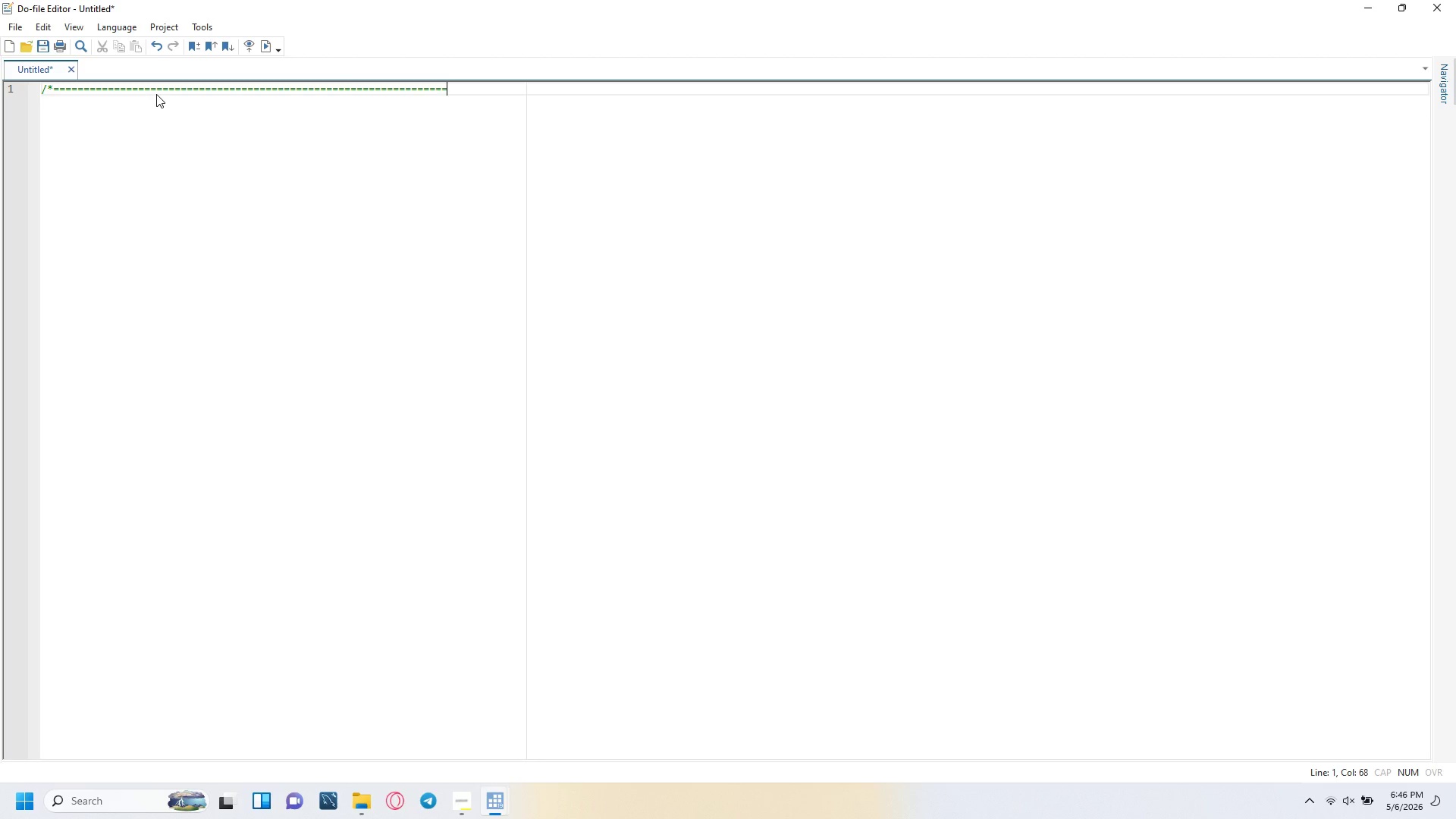 
key(Equal)
 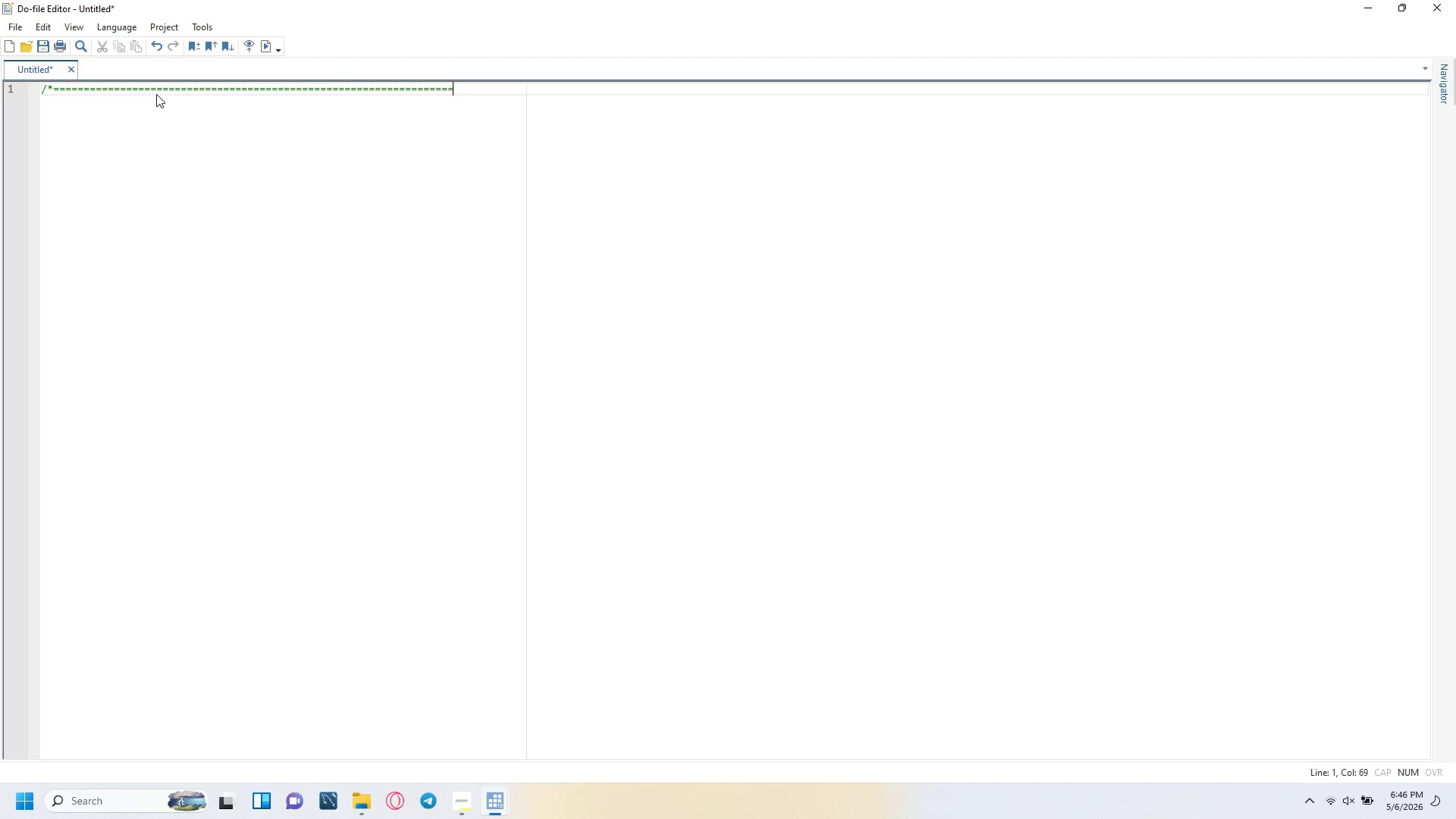 
key(Equal)
 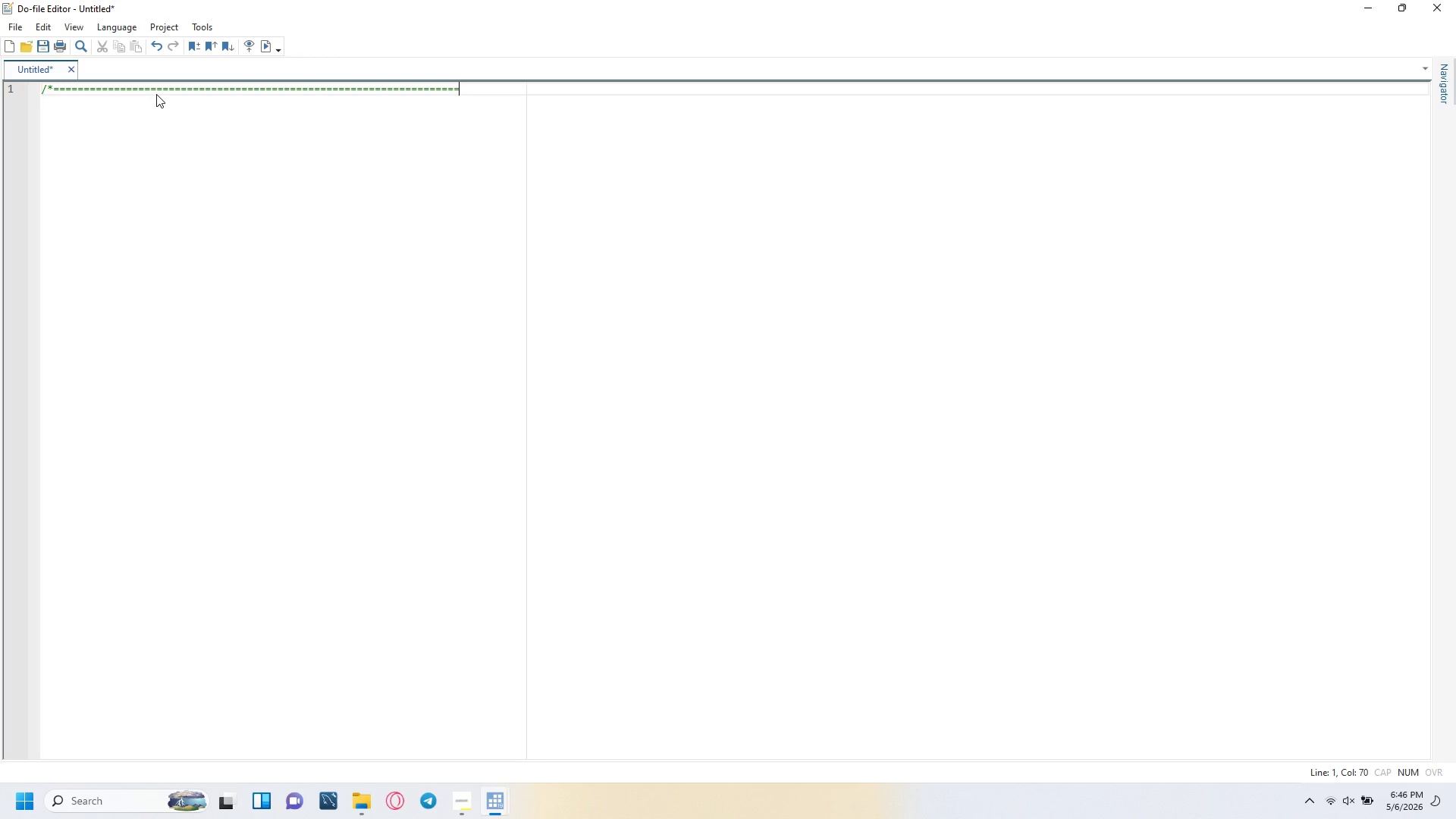 
key(Equal)
 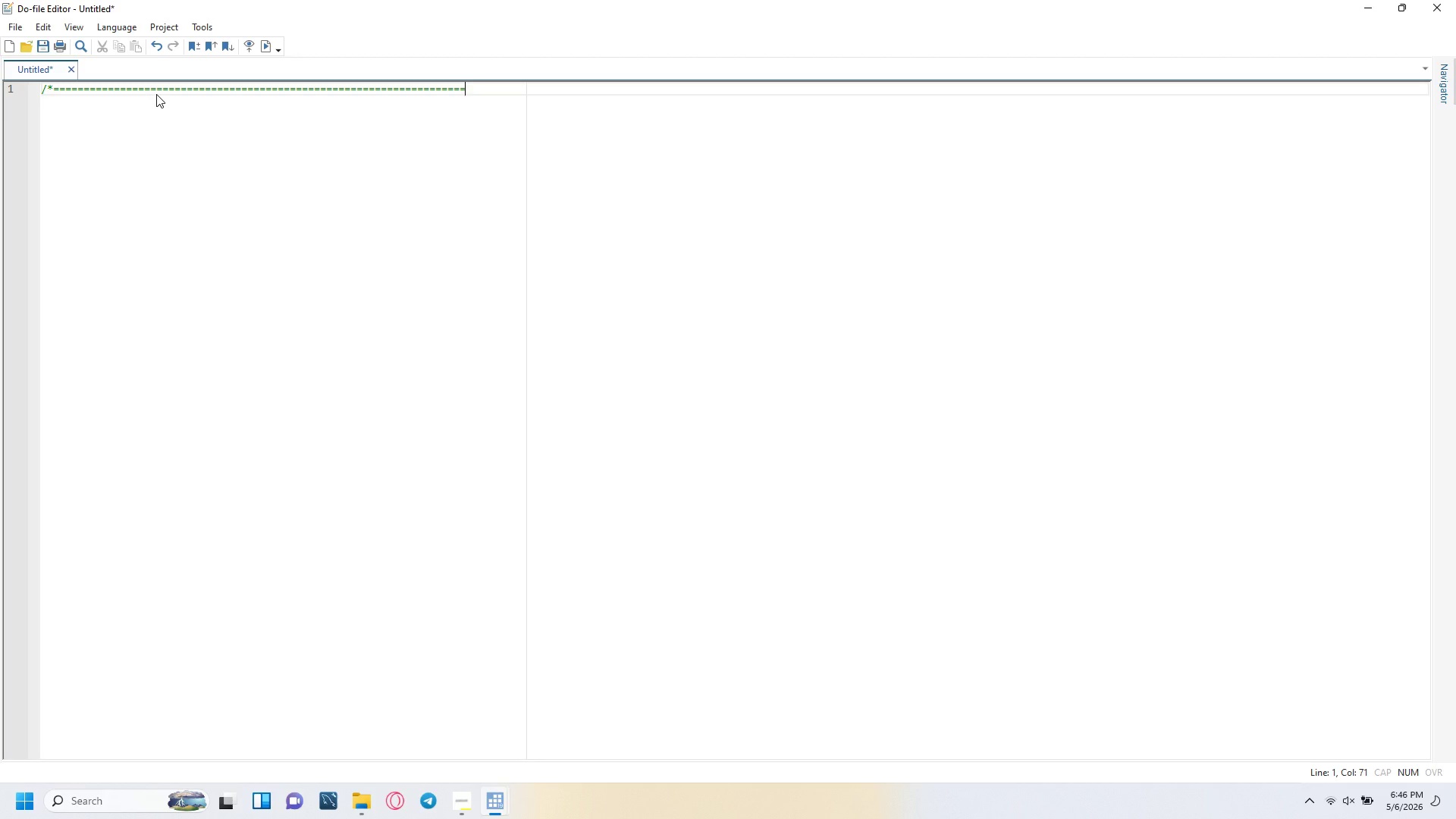 
key(Equal)
 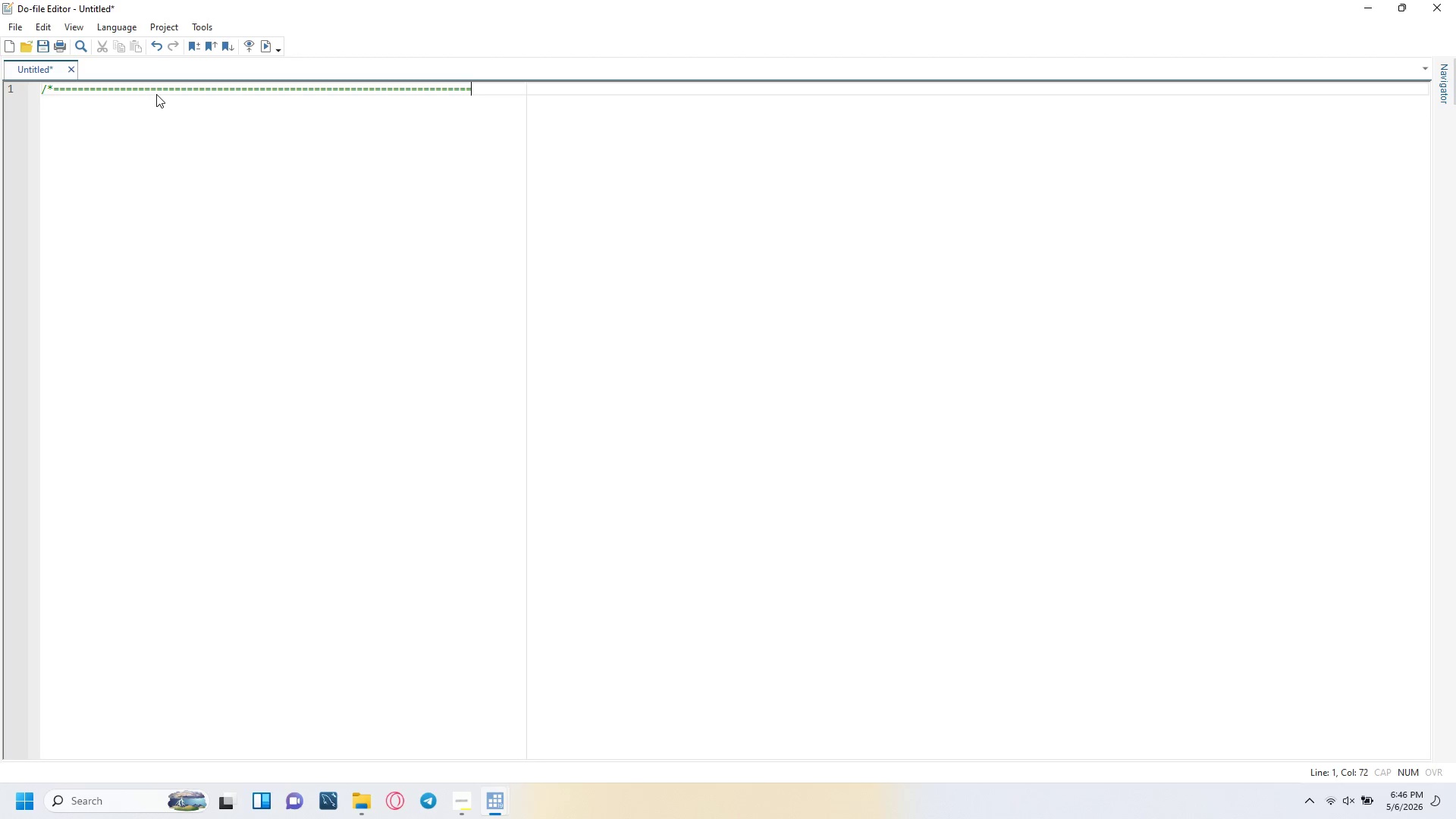 
key(Equal)
 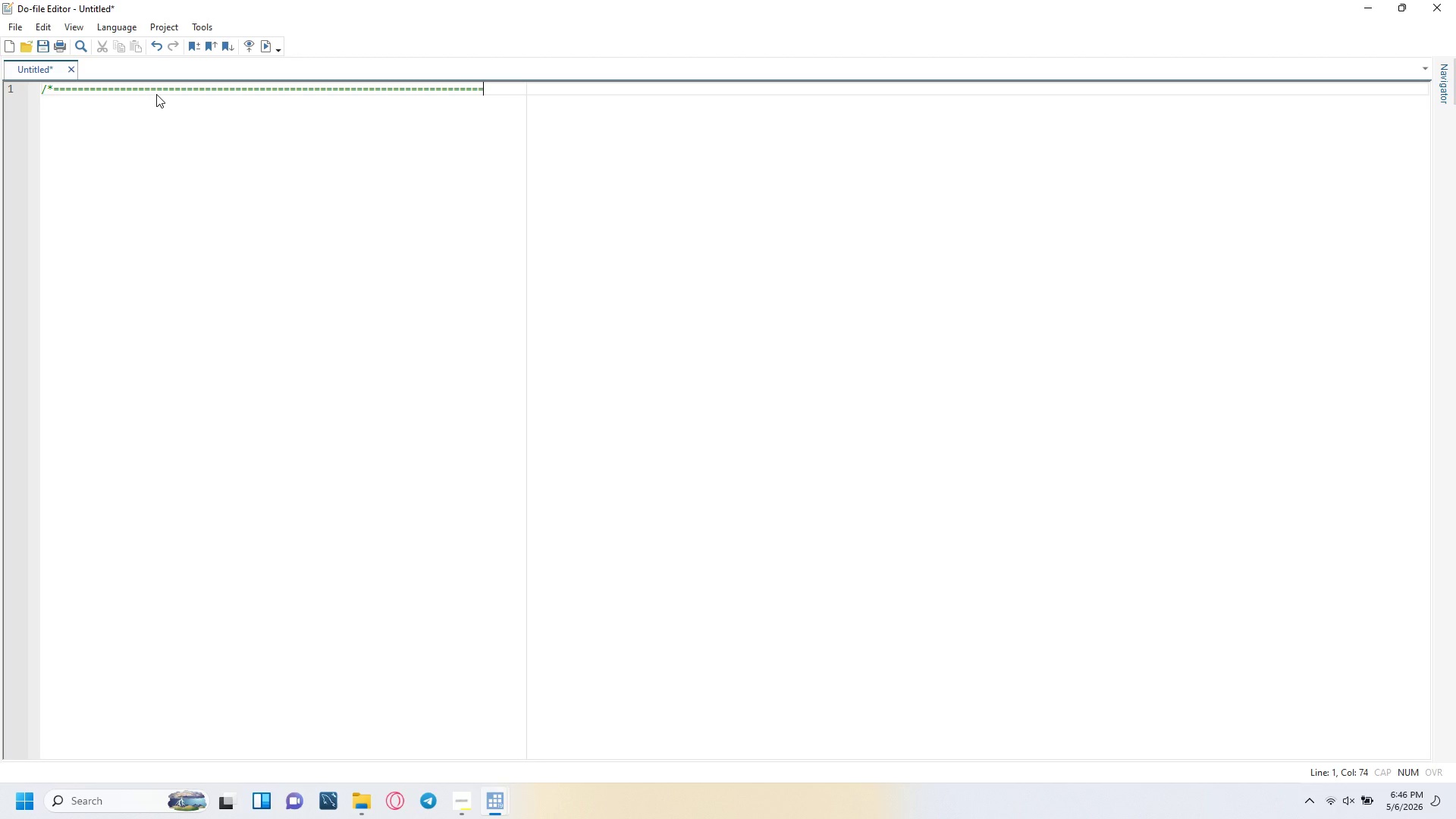 
key(Equal)
 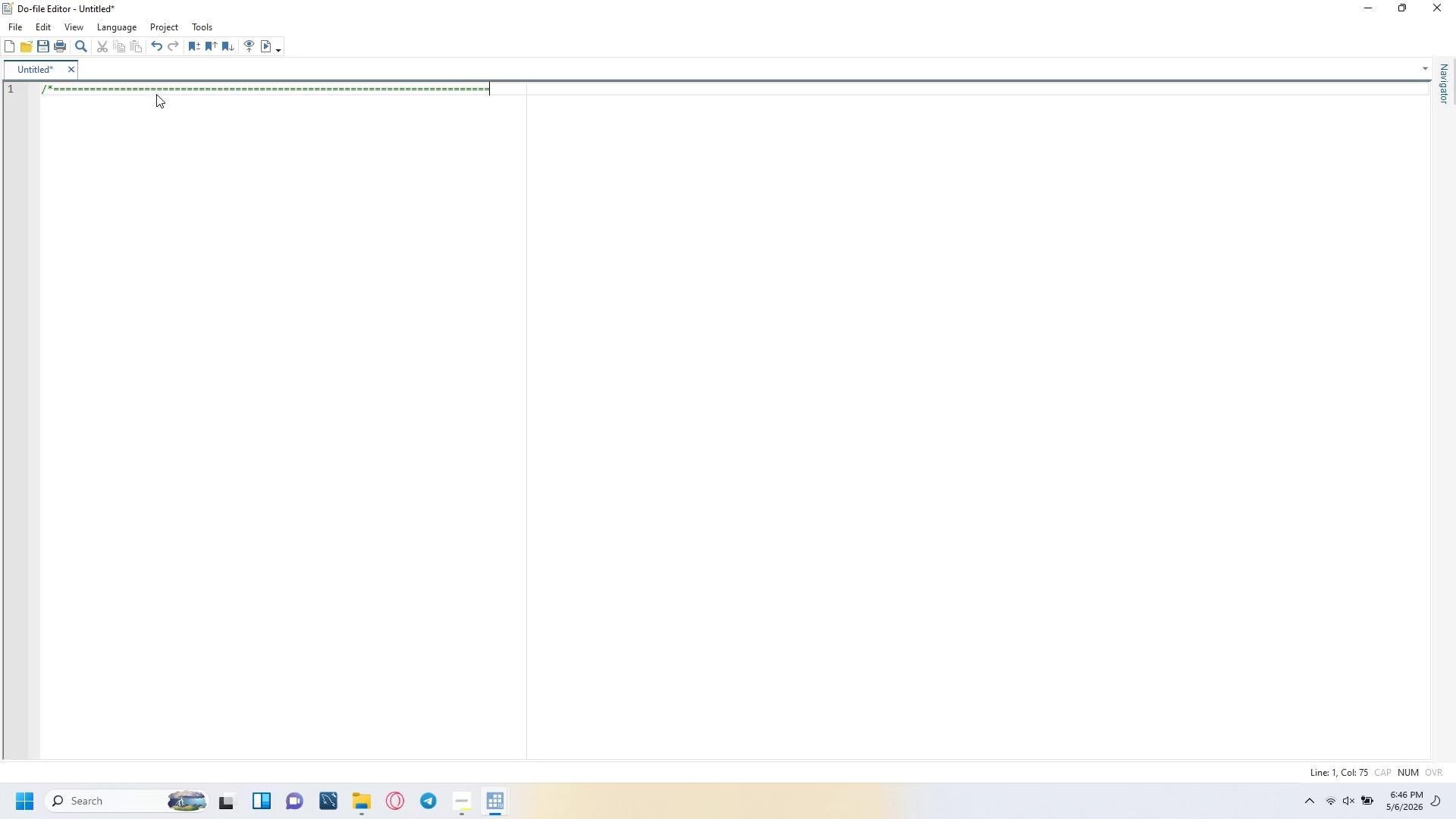 
key(Equal)
 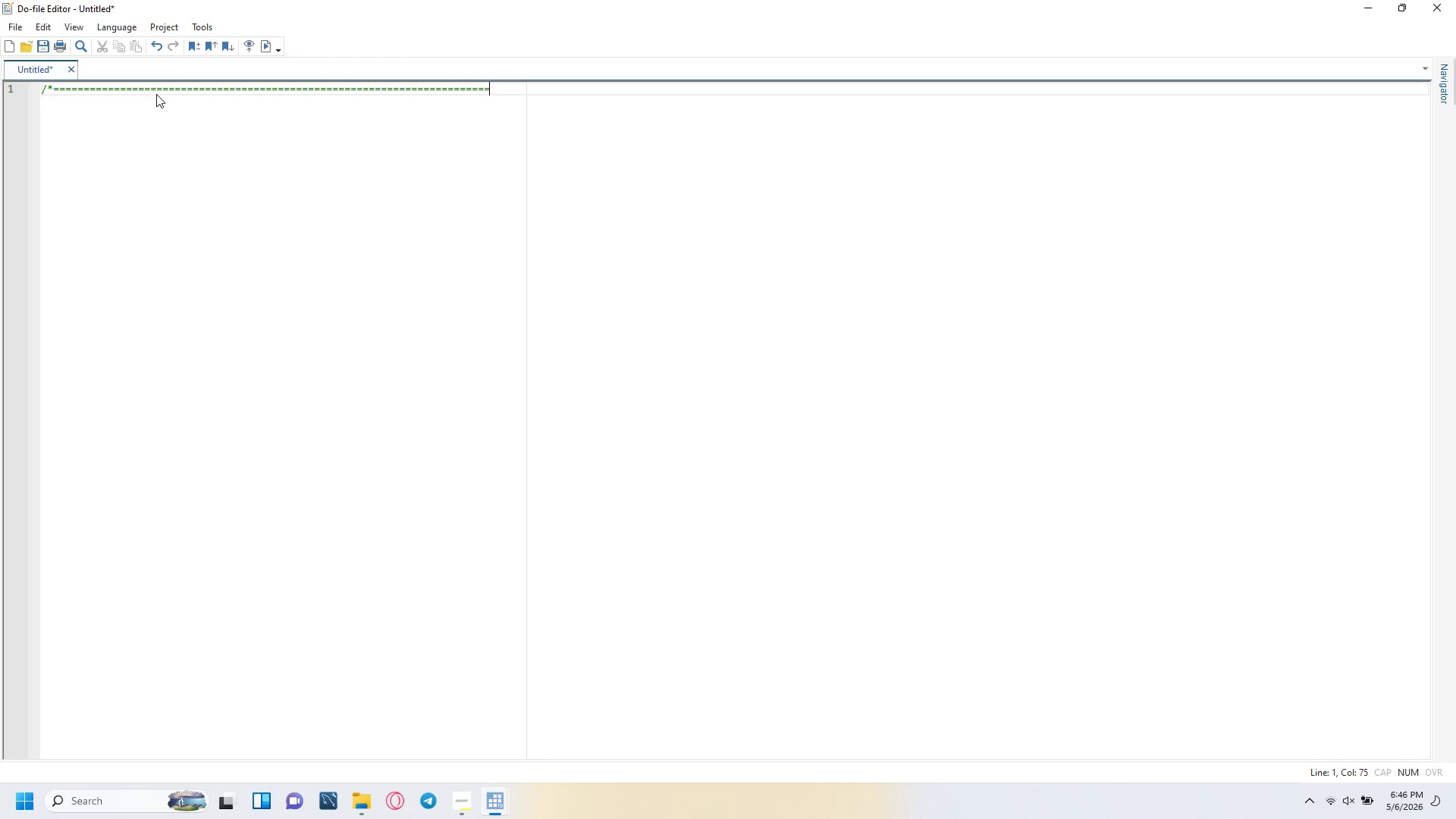 
key(Equal)
 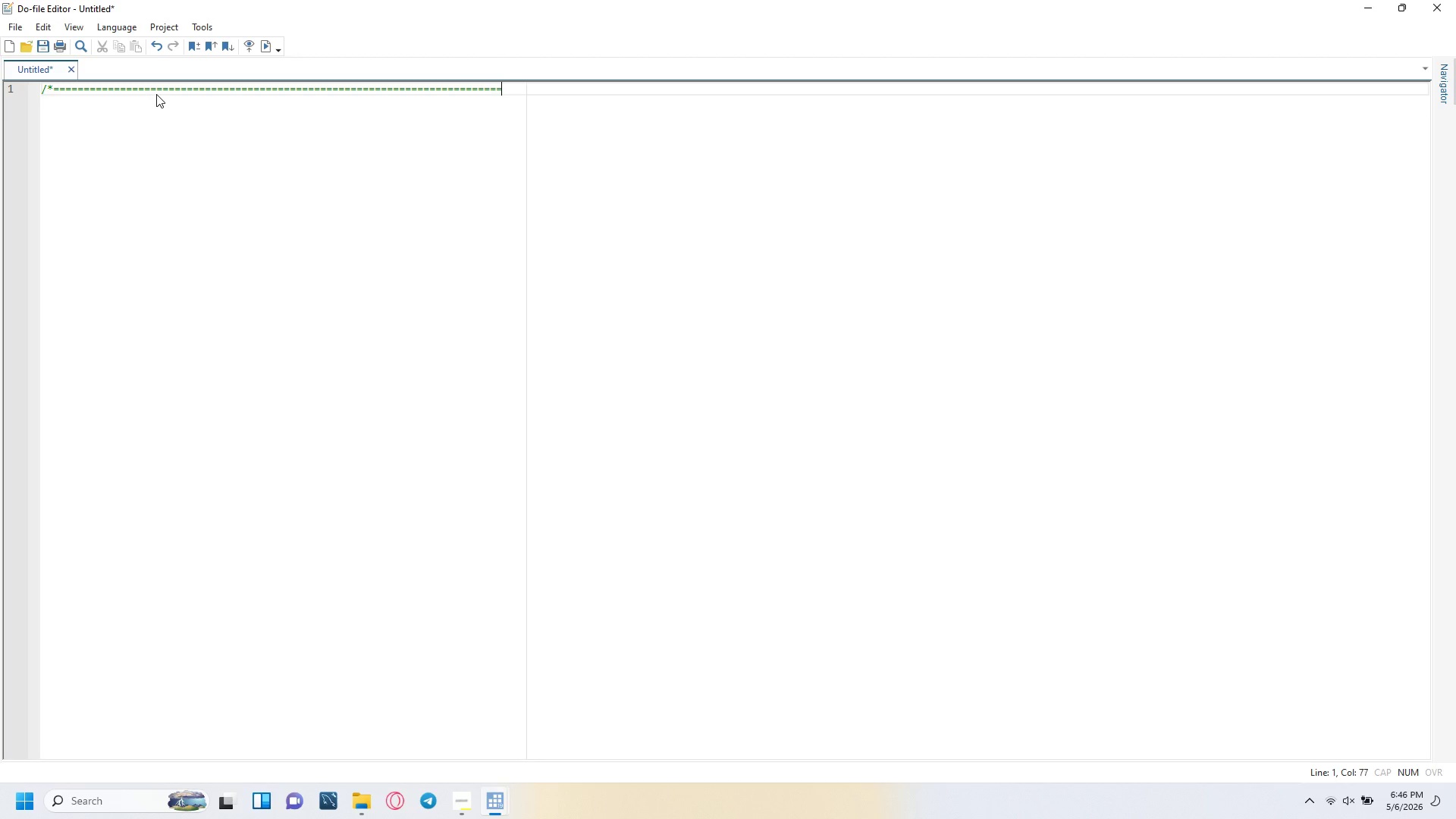 
key(Equal)
 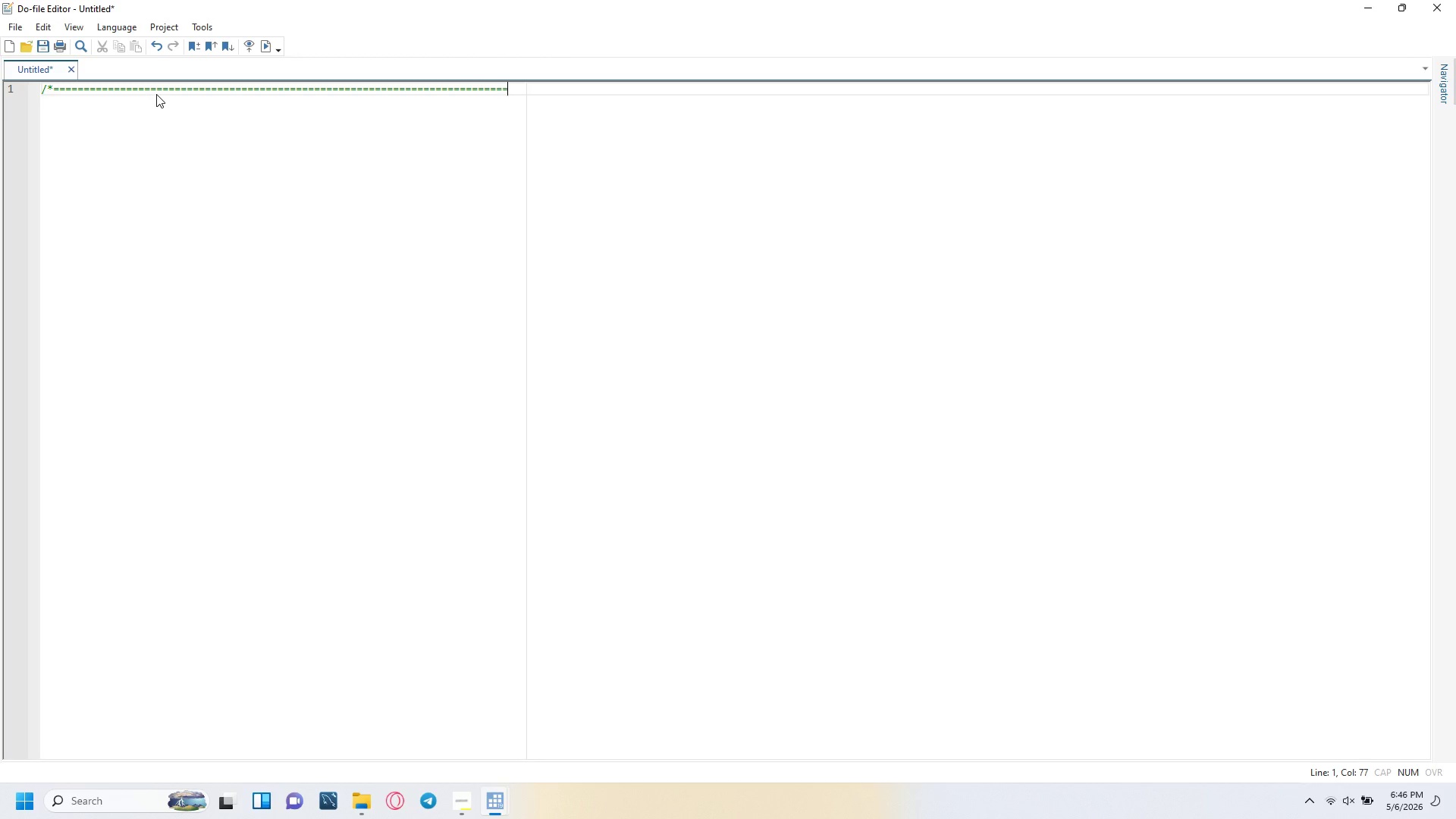 
key(Equal)
 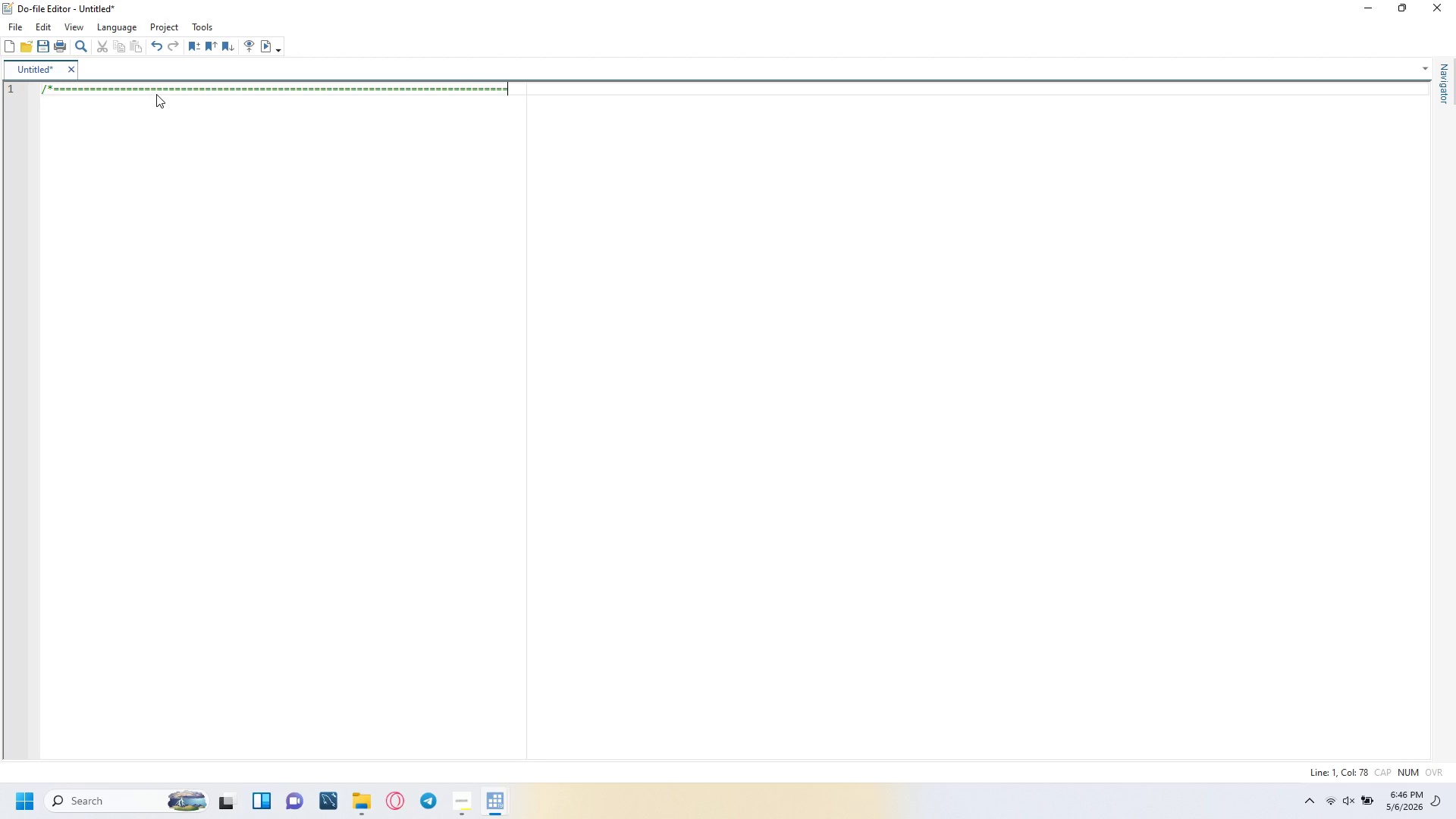 
key(Equal)
 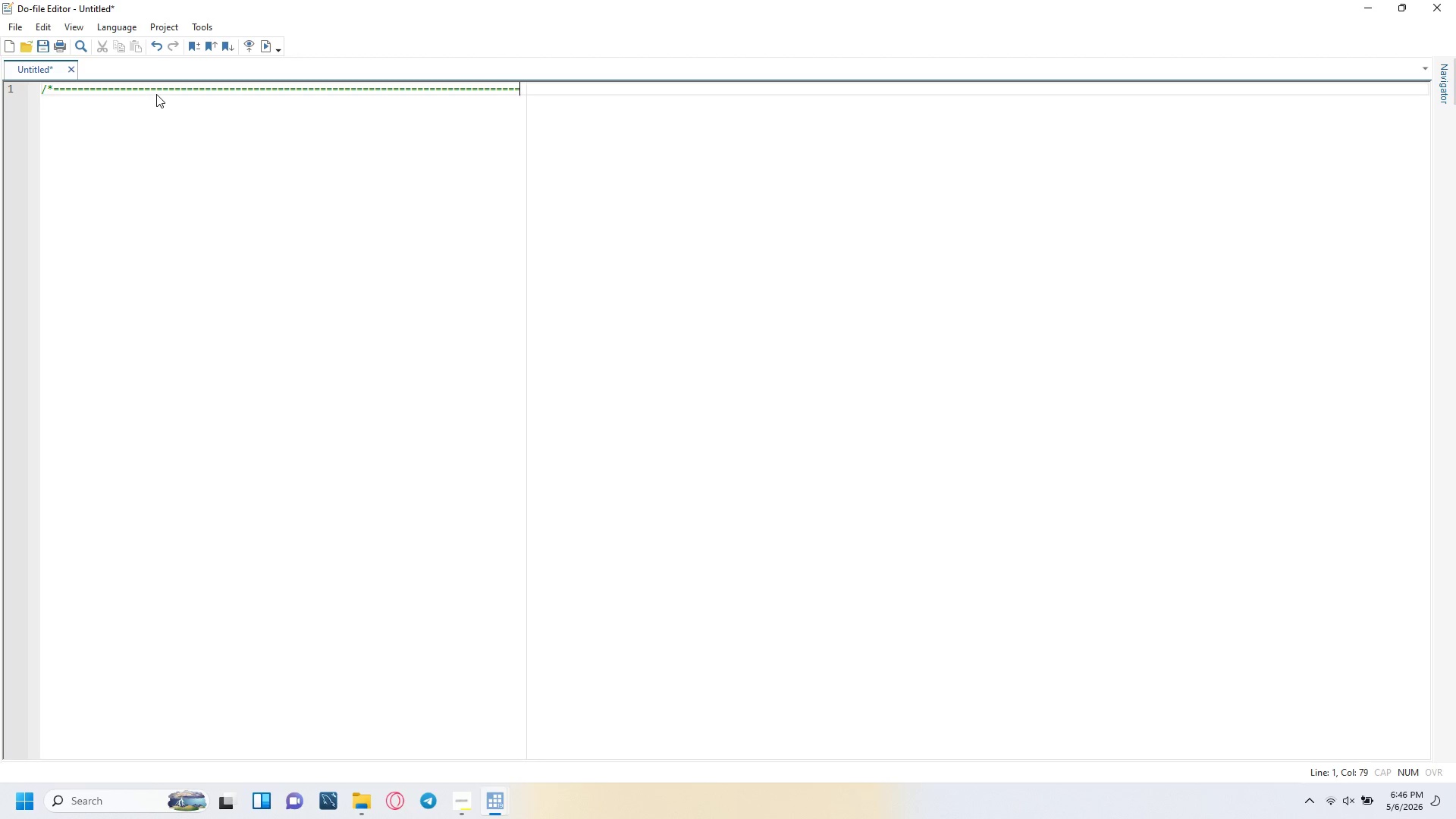 
key(Equal)
 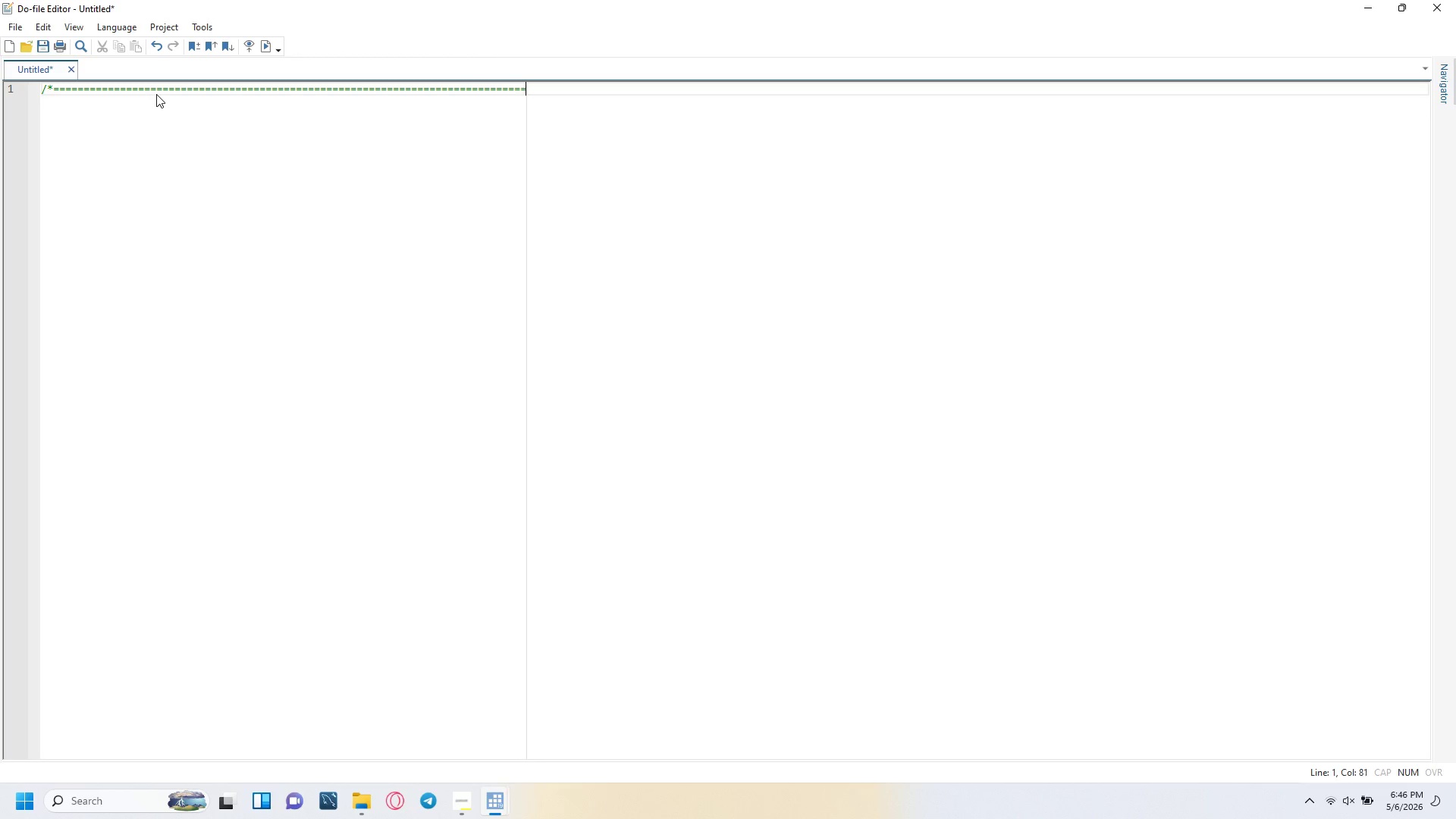 
key(Equal)
 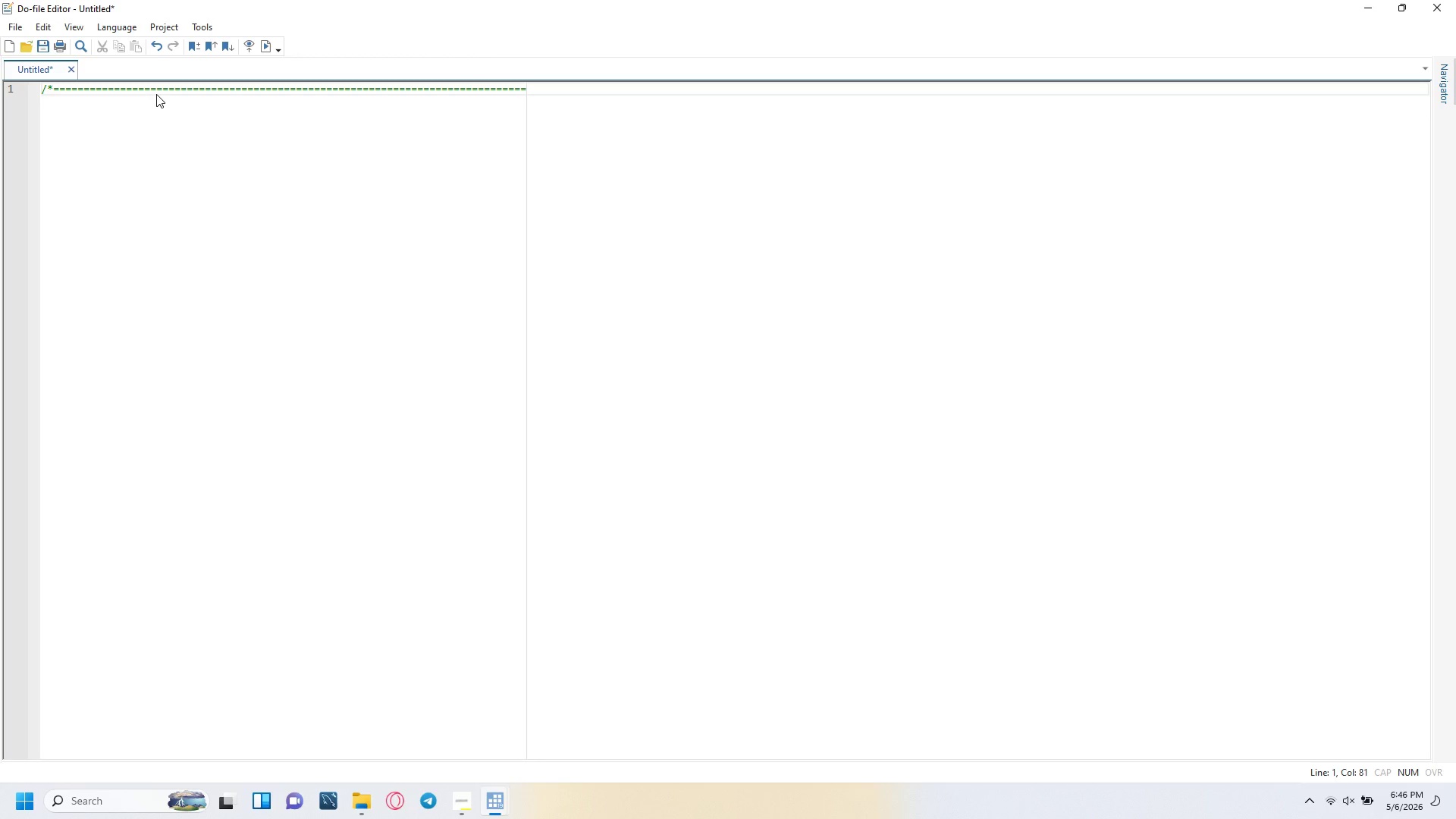 
key(Enter)
 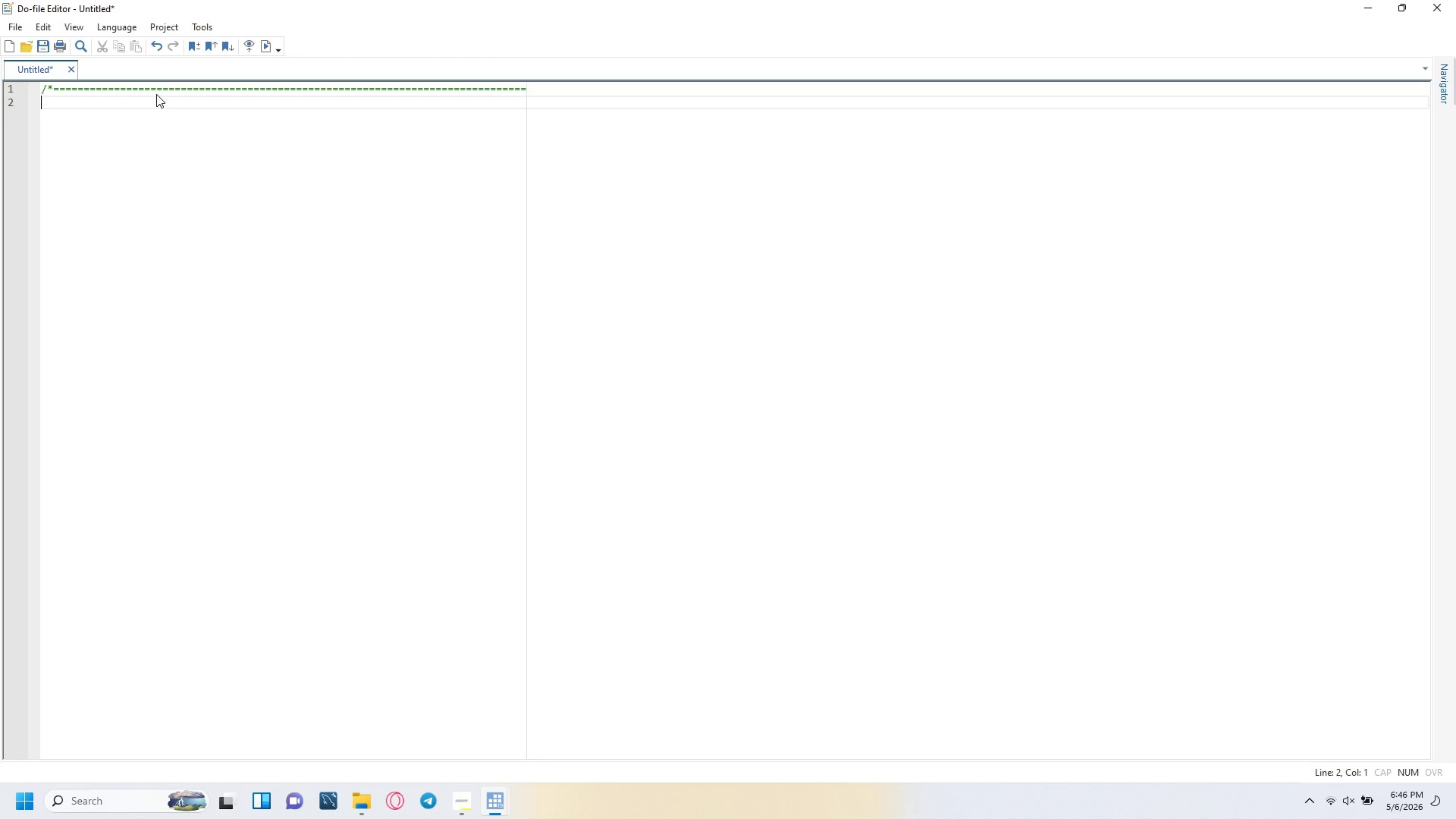 
key(Tab)
type(Fairway Probate ANAlytics)
 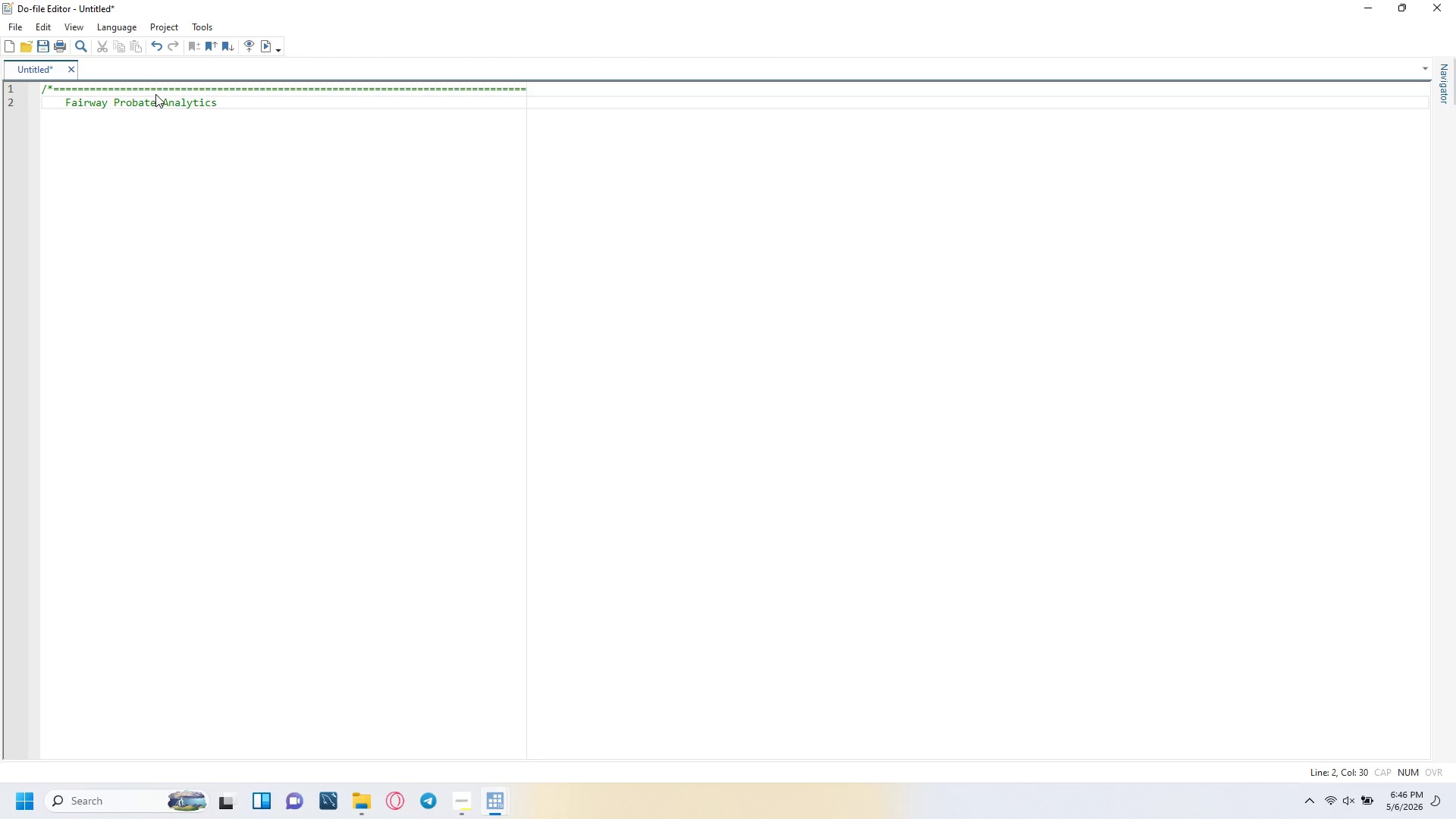 
key(Enter)
 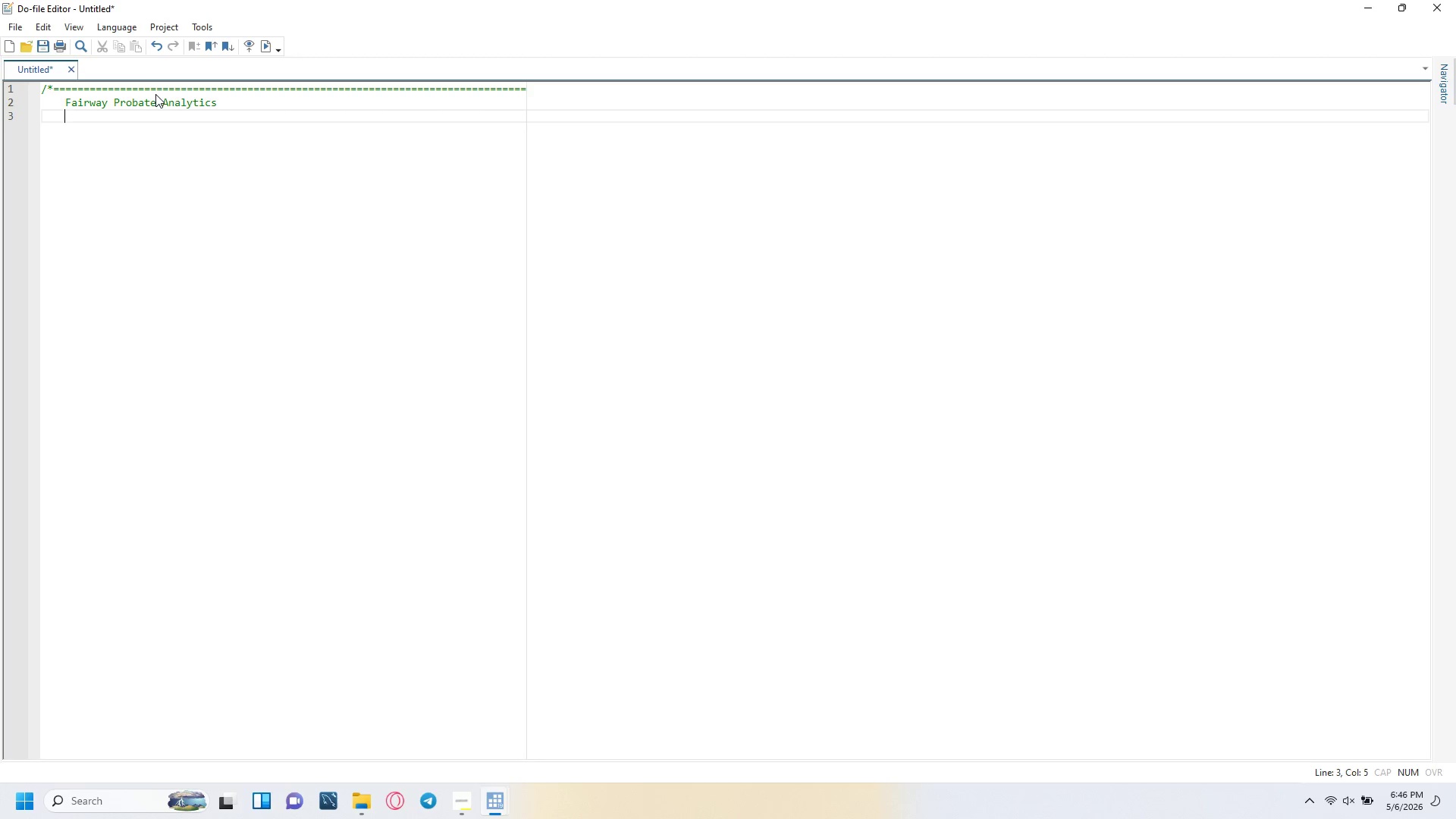 
type(Judicial Efficiency Visualizations for Regional Bar Assoc)
 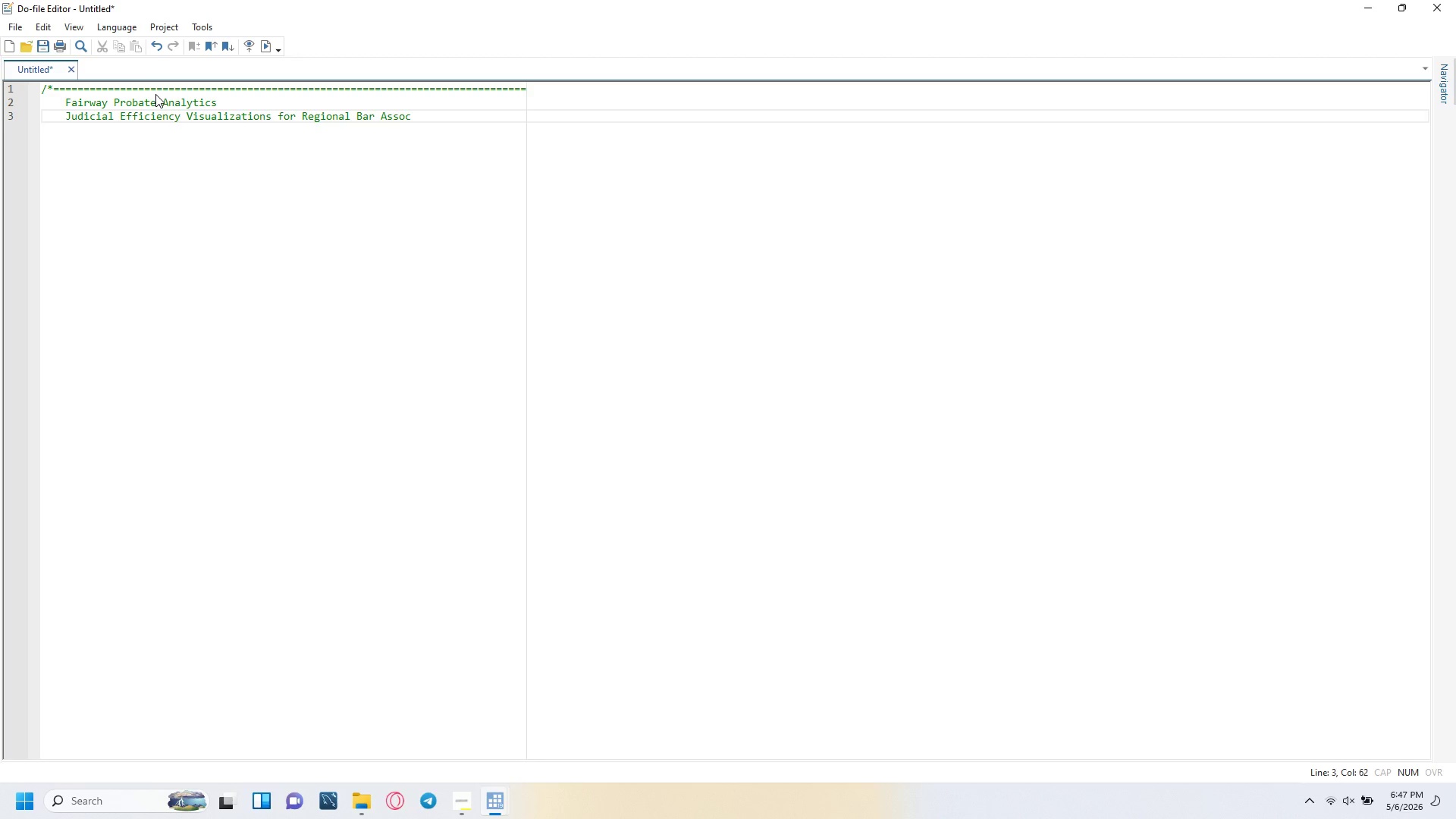 
type(iation Report)
 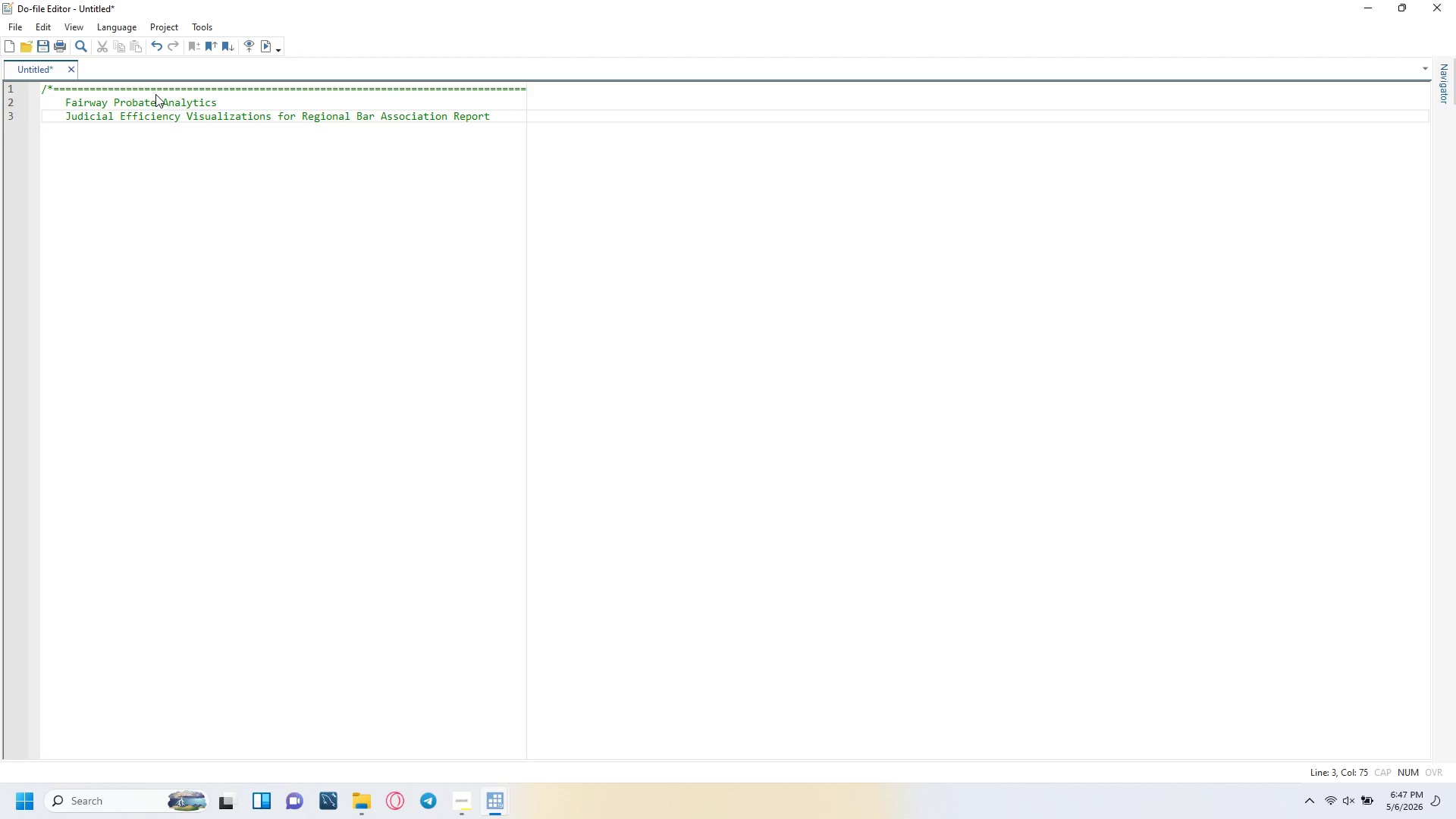 
key(Enter)
 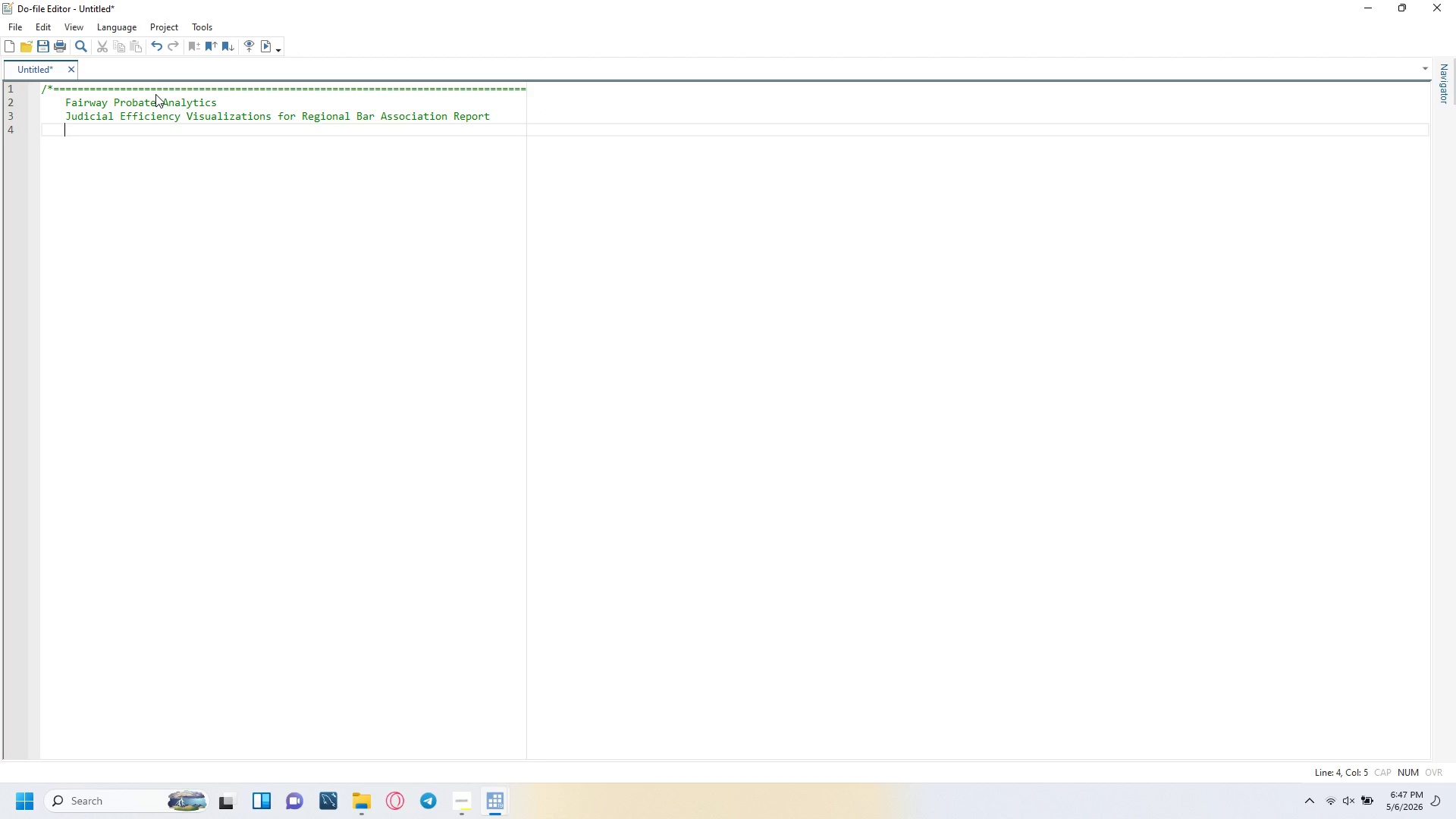 
type(aUTHOR)
key(Tab)
key(Tab)
key(Tab)
type(:)
key(Tab)
type(Fairway Analytics)
 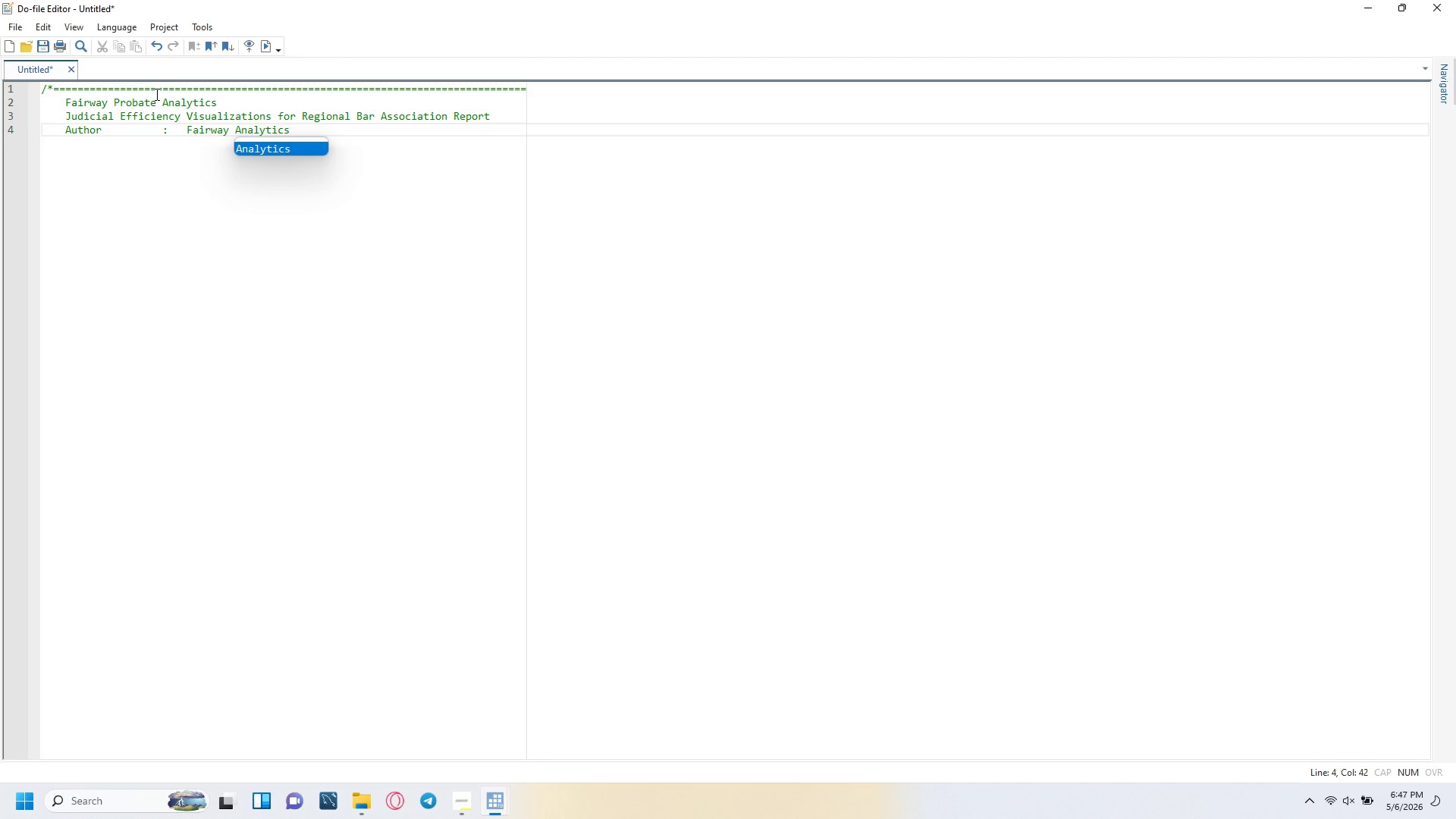 
 